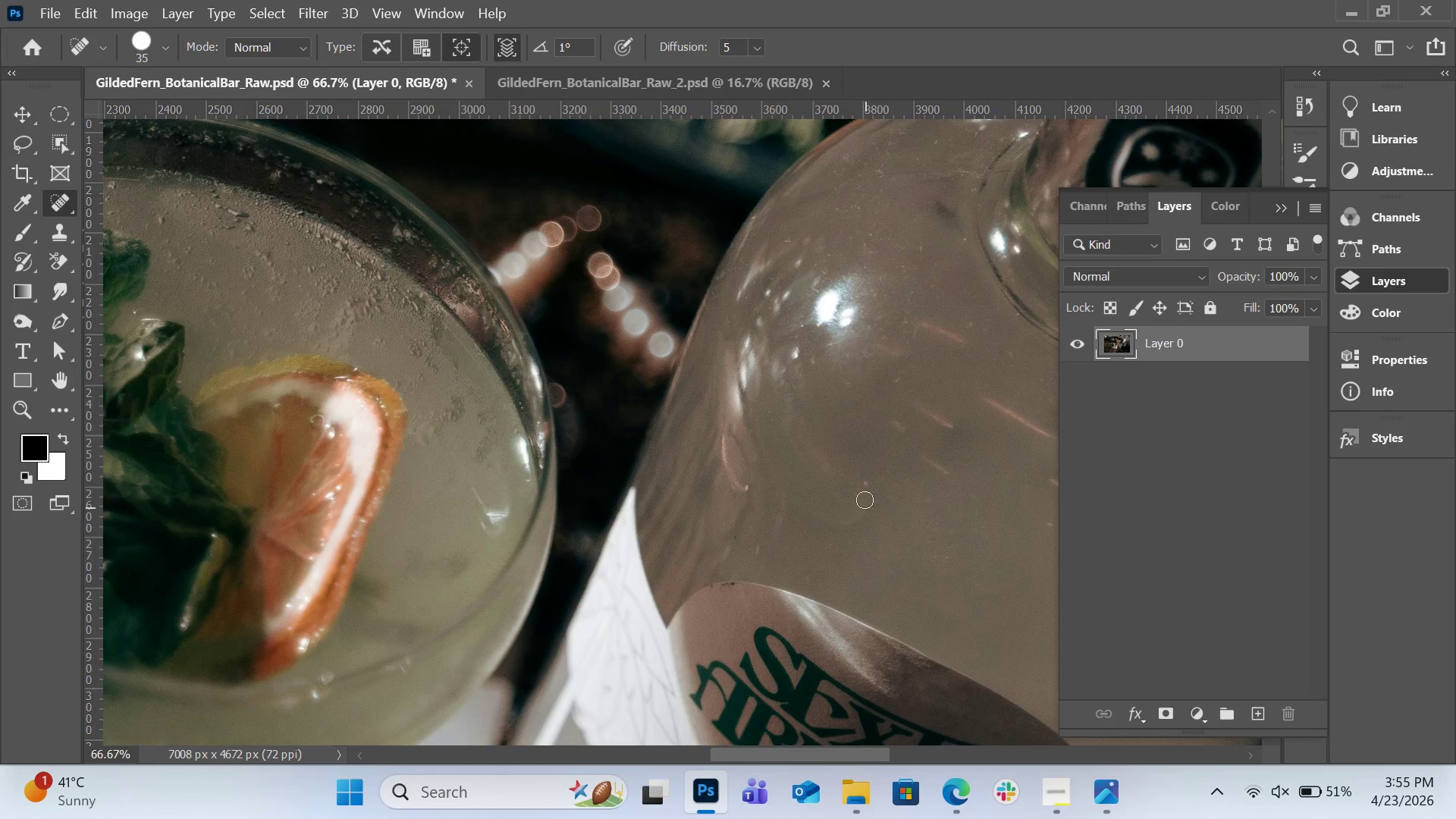 
key(BracketRight)
 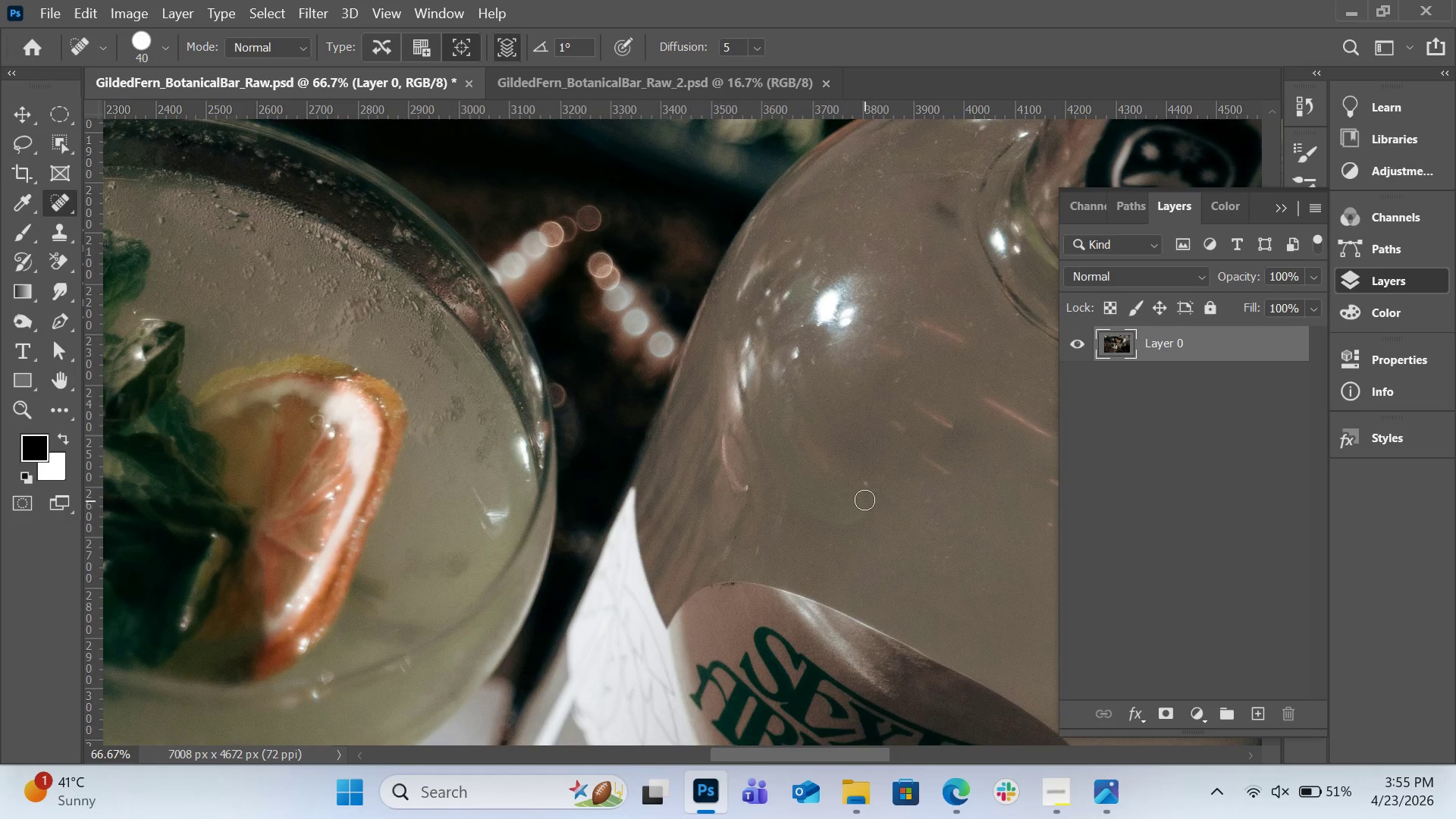 
key(BracketRight)
 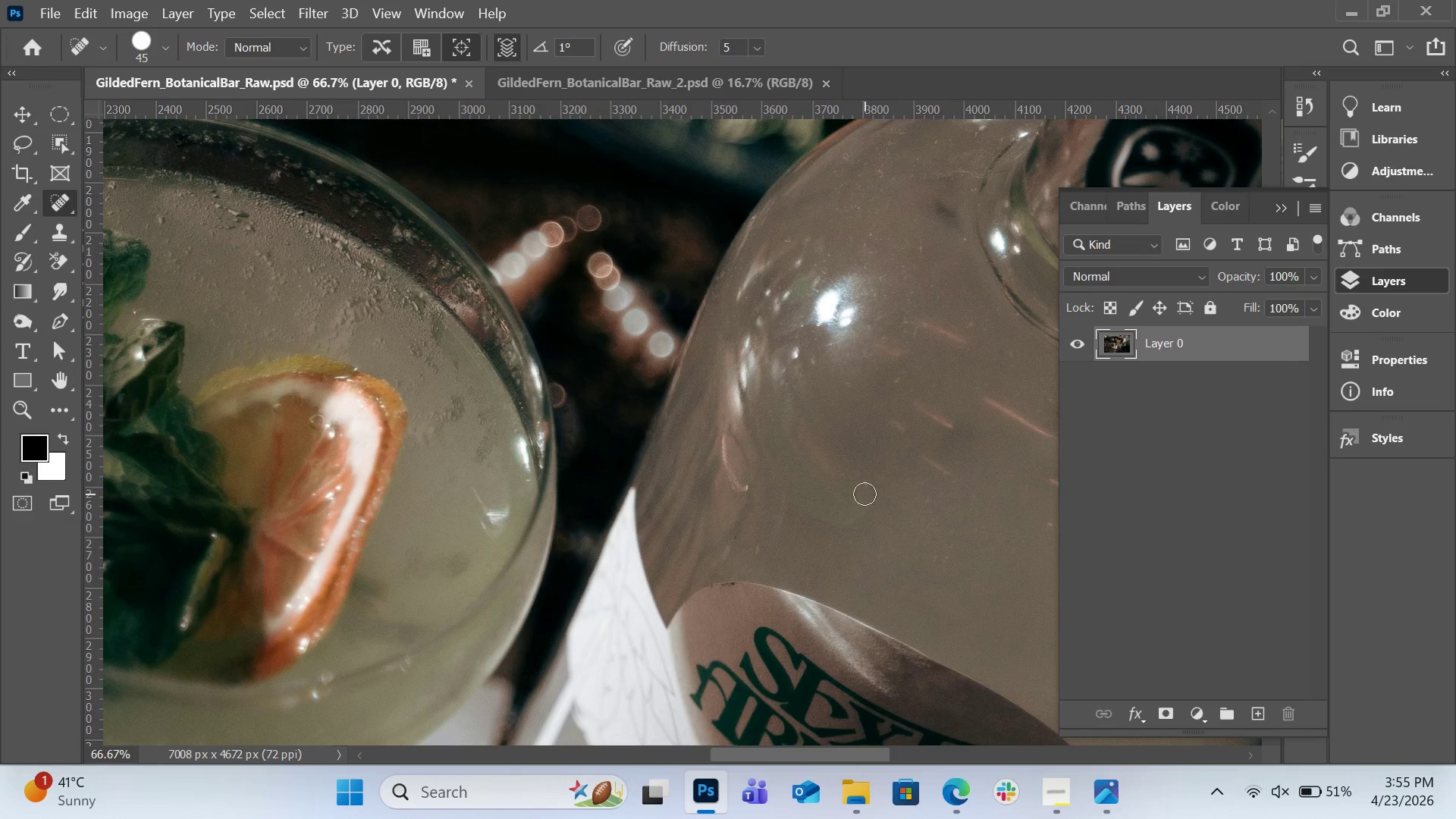 
key(BracketRight)
 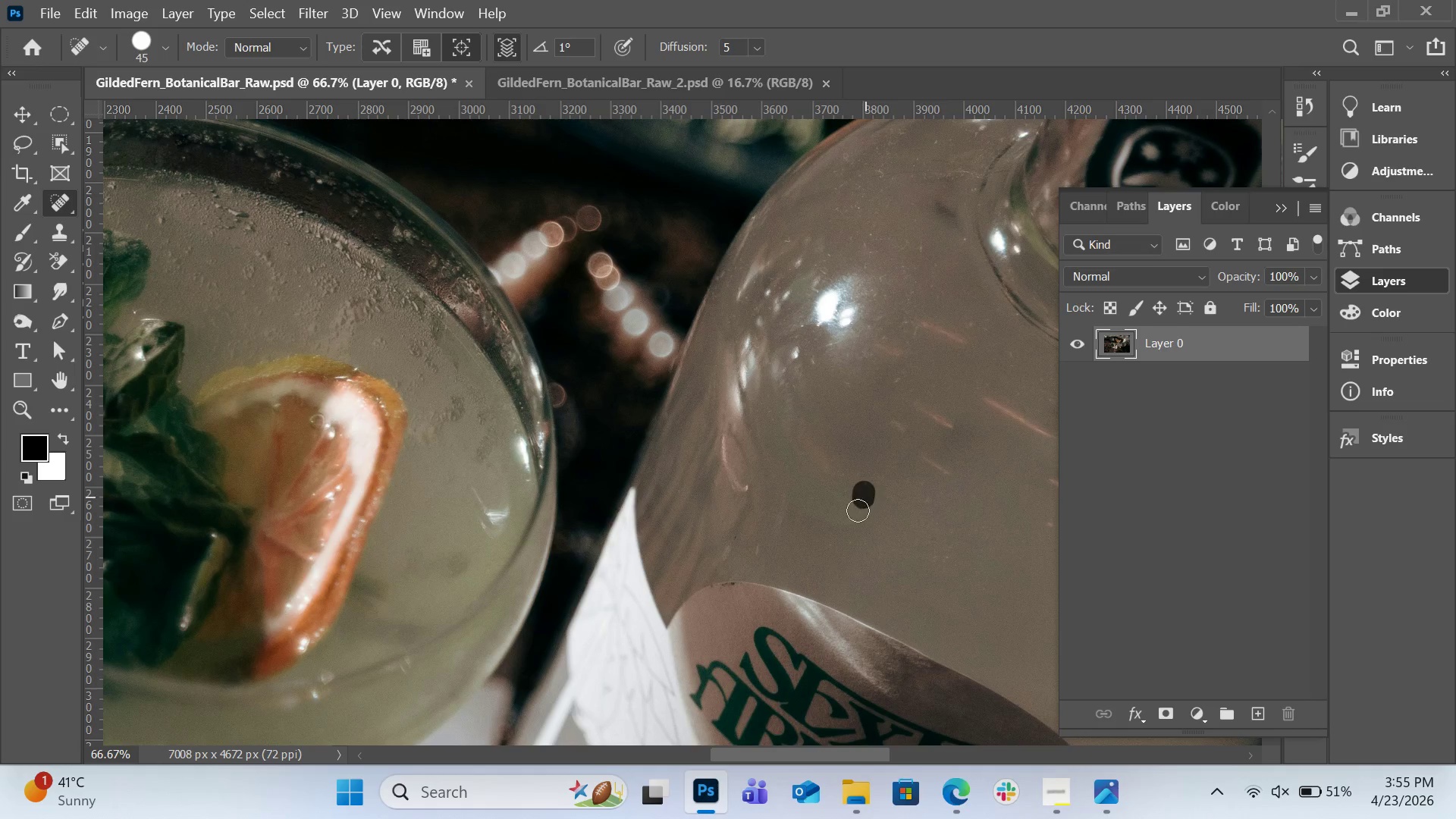 
left_click_drag(start_coordinate=[864, 493], to_coordinate=[848, 521])
 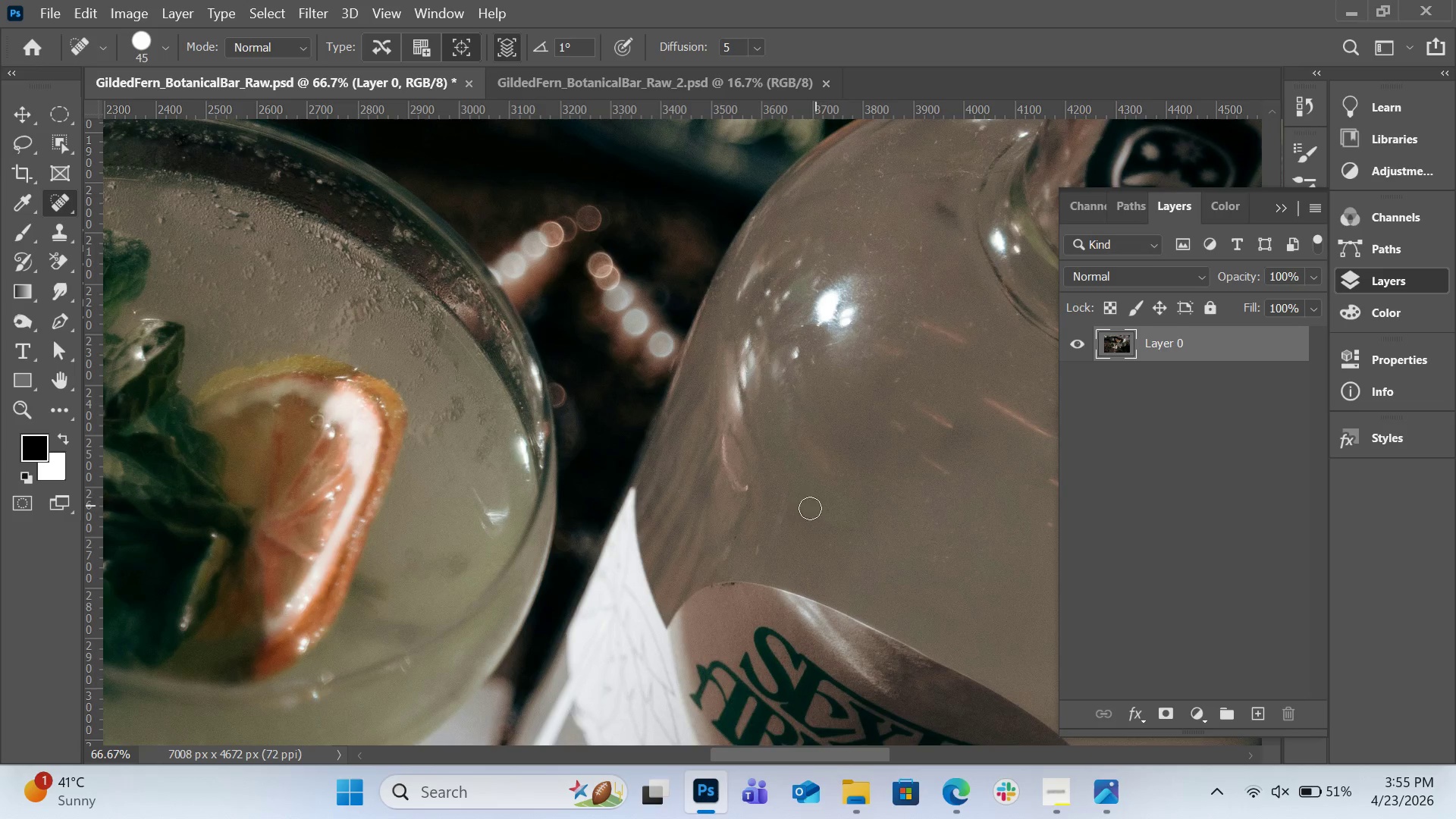 
left_click_drag(start_coordinate=[801, 513], to_coordinate=[848, 521])
 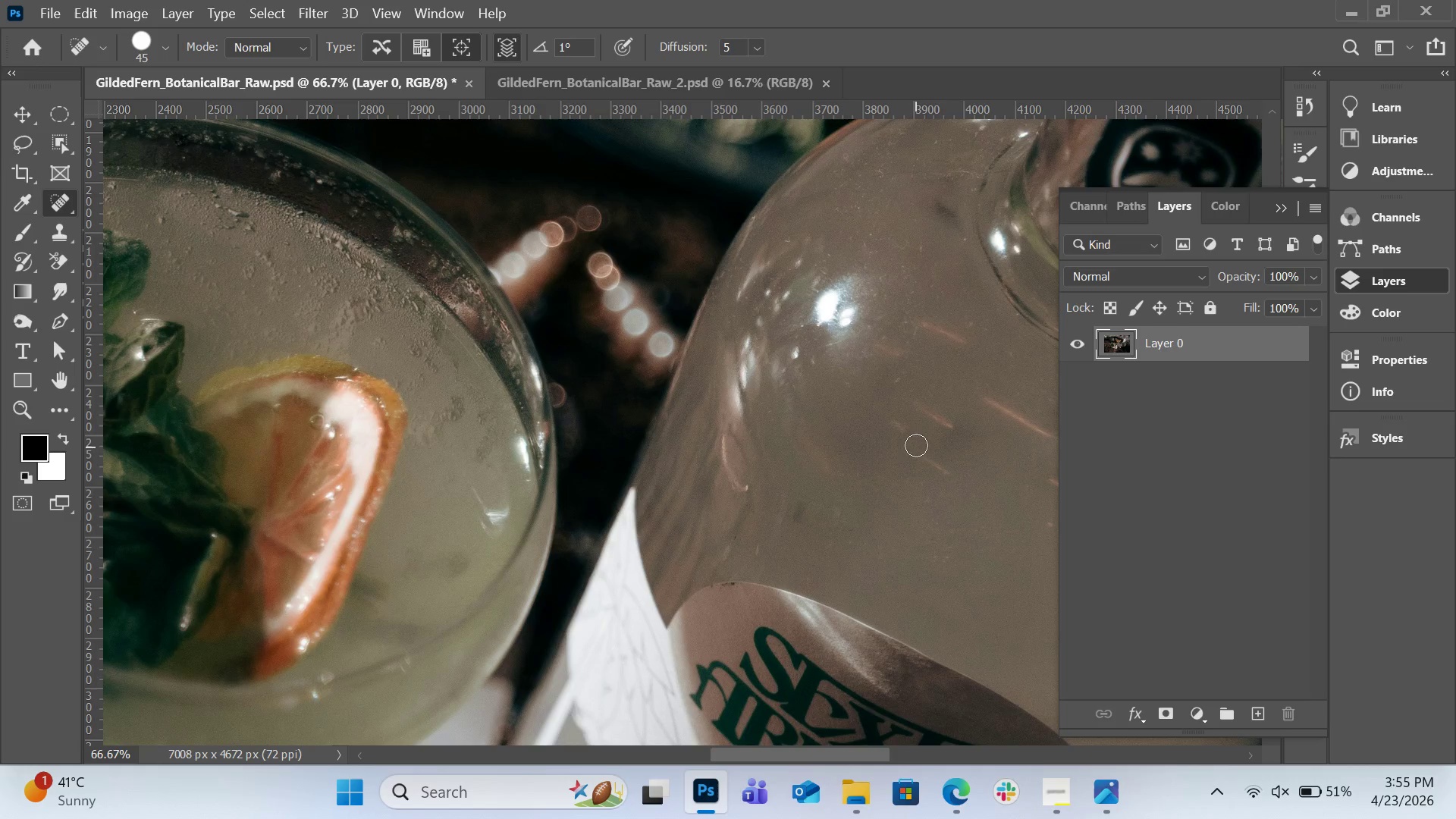 
left_click_drag(start_coordinate=[917, 444], to_coordinate=[939, 467])
 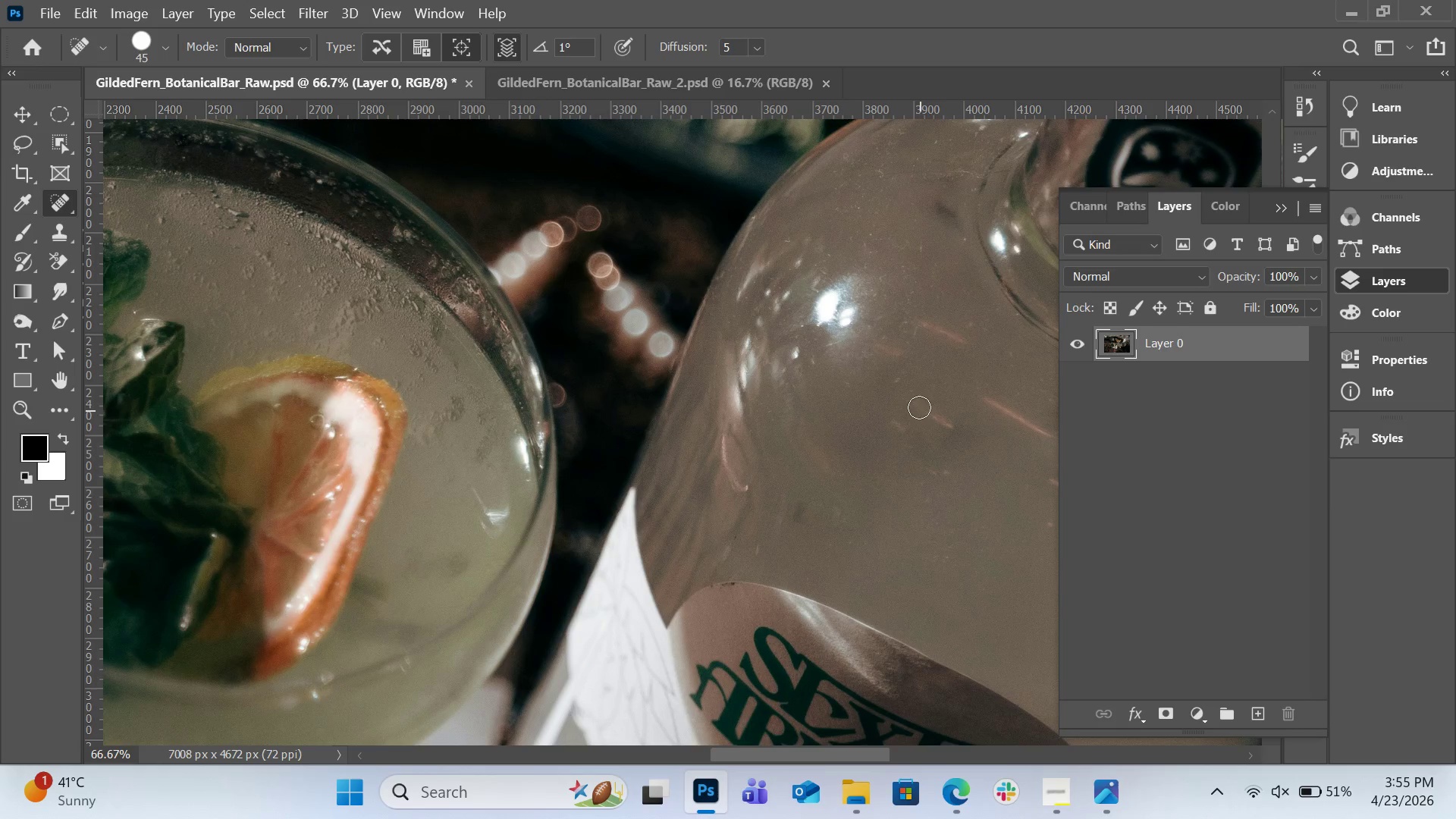 
left_click_drag(start_coordinate=[918, 407], to_coordinate=[953, 425])
 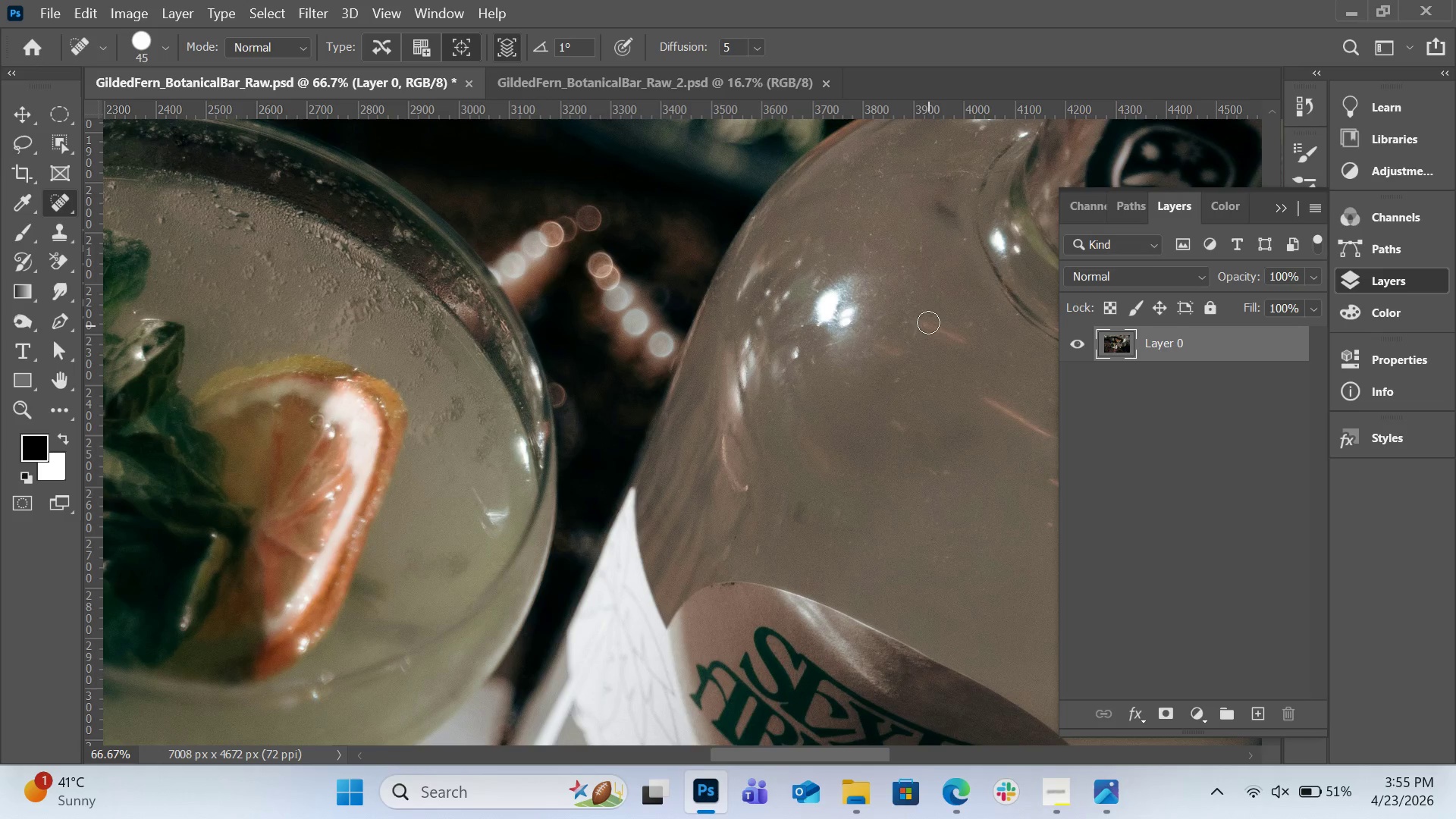 
left_click_drag(start_coordinate=[926, 322], to_coordinate=[963, 341])
 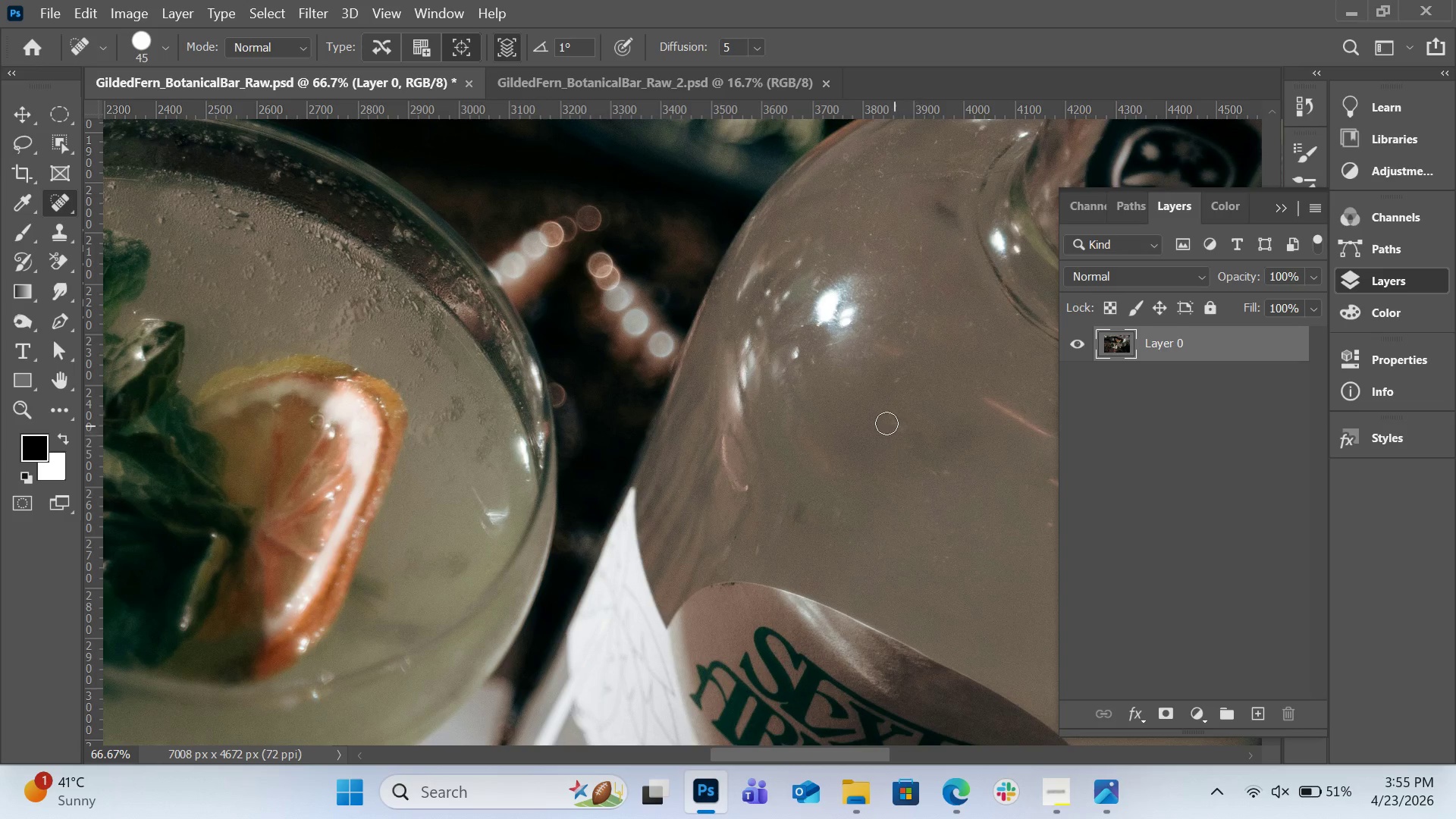 
left_click_drag(start_coordinate=[886, 422], to_coordinate=[909, 435])
 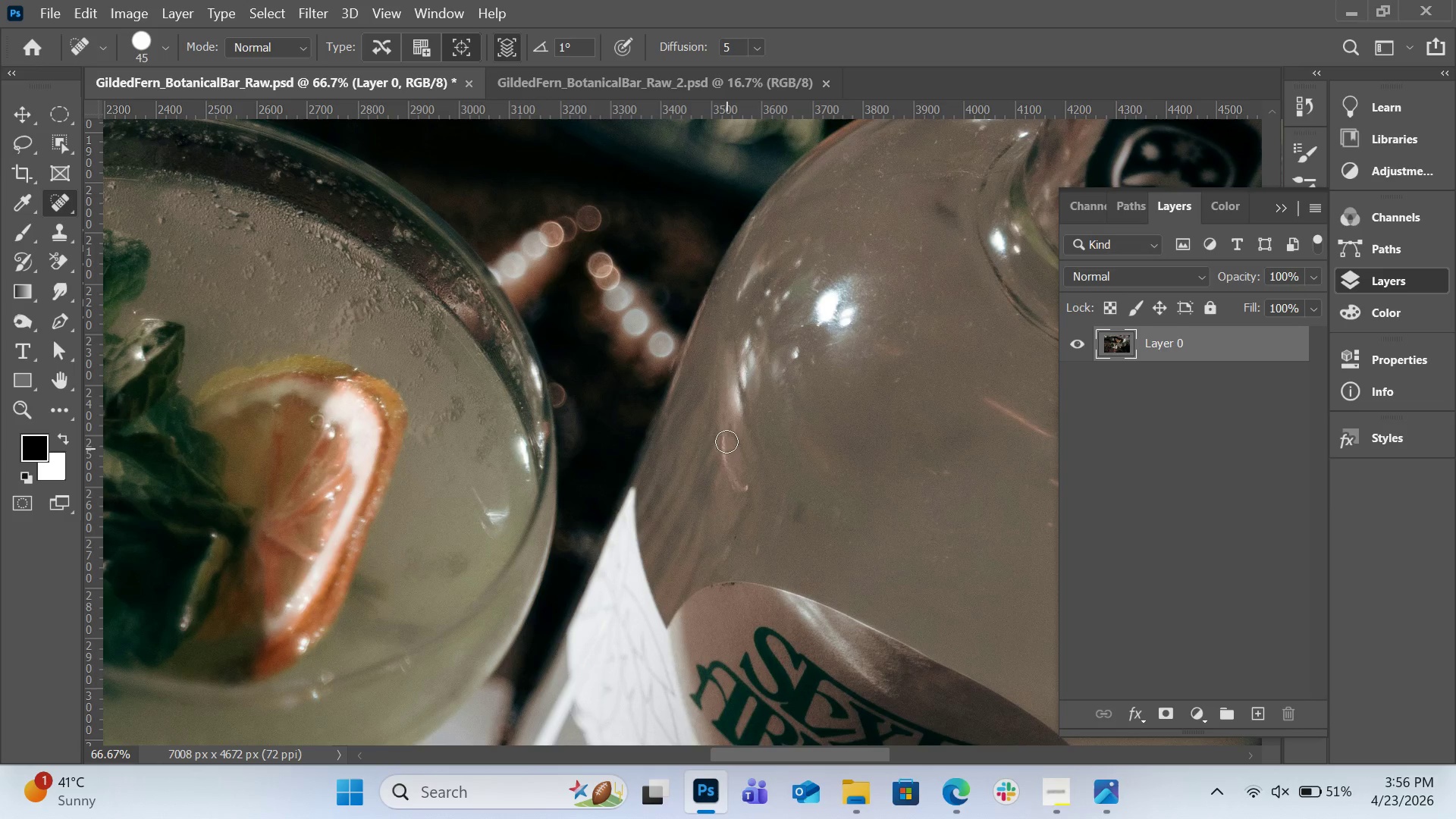 
left_click_drag(start_coordinate=[727, 439], to_coordinate=[751, 506])
 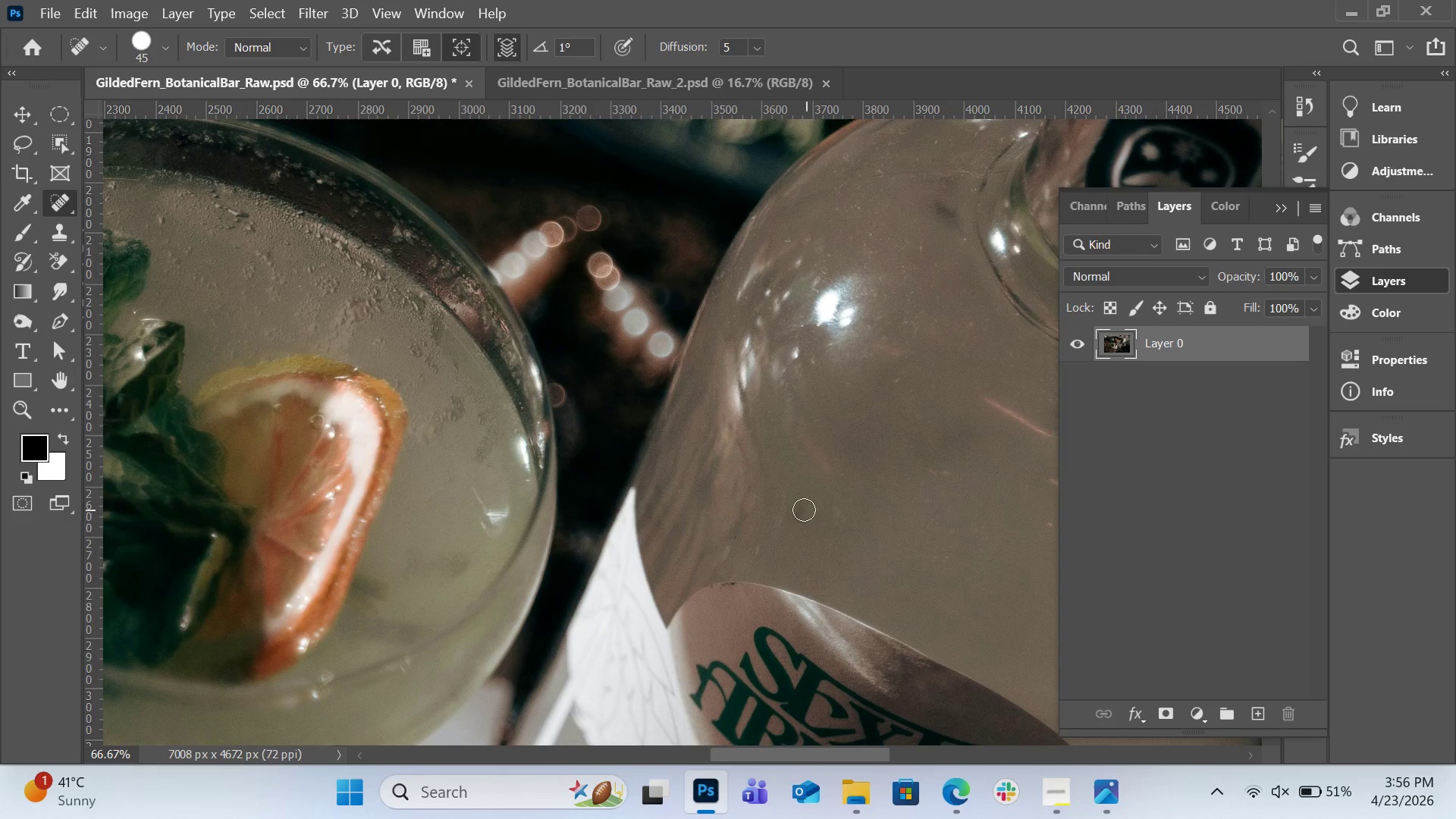 
left_click_drag(start_coordinate=[800, 508], to_coordinate=[802, 520])
 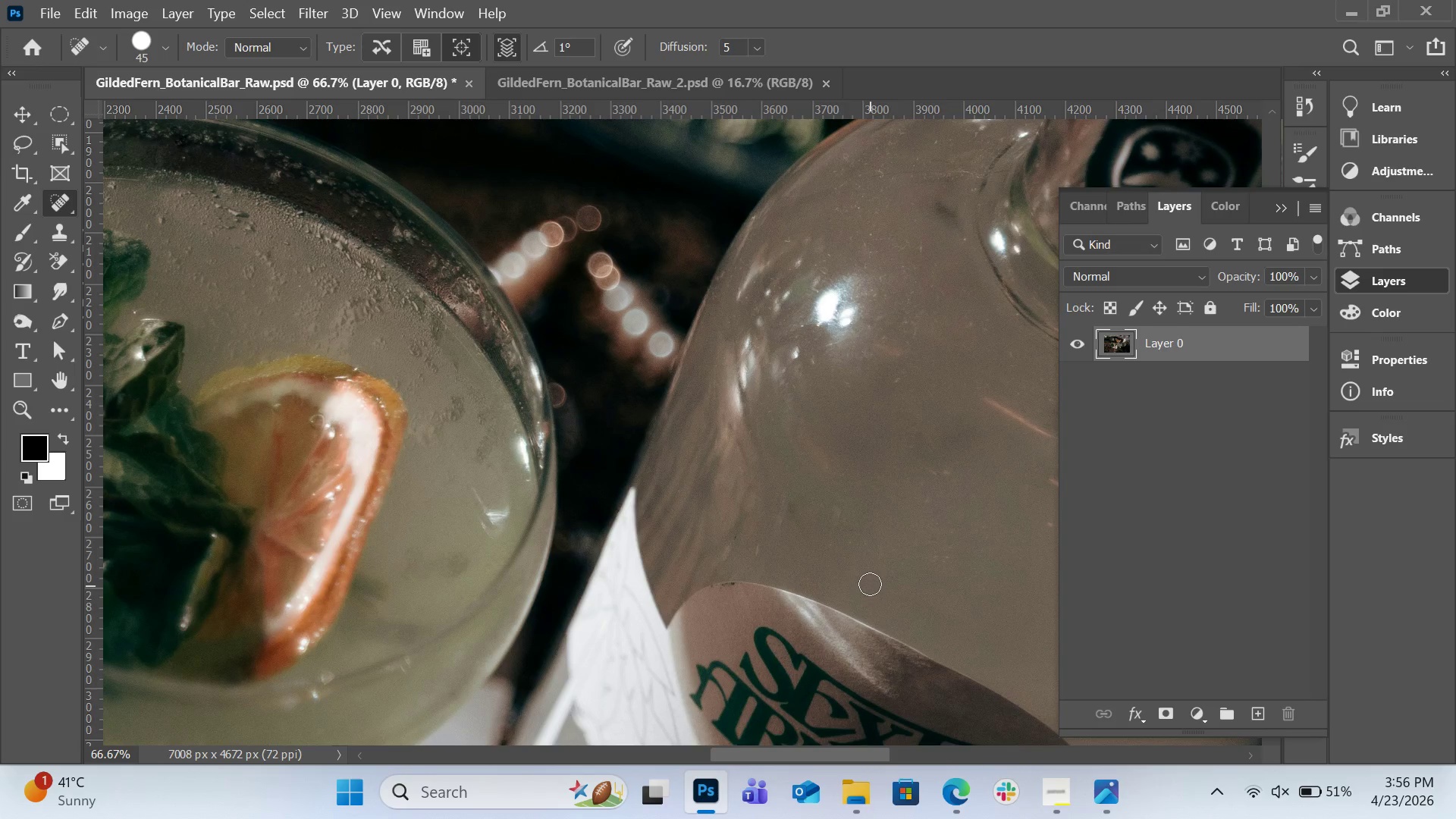 
key(H)
 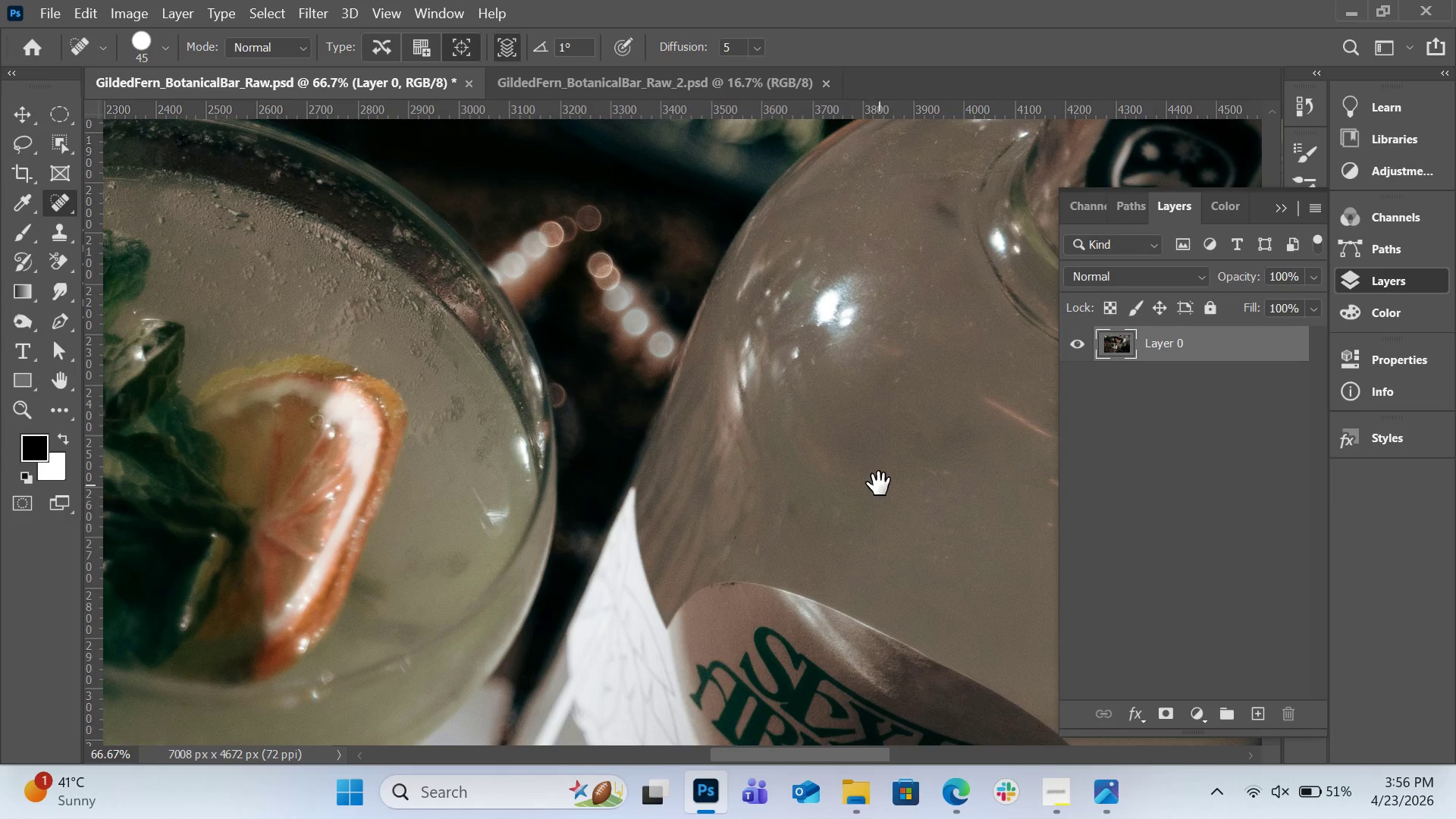 
left_click_drag(start_coordinate=[879, 484], to_coordinate=[722, 522])
 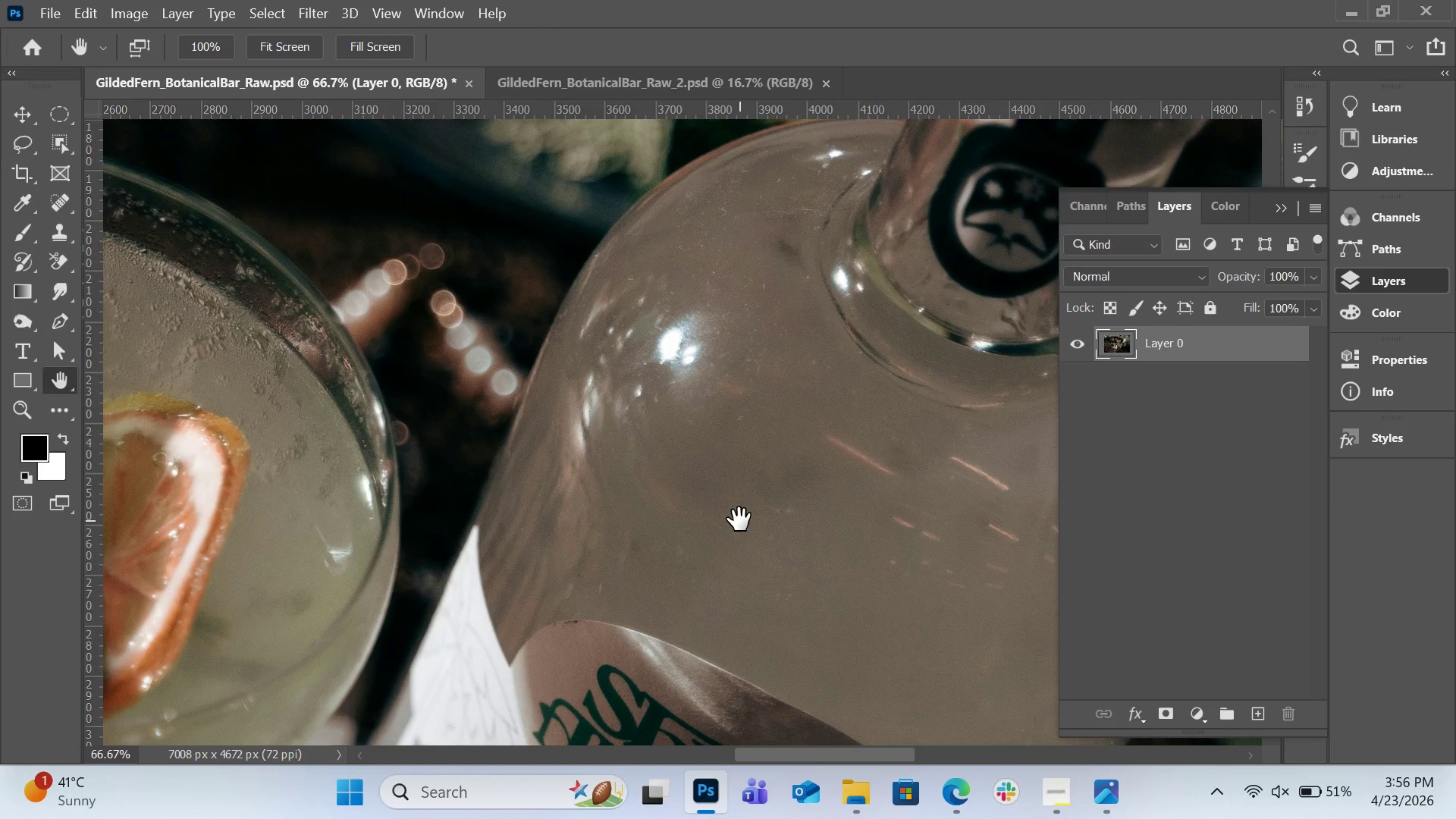 
wait(49.75)
 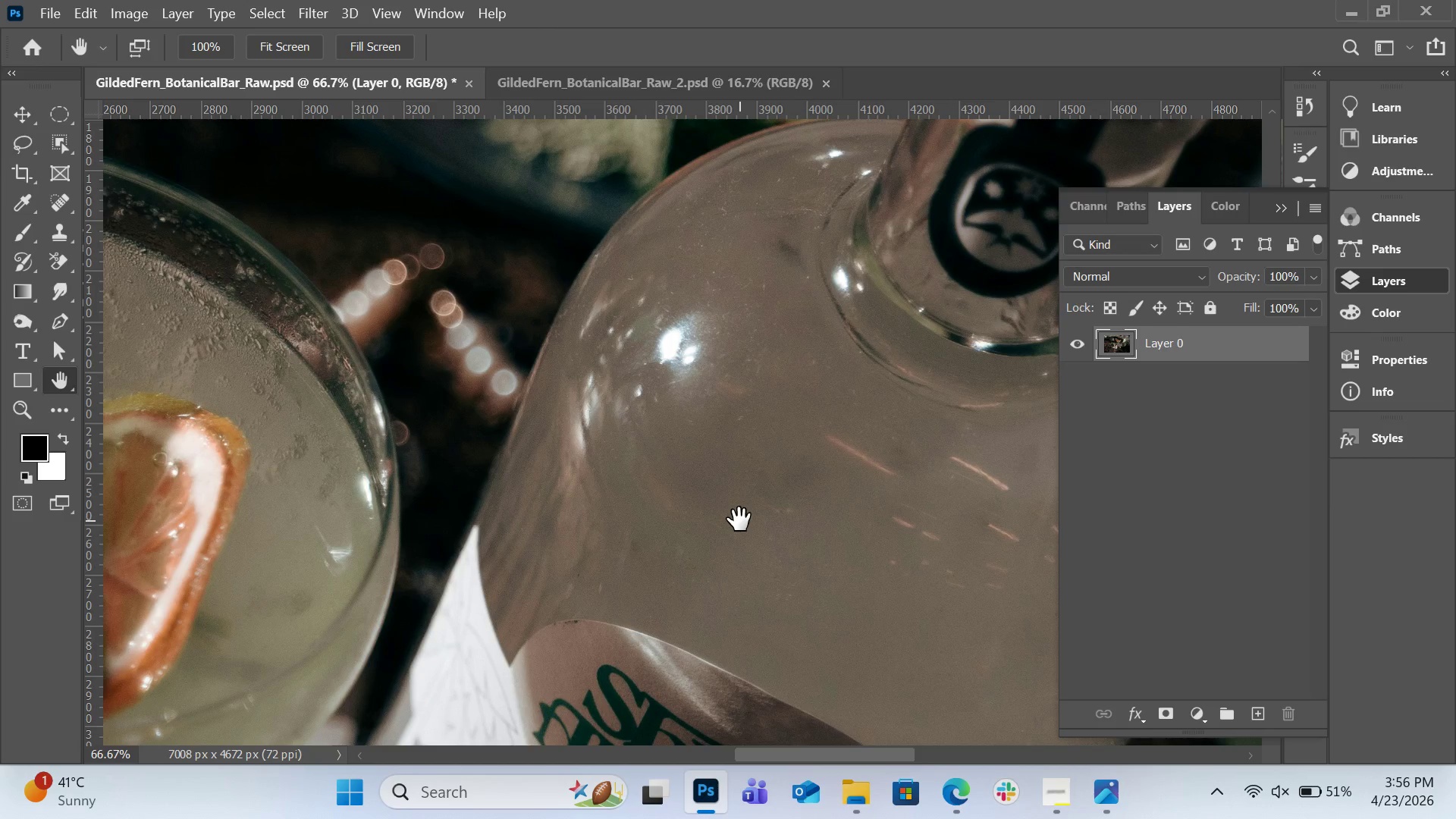 
key(Control+J)
 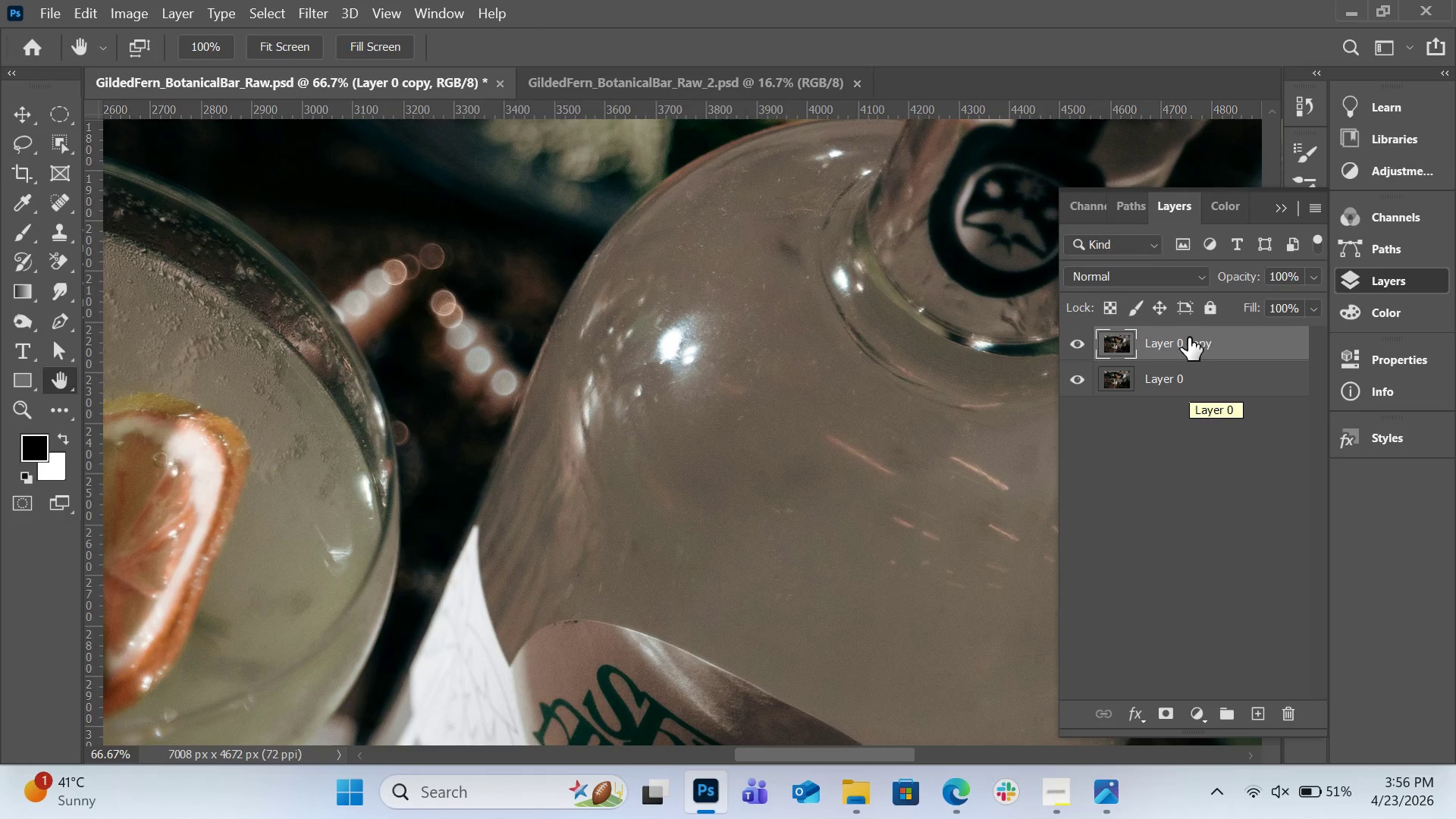 
double_click([1188, 337])
 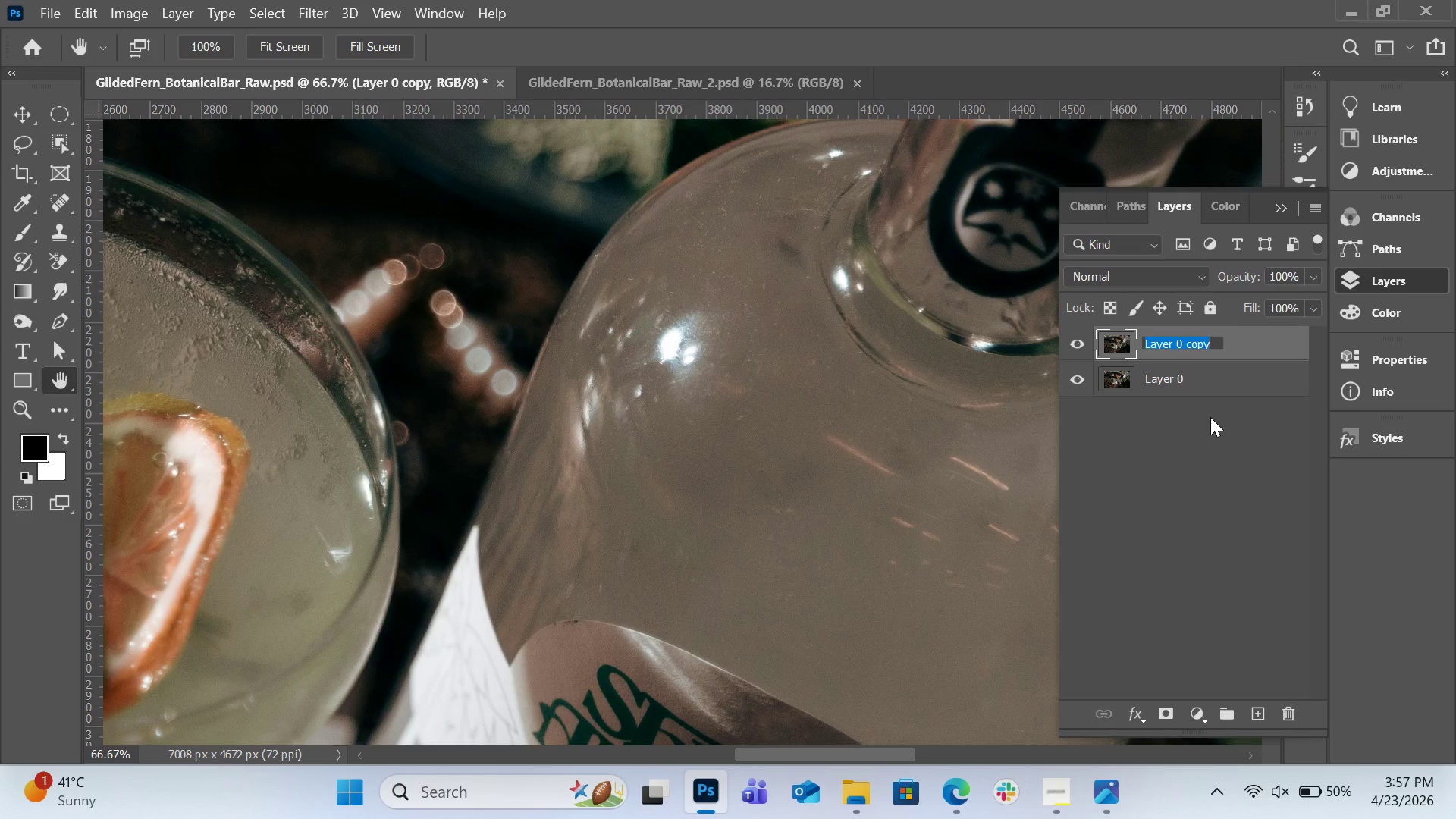 
wait(22.2)
 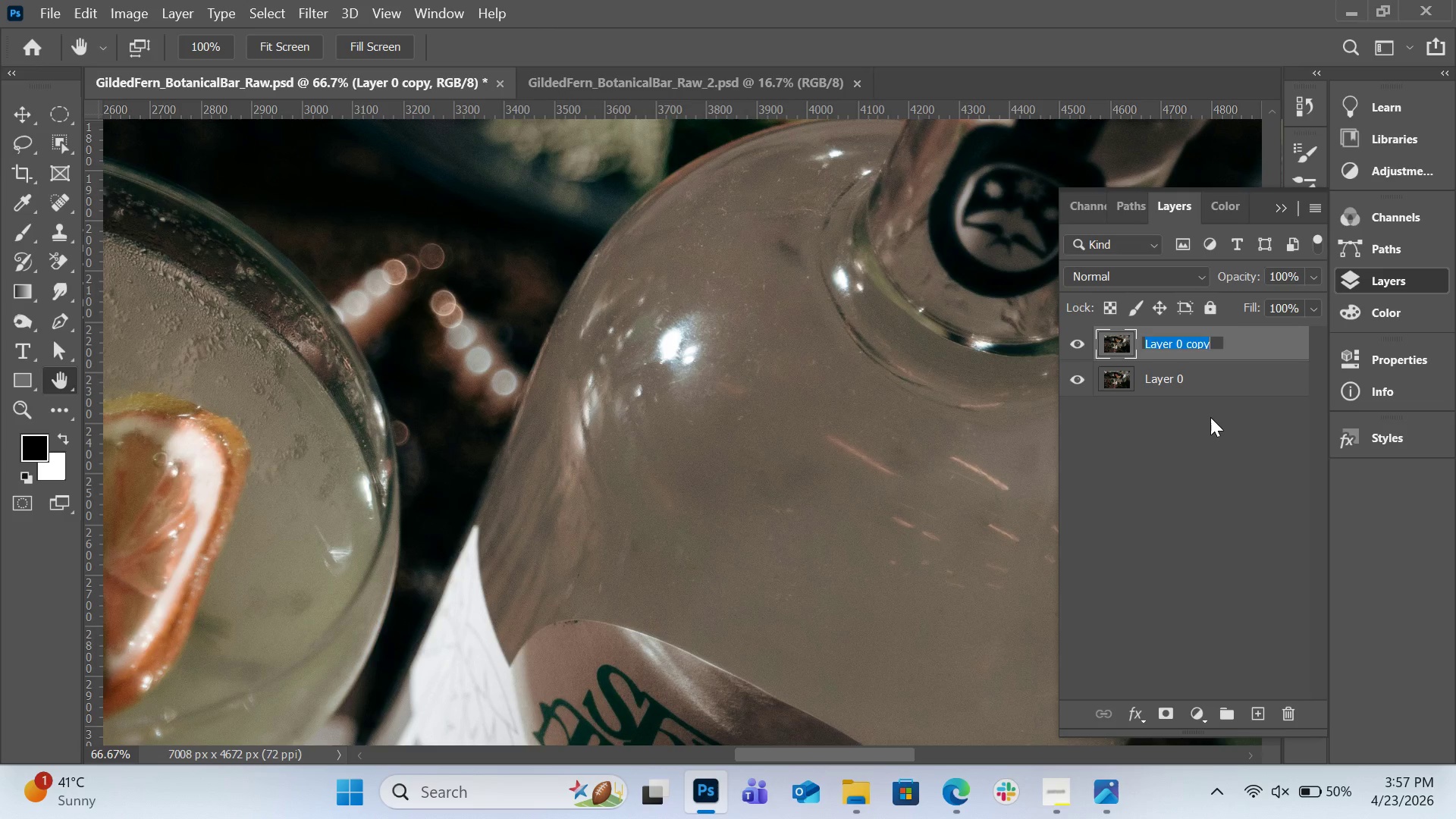 
type(Cleanup)
 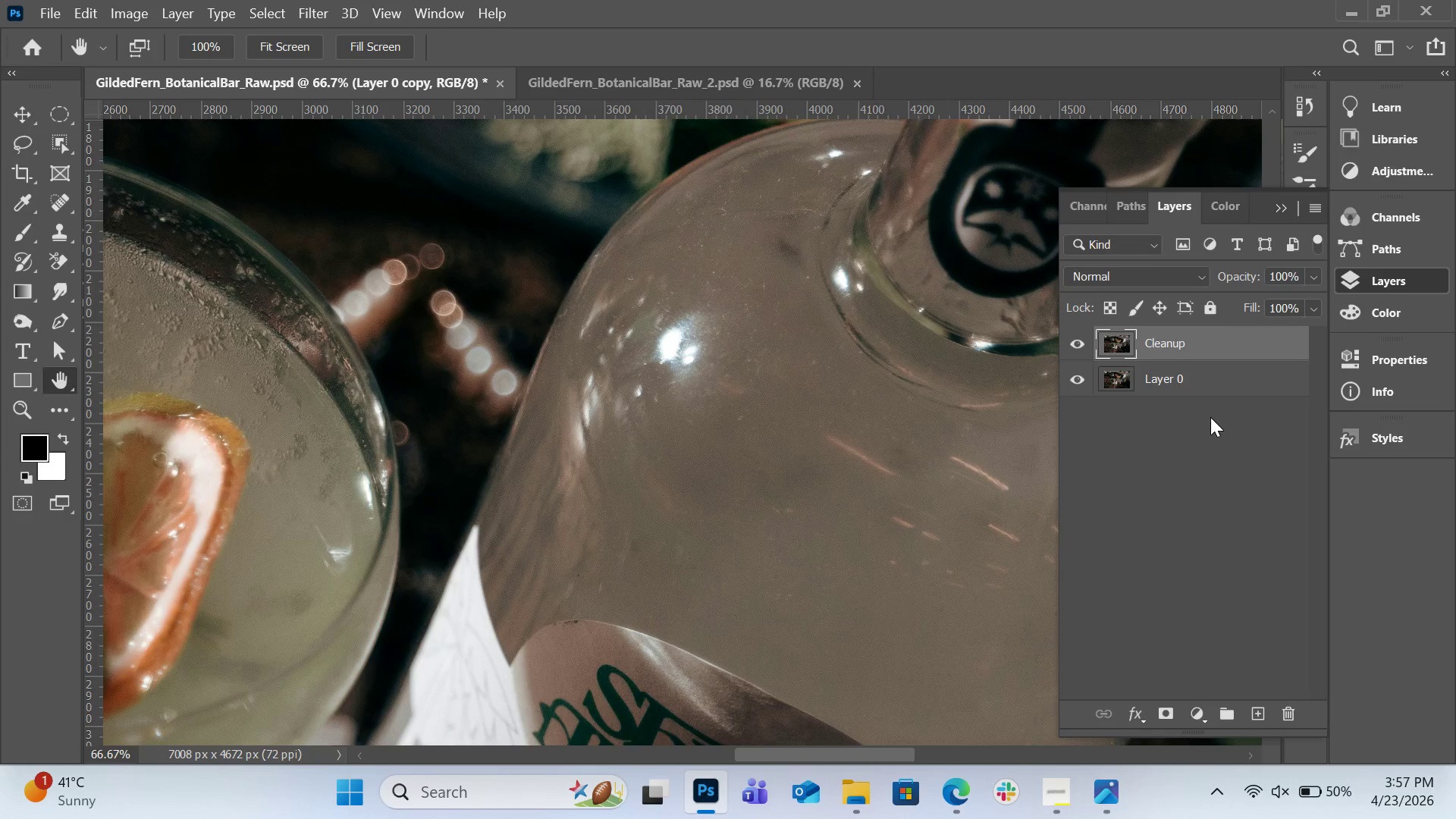 
key(Enter)
 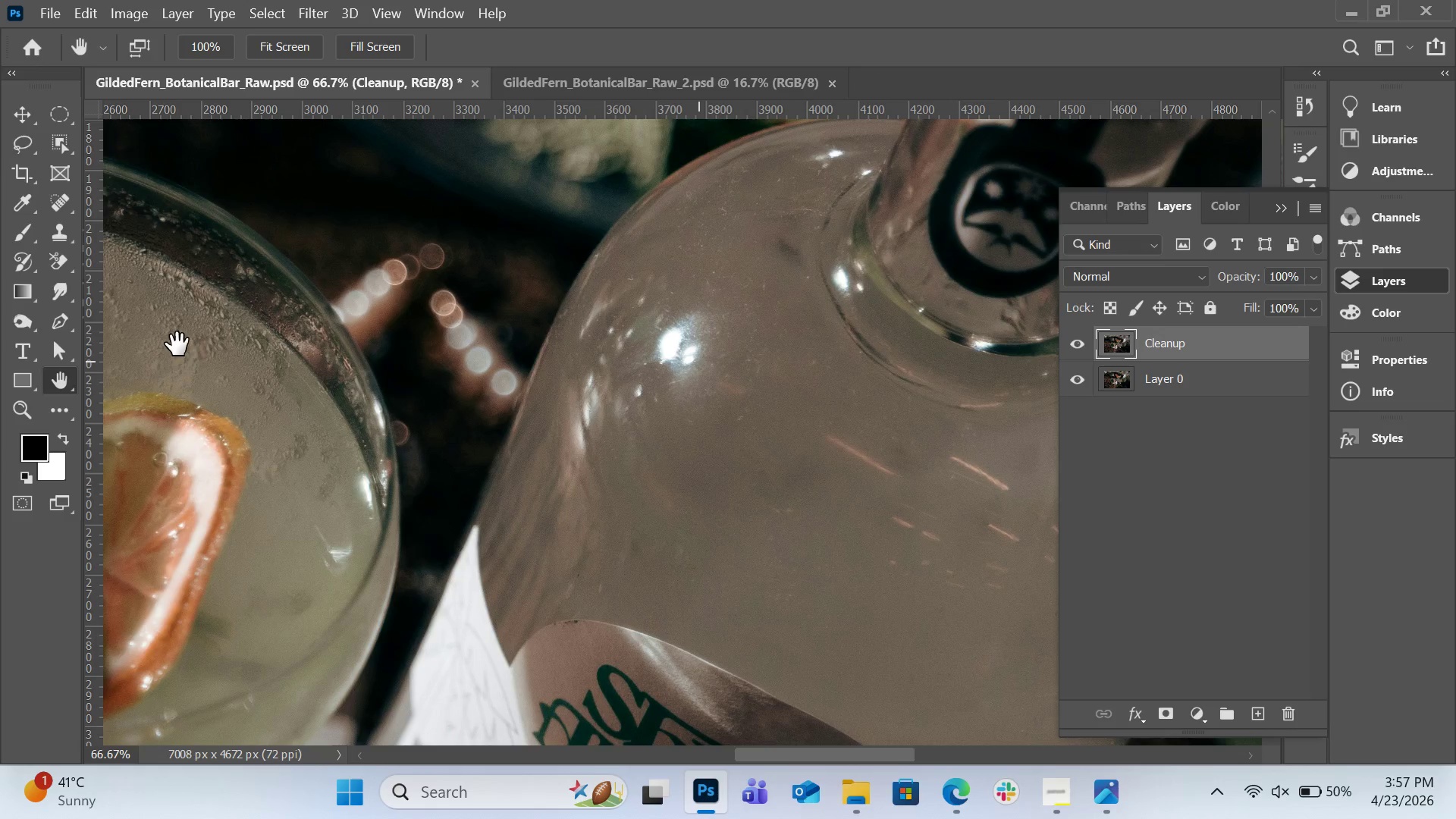 
left_click([58, 206])
 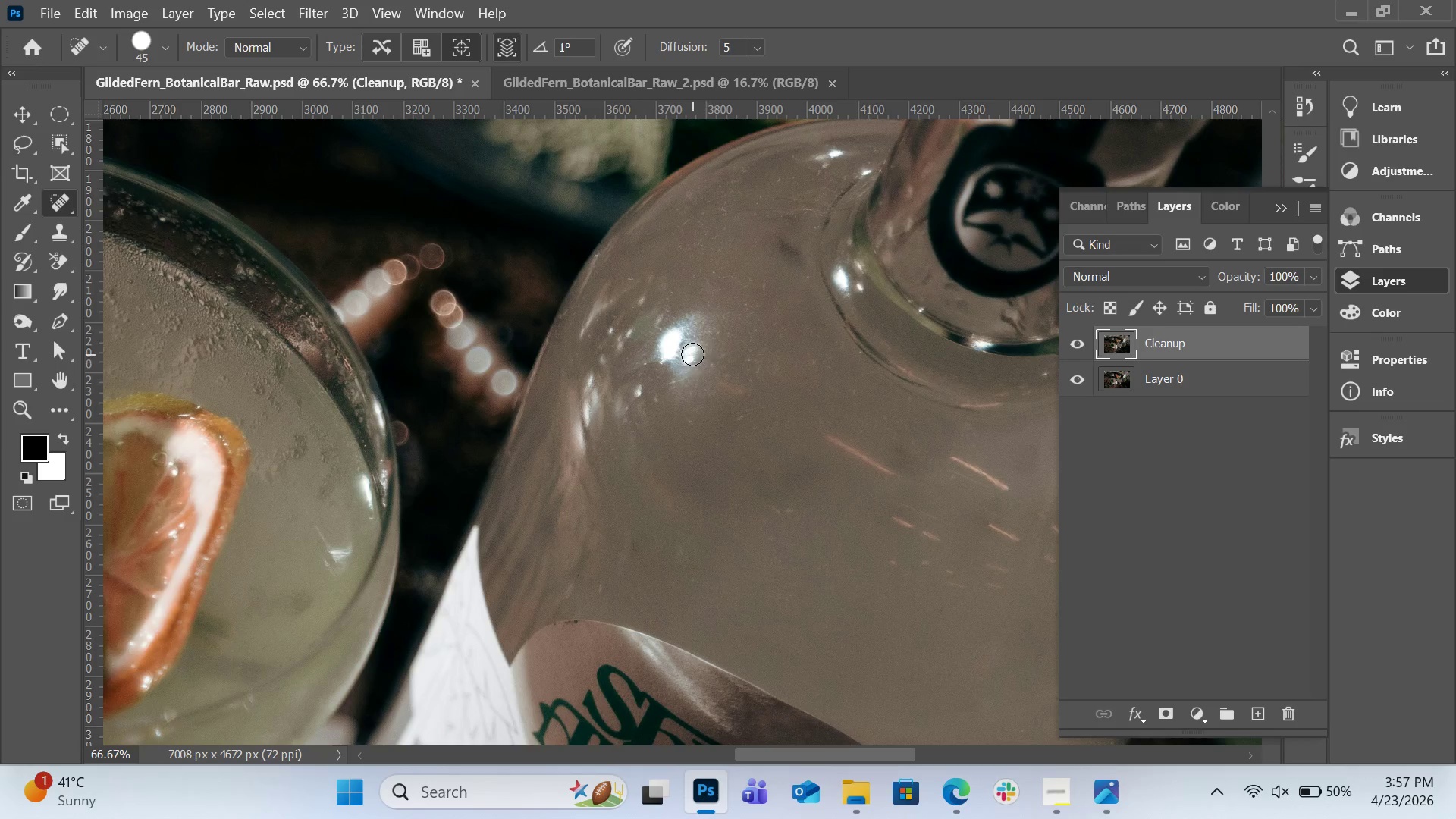 
left_click([692, 354])
 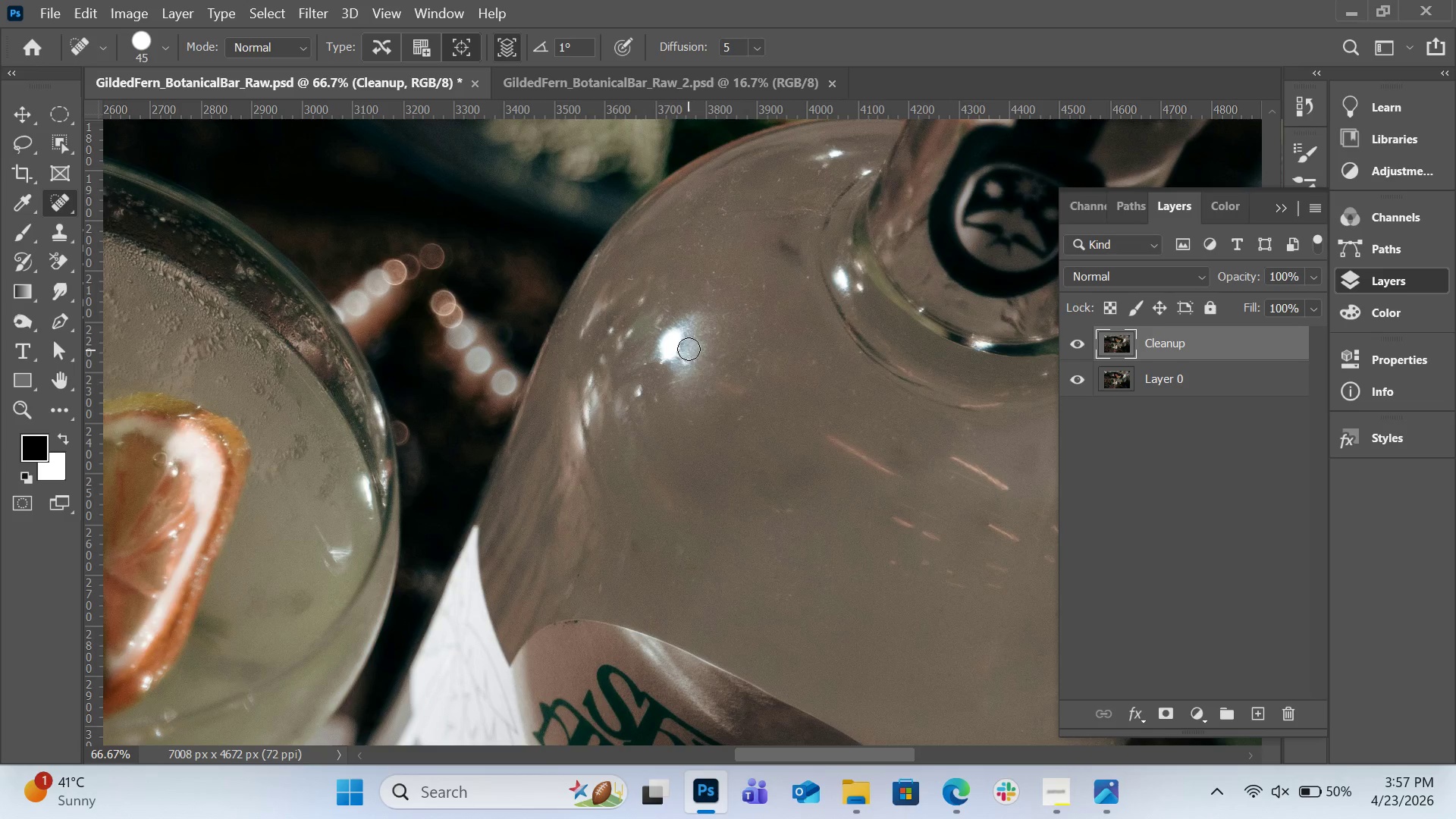 
left_click_drag(start_coordinate=[689, 349], to_coordinate=[686, 364])
 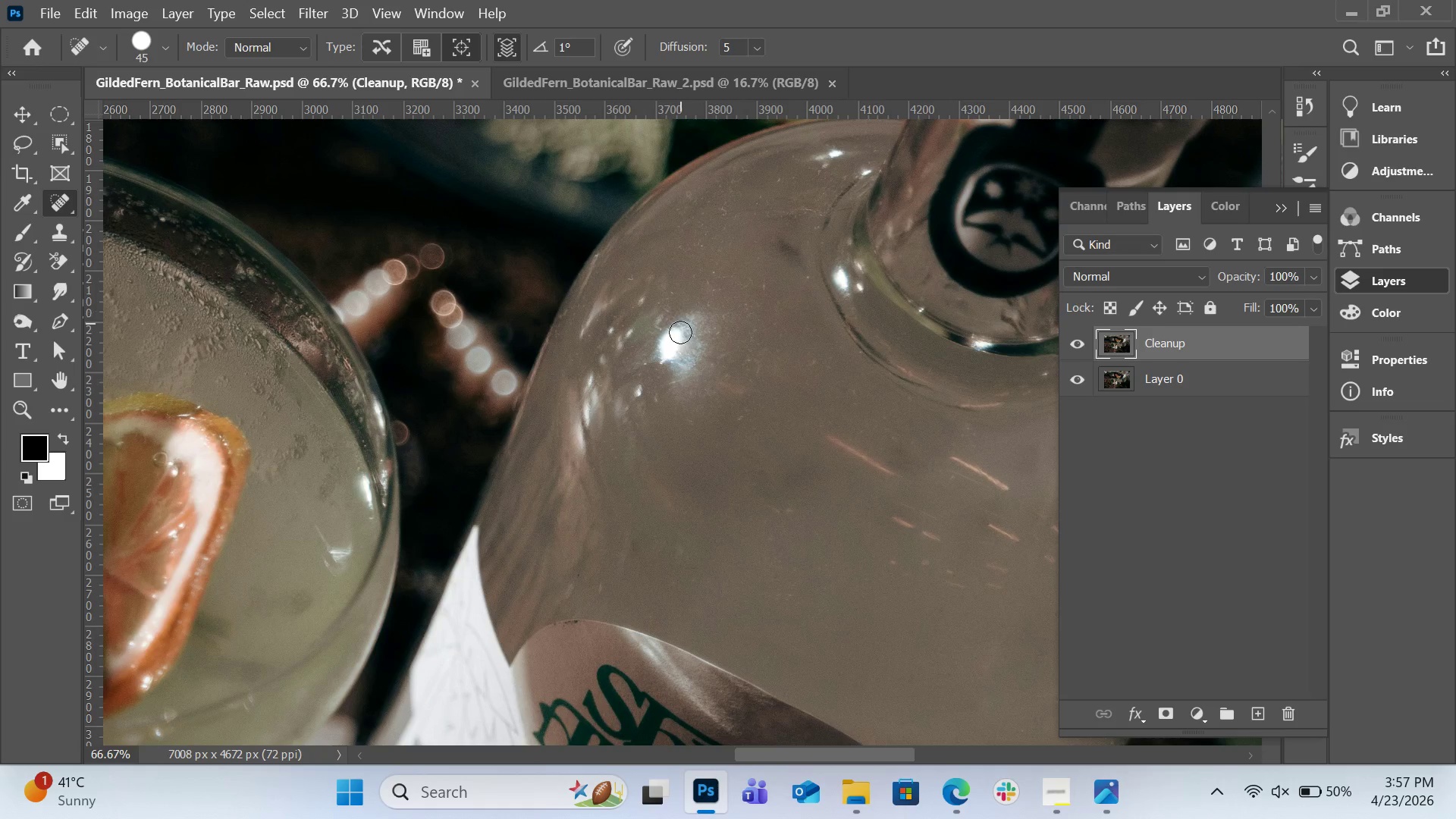 
left_click_drag(start_coordinate=[680, 332], to_coordinate=[667, 347])
 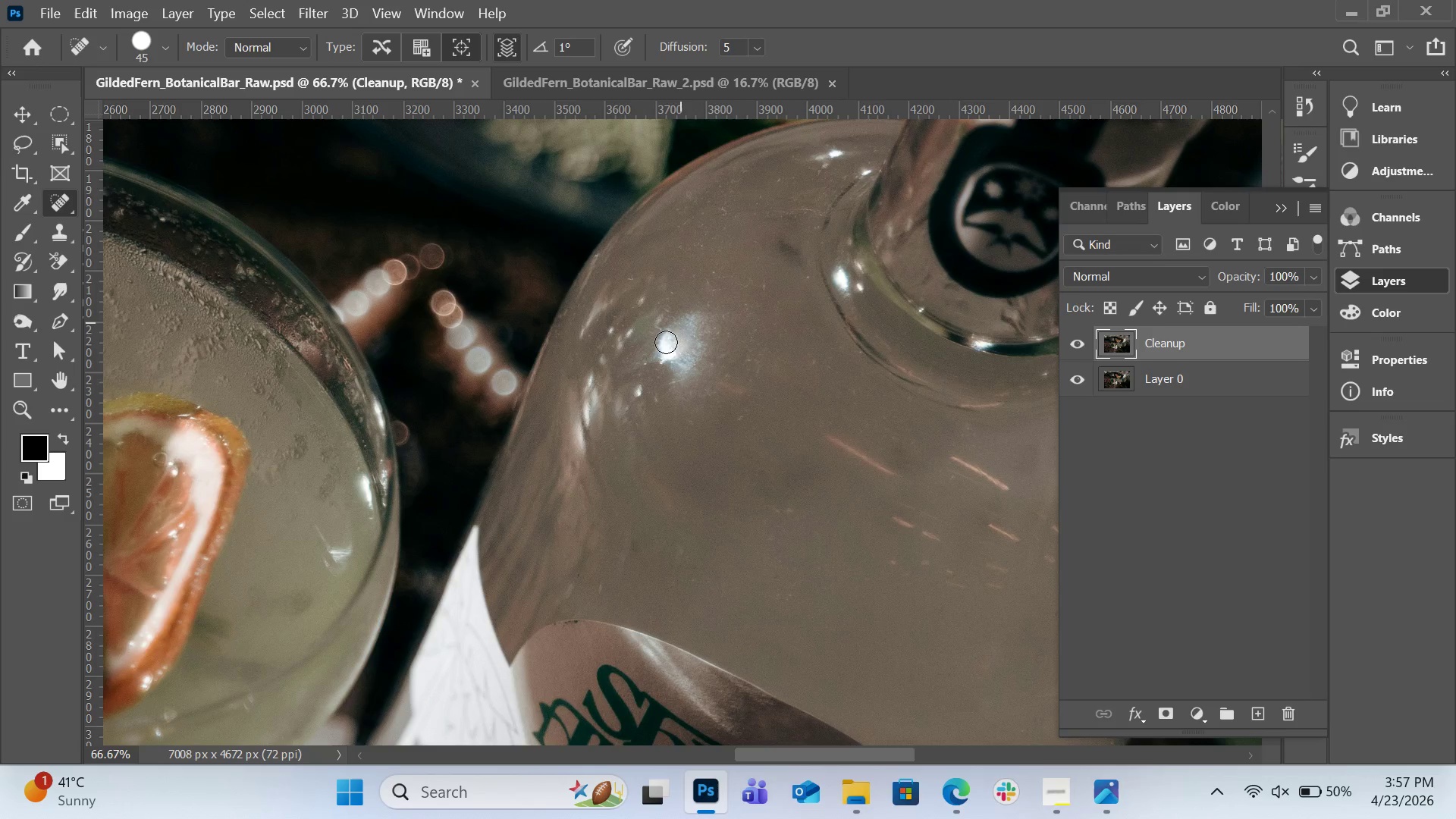 
left_click_drag(start_coordinate=[667, 339], to_coordinate=[661, 362])
 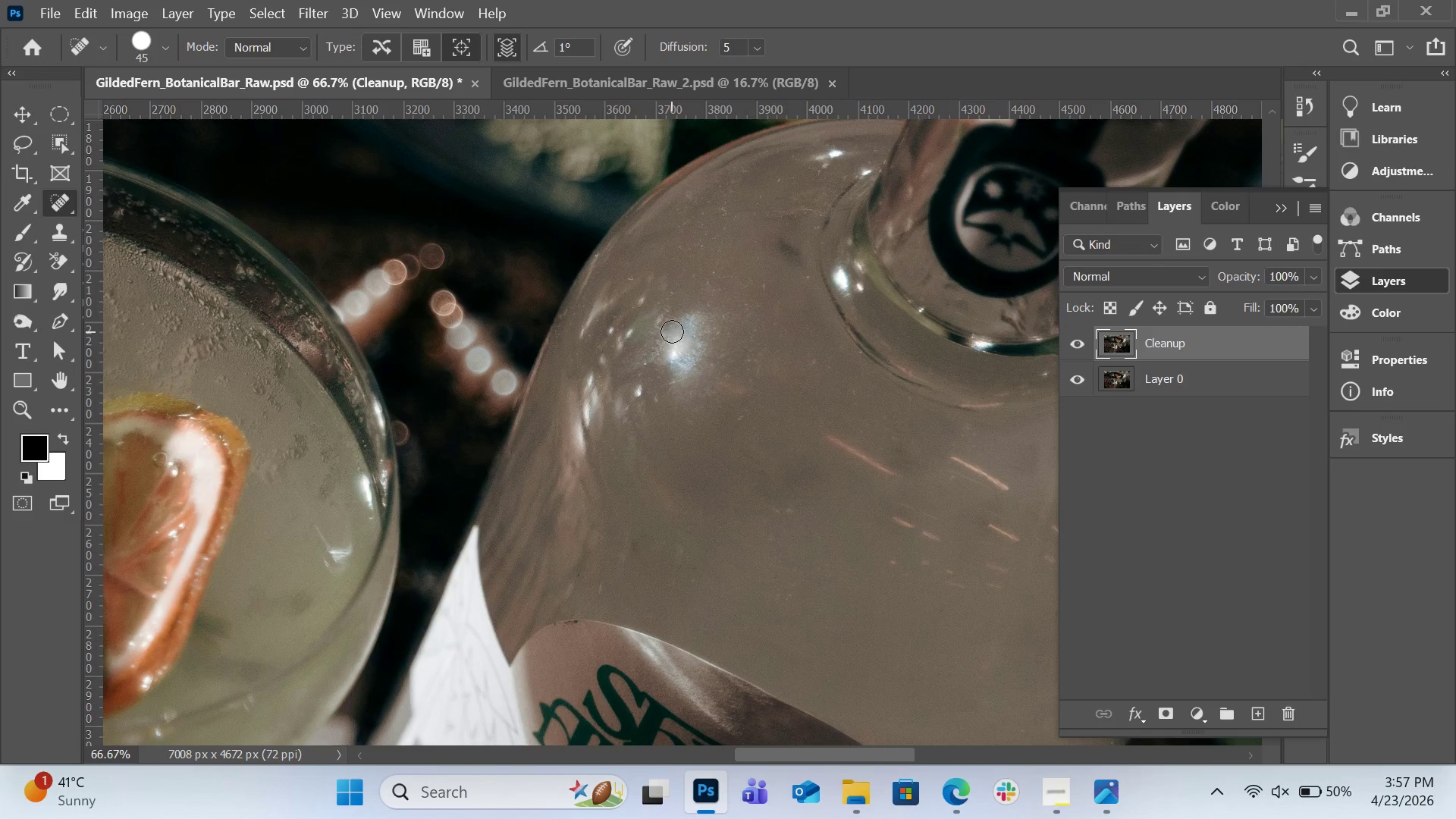 
left_click_drag(start_coordinate=[672, 331], to_coordinate=[679, 363])
 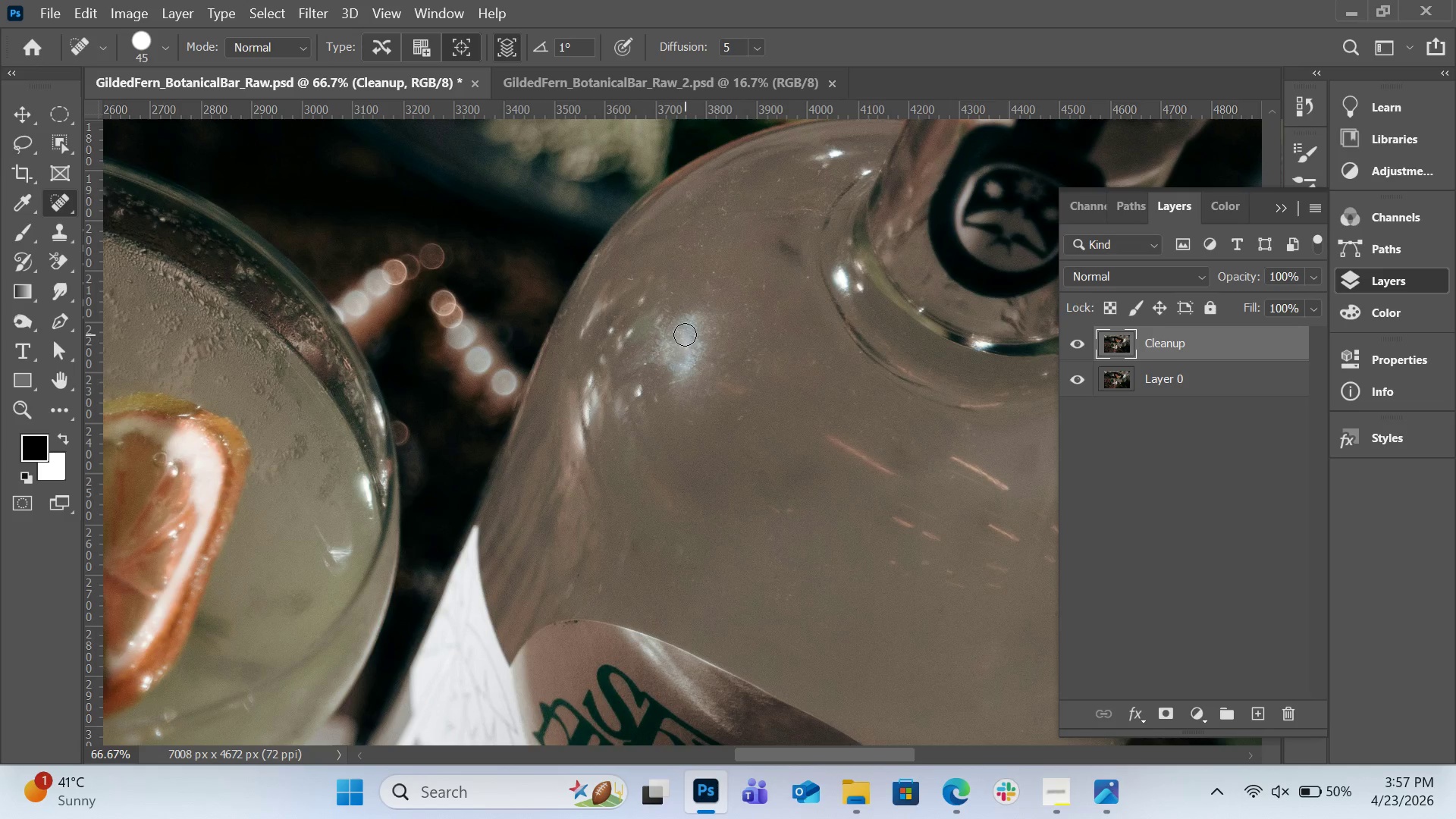 
left_click_drag(start_coordinate=[685, 334], to_coordinate=[679, 363])
 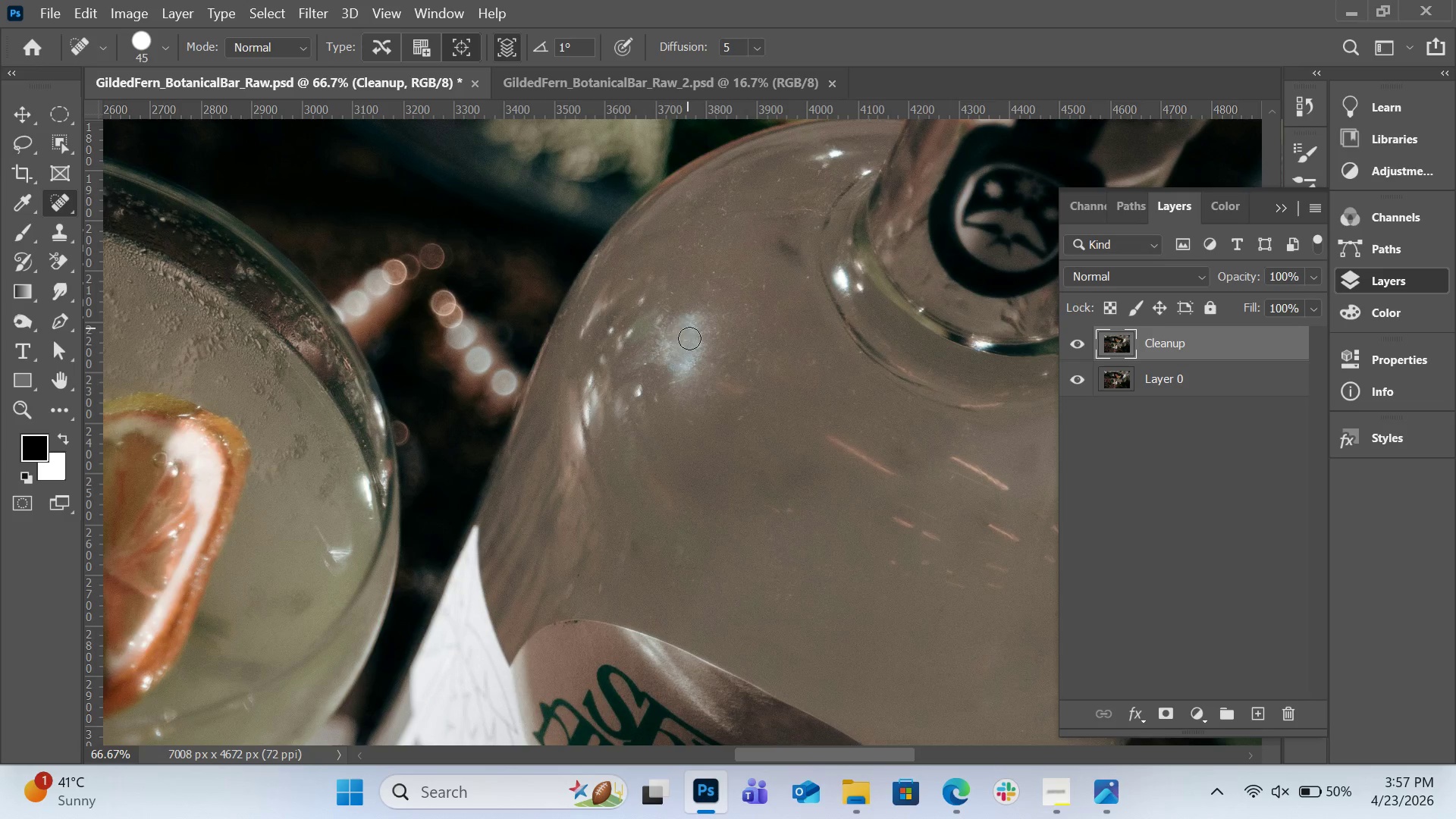 
left_click_drag(start_coordinate=[688, 328], to_coordinate=[676, 354])
 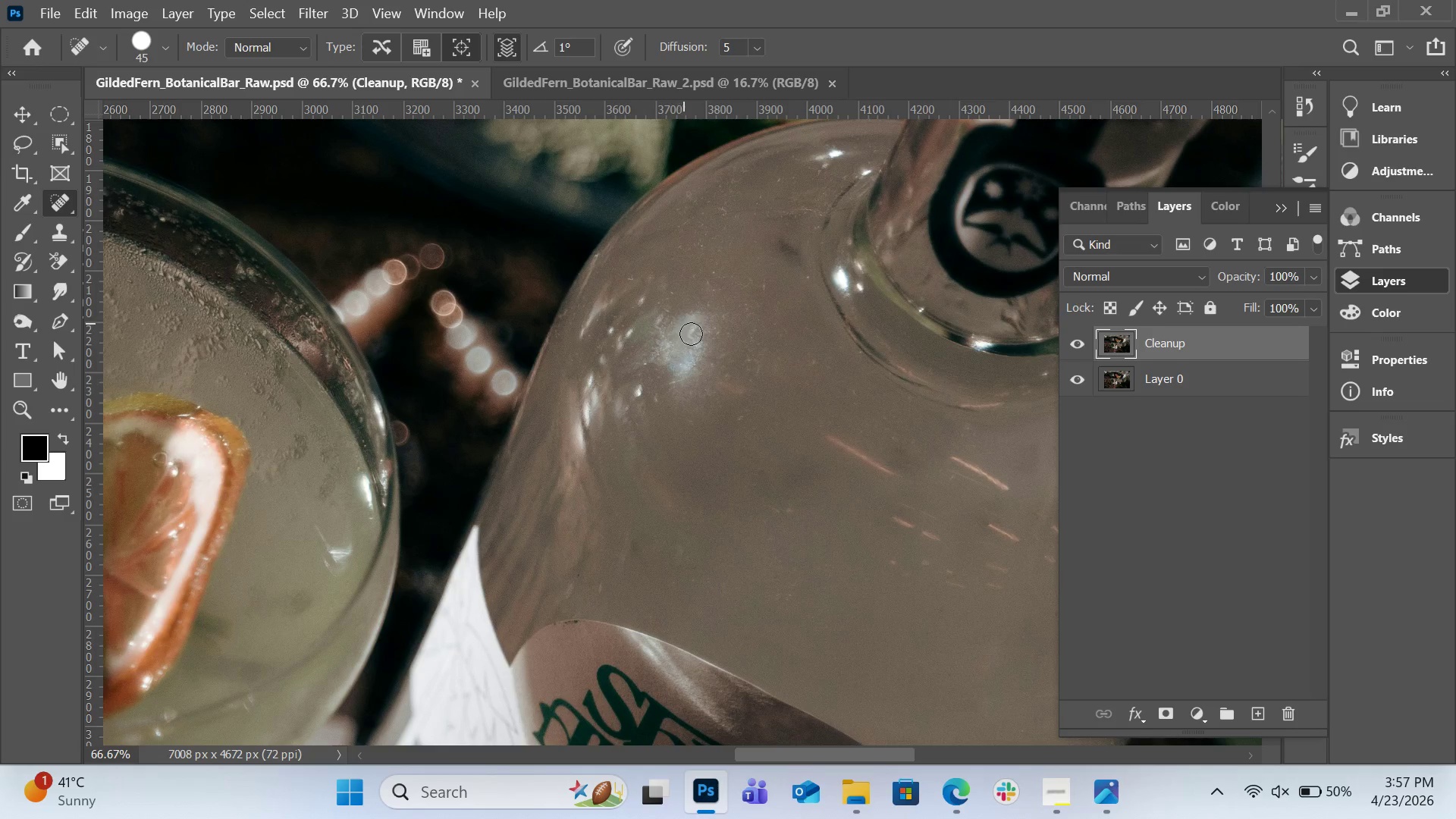 
left_click_drag(start_coordinate=[691, 334], to_coordinate=[686, 371])
 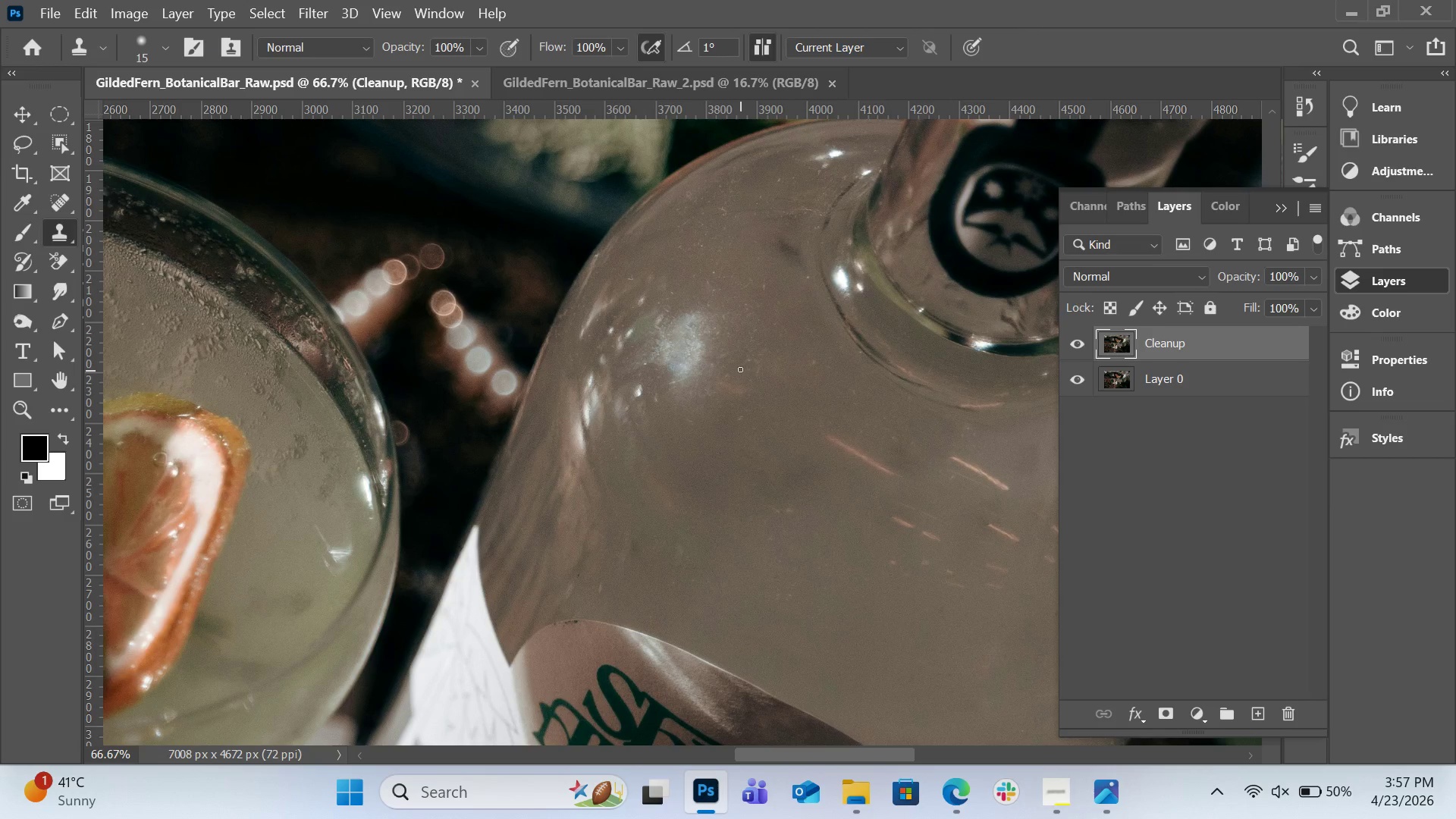 
key(BracketRight)
 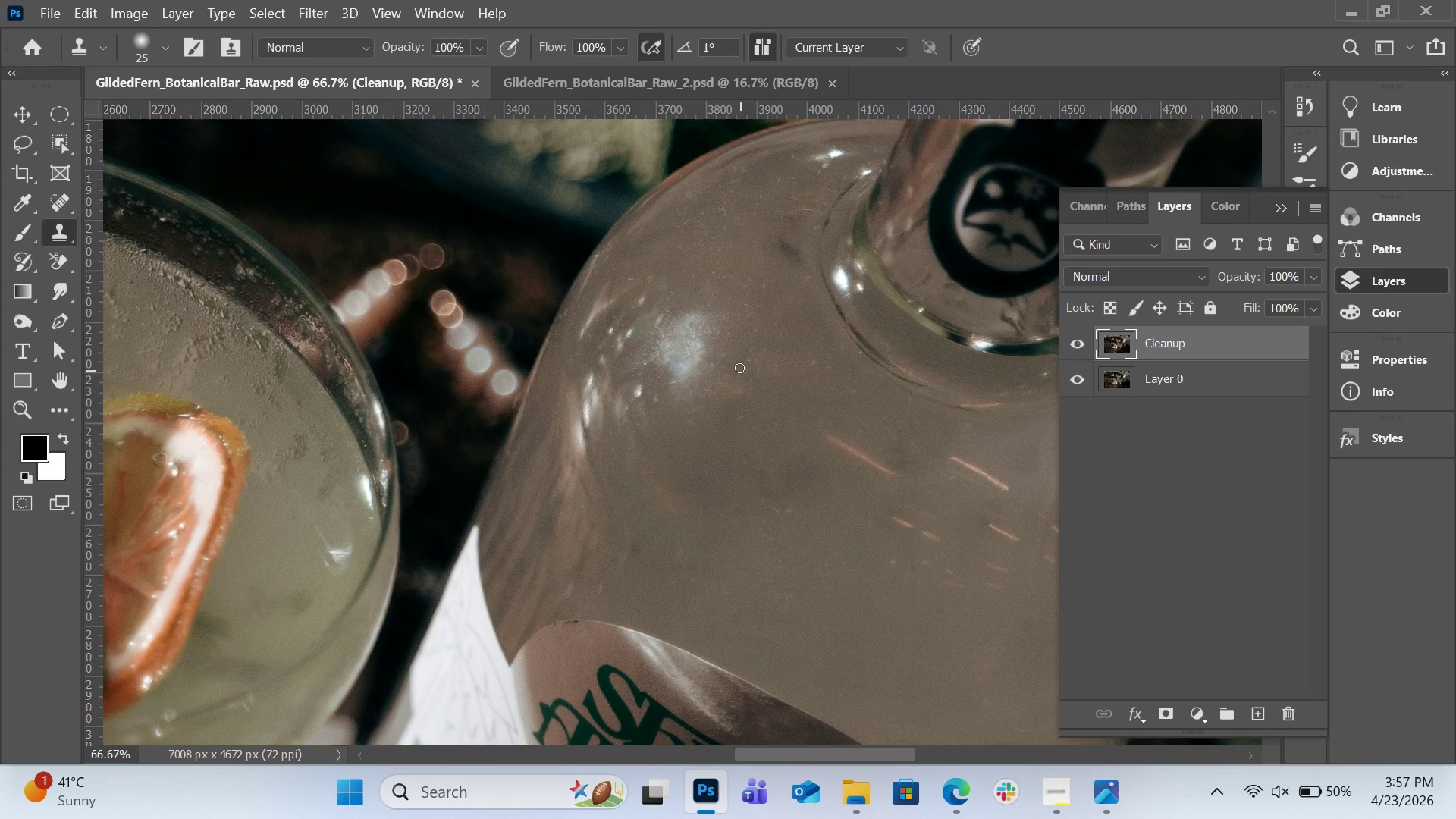 
key(BracketRight)
 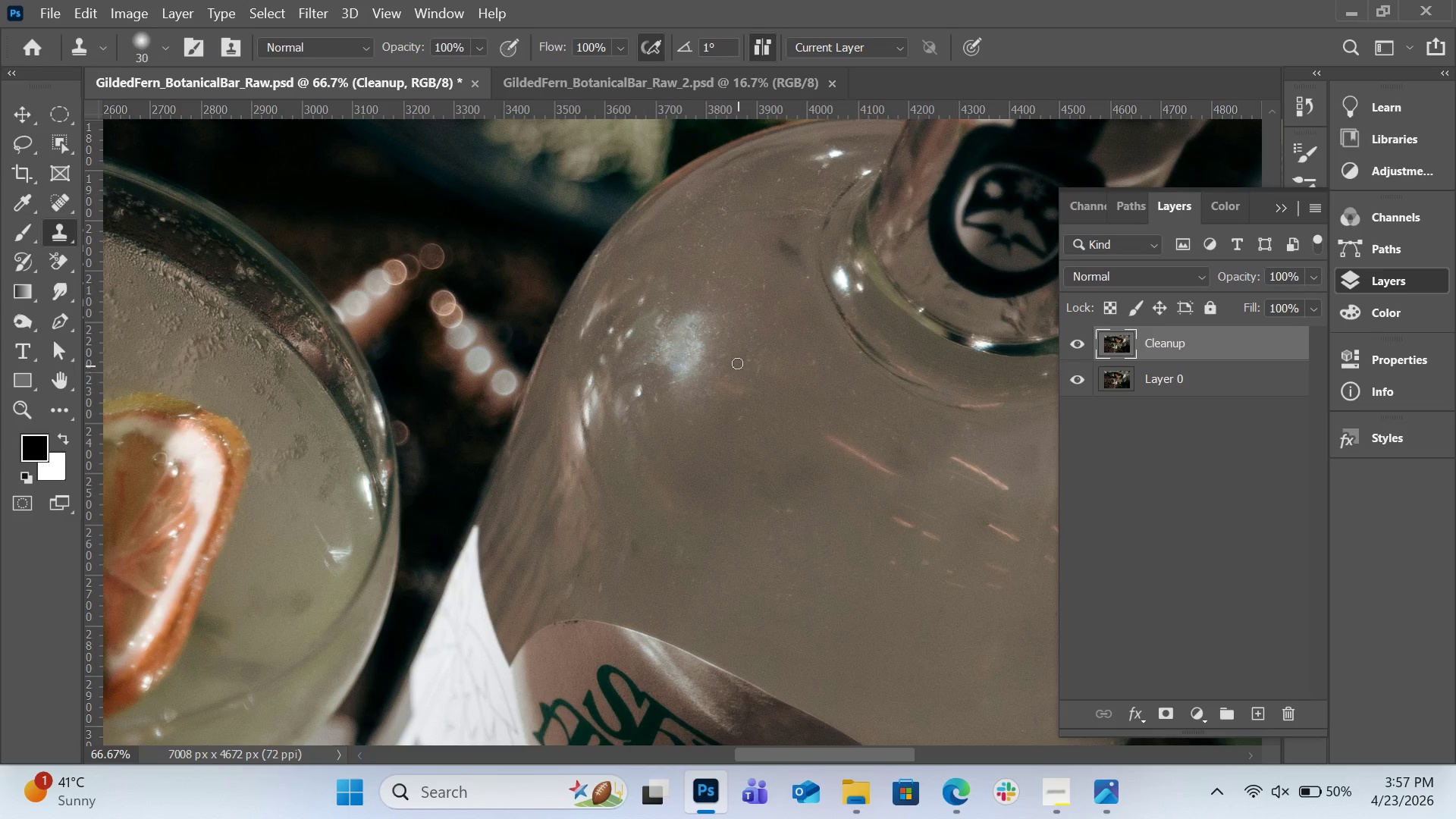 
key(BracketRight)
 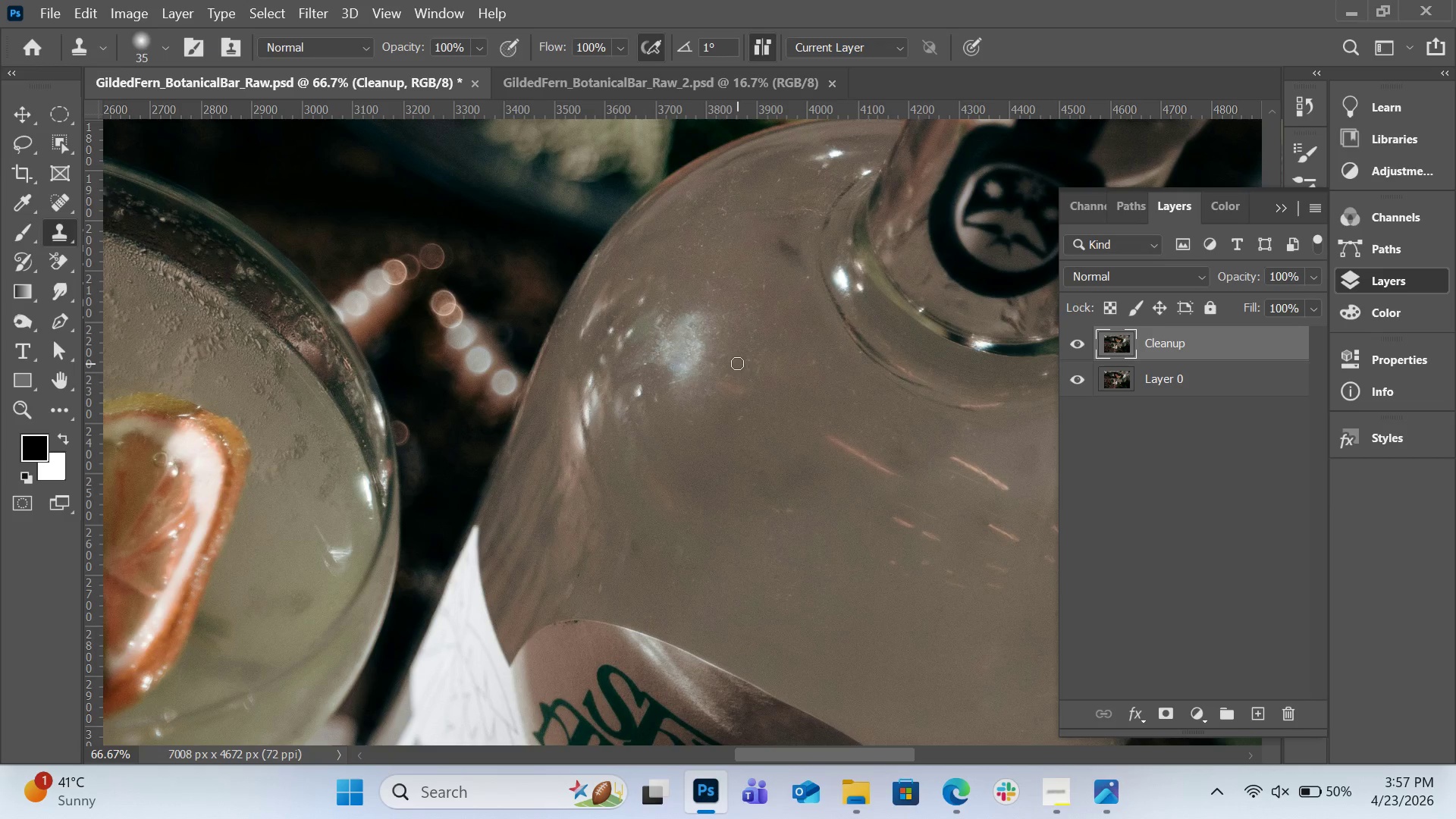 
key(BracketRight)
 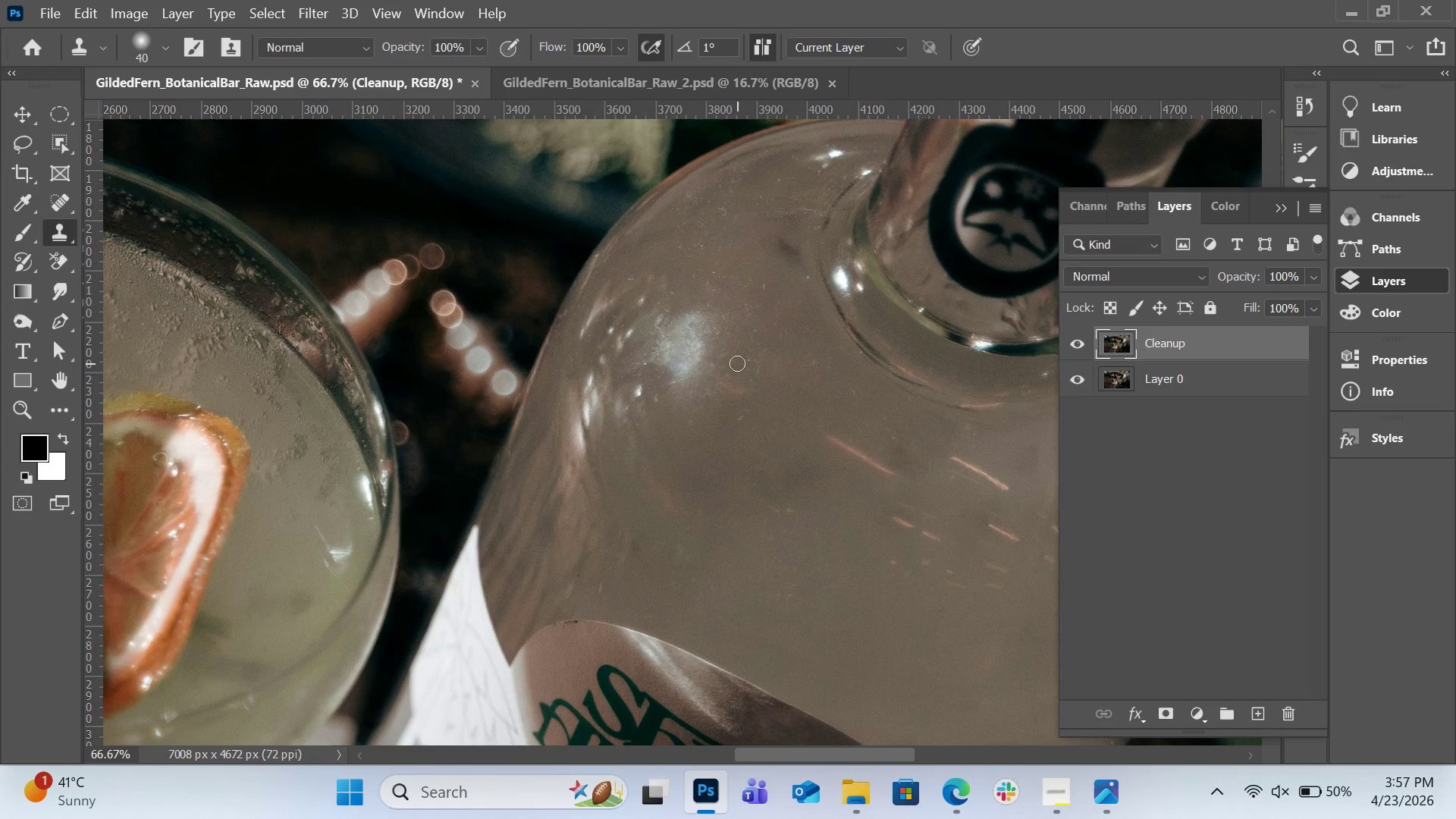 
key(BracketRight)
 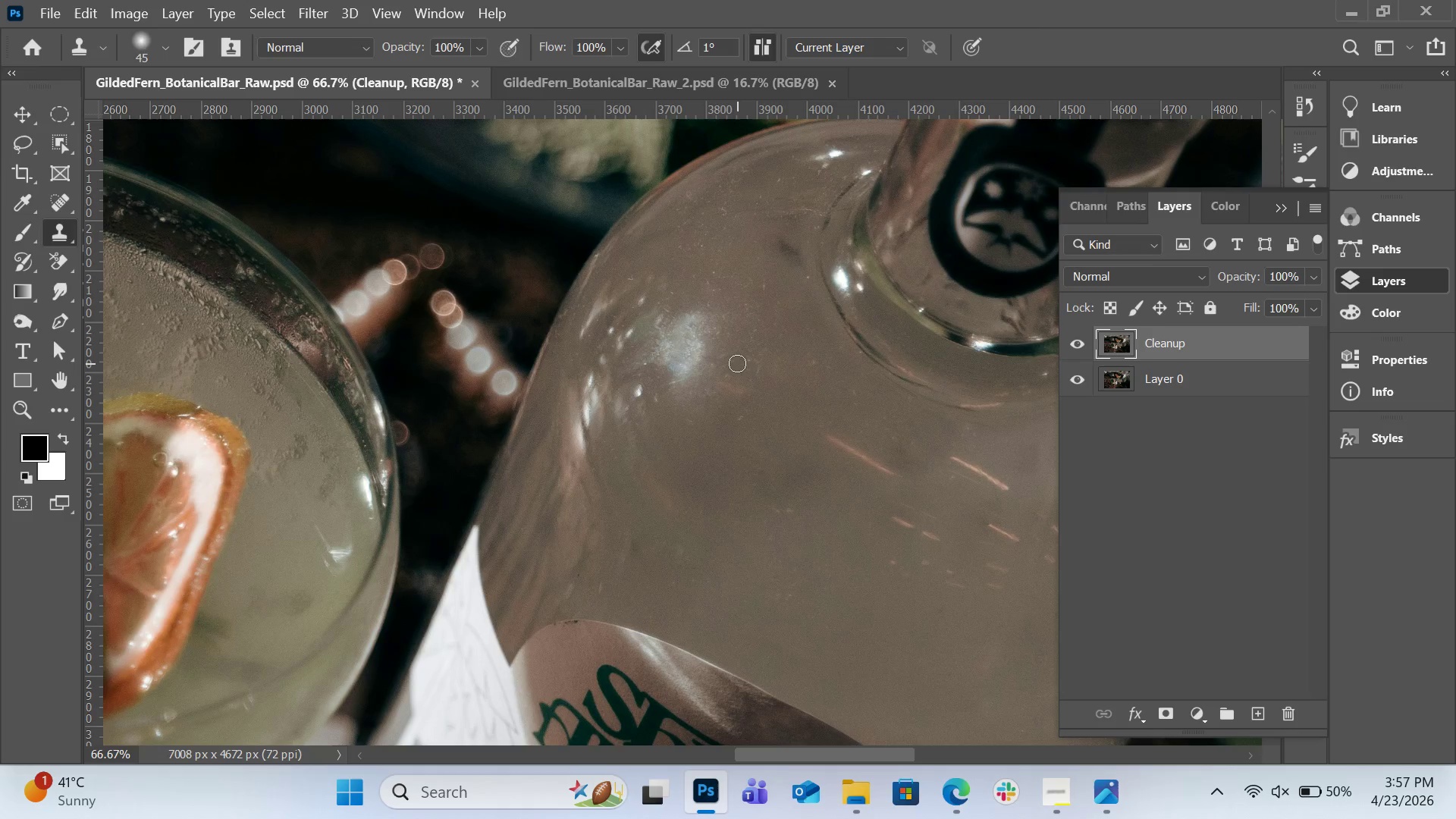 
key(BracketRight)
 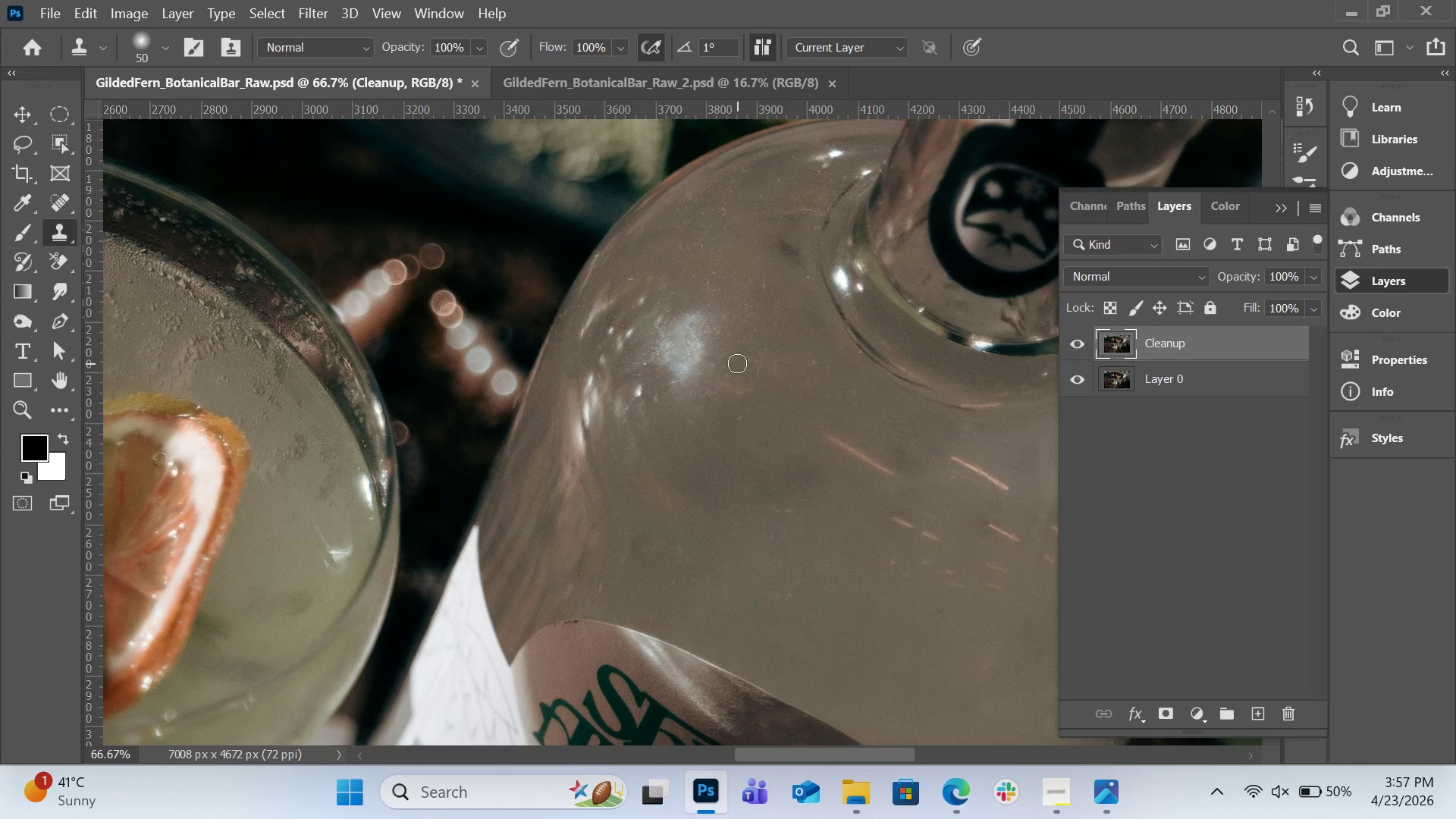 
key(BracketRight)
 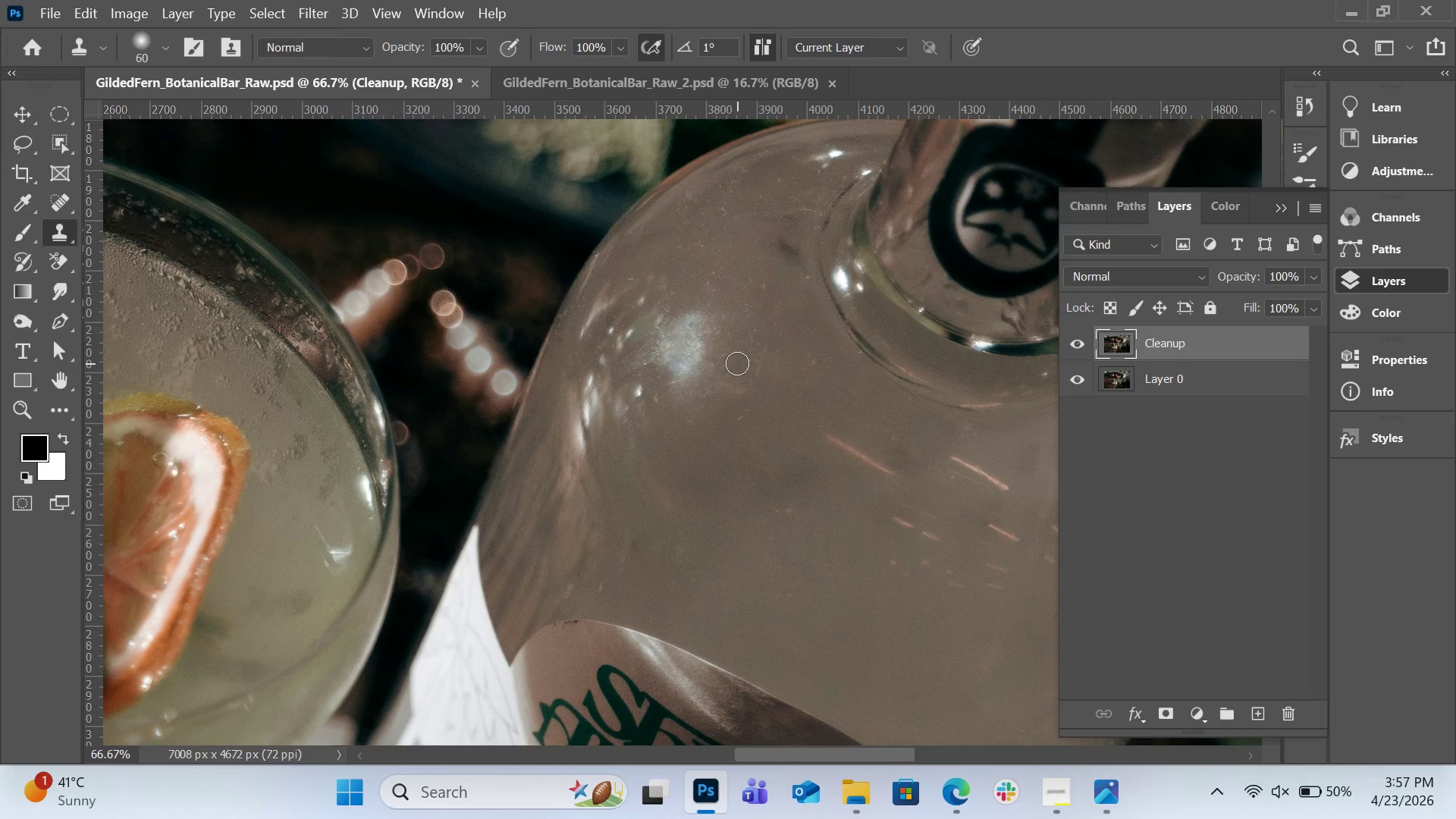 
key(BracketRight)
 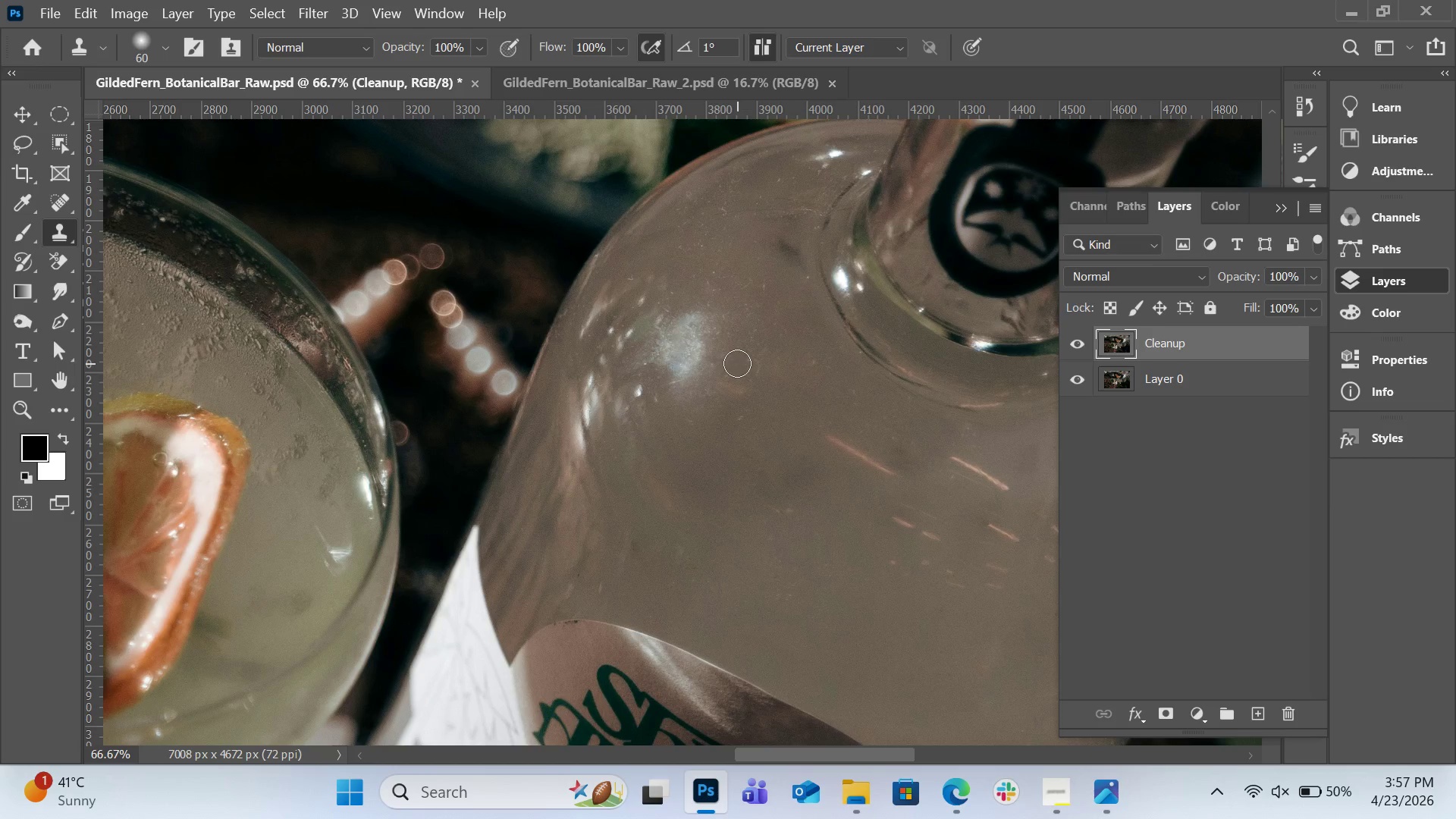 
key(BracketRight)
 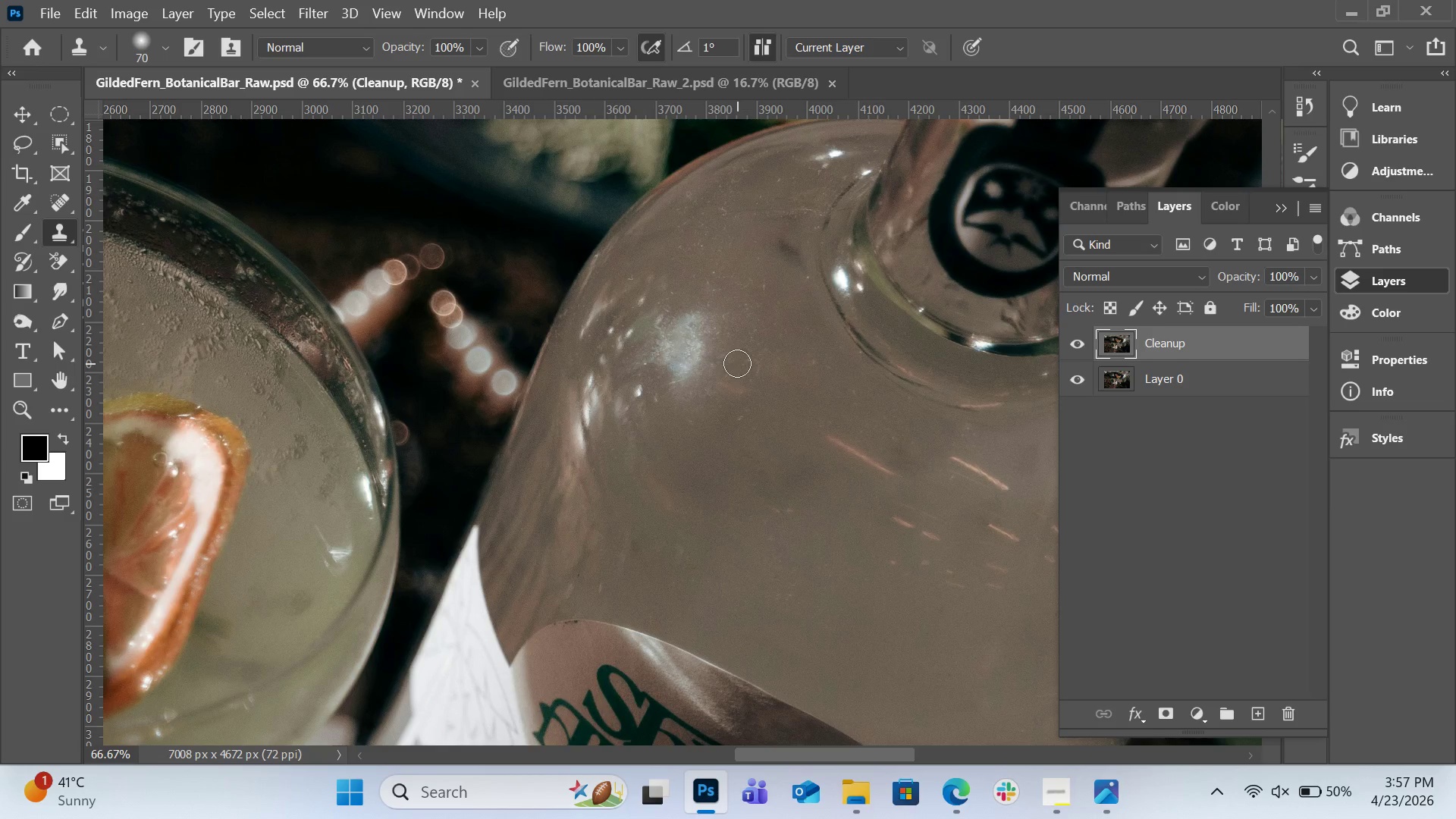 
hold_key(key=AltLeft, duration=0.66)
left_click([729, 346])
 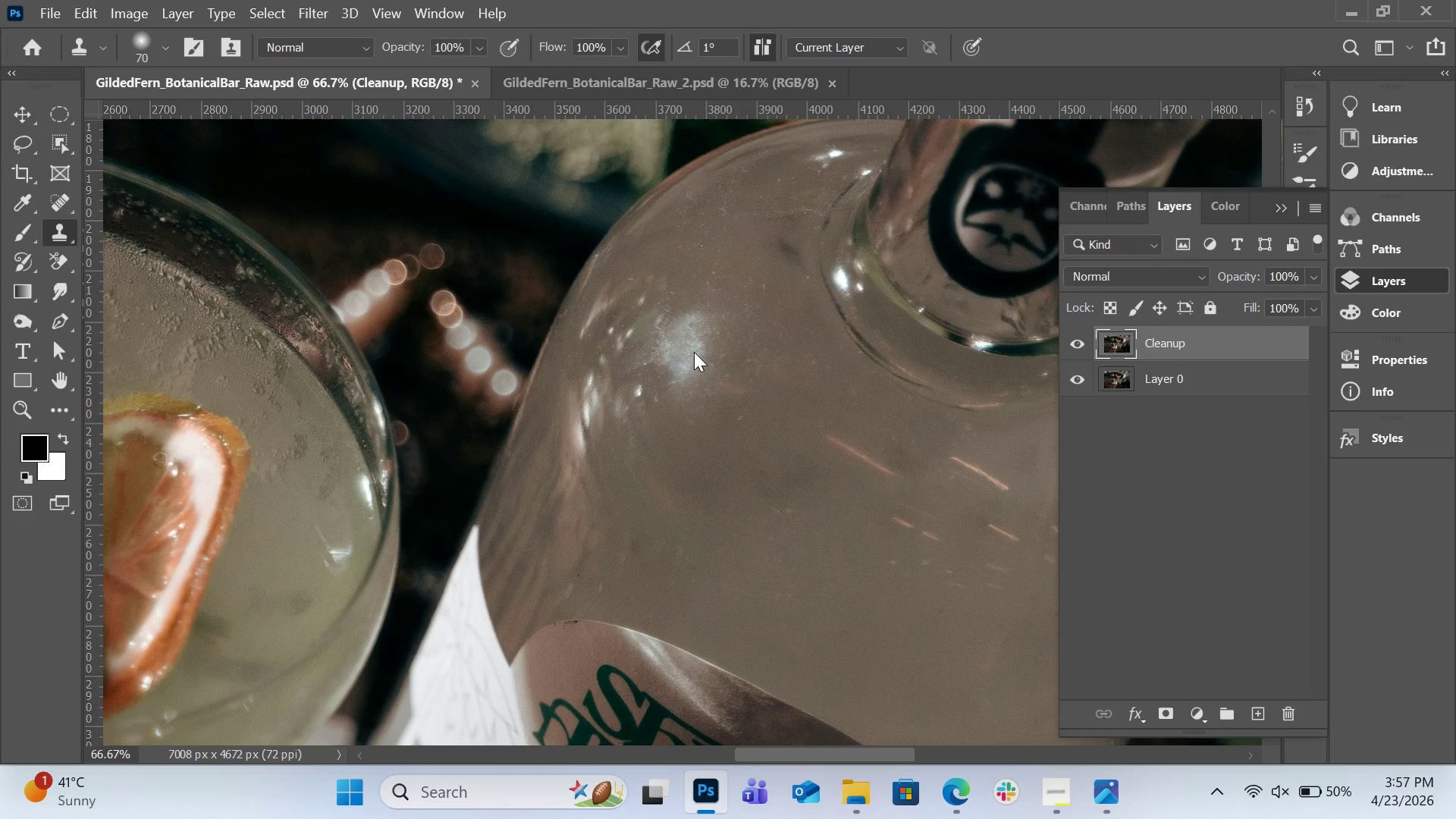 
left_click([694, 352])
 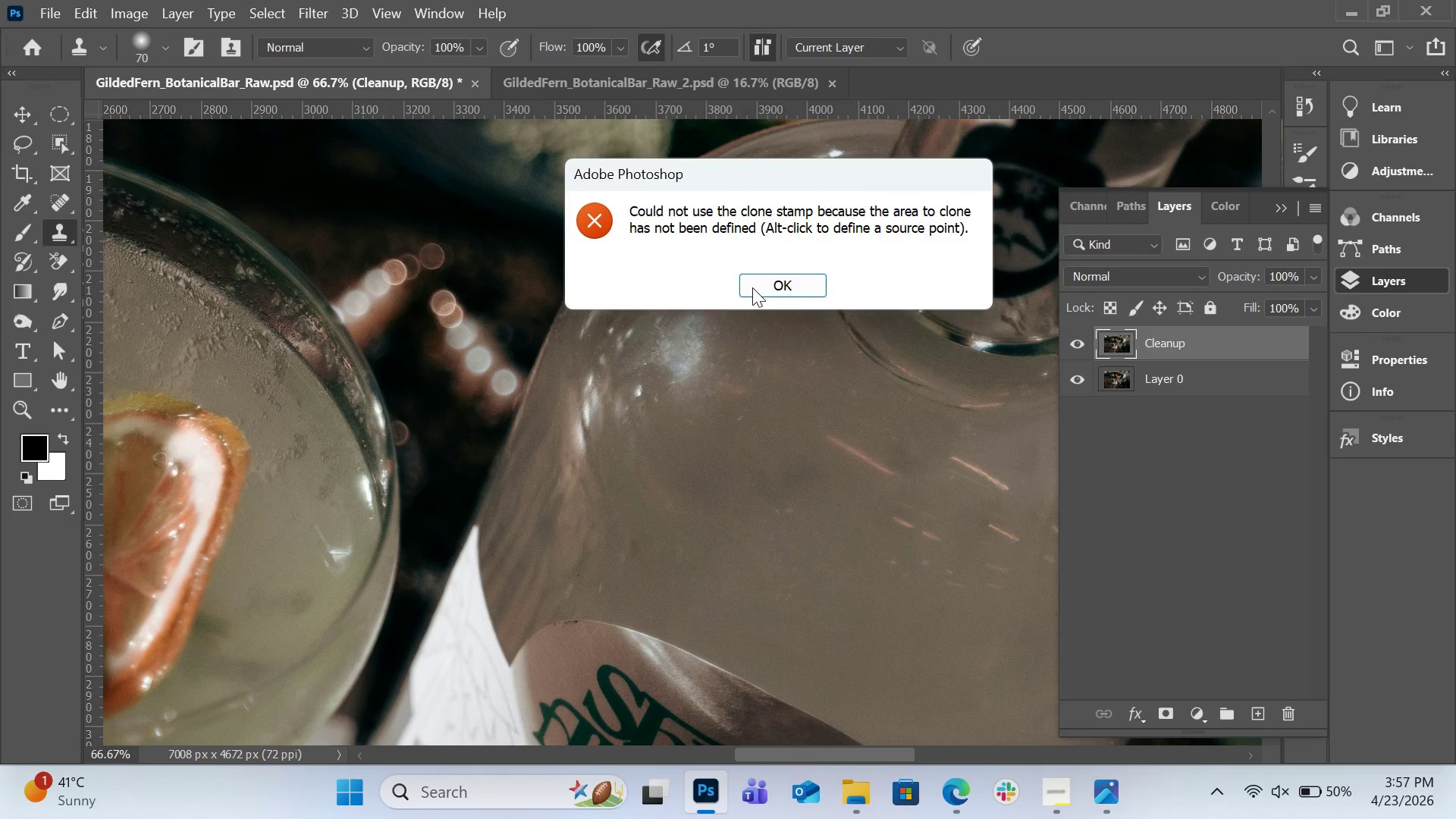 
left_click([753, 287])
 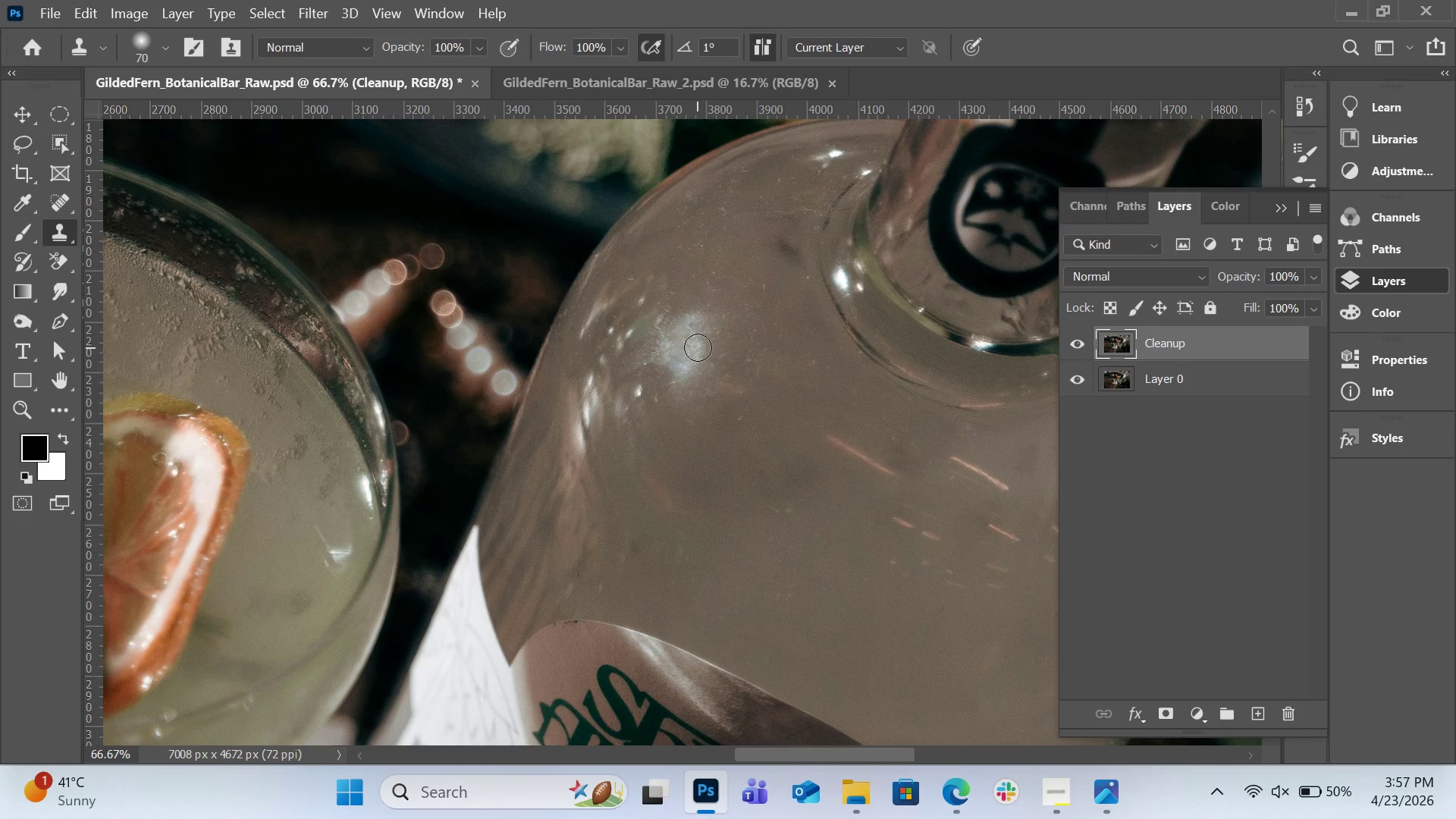 
left_click_drag(start_coordinate=[698, 347], to_coordinate=[692, 351])
 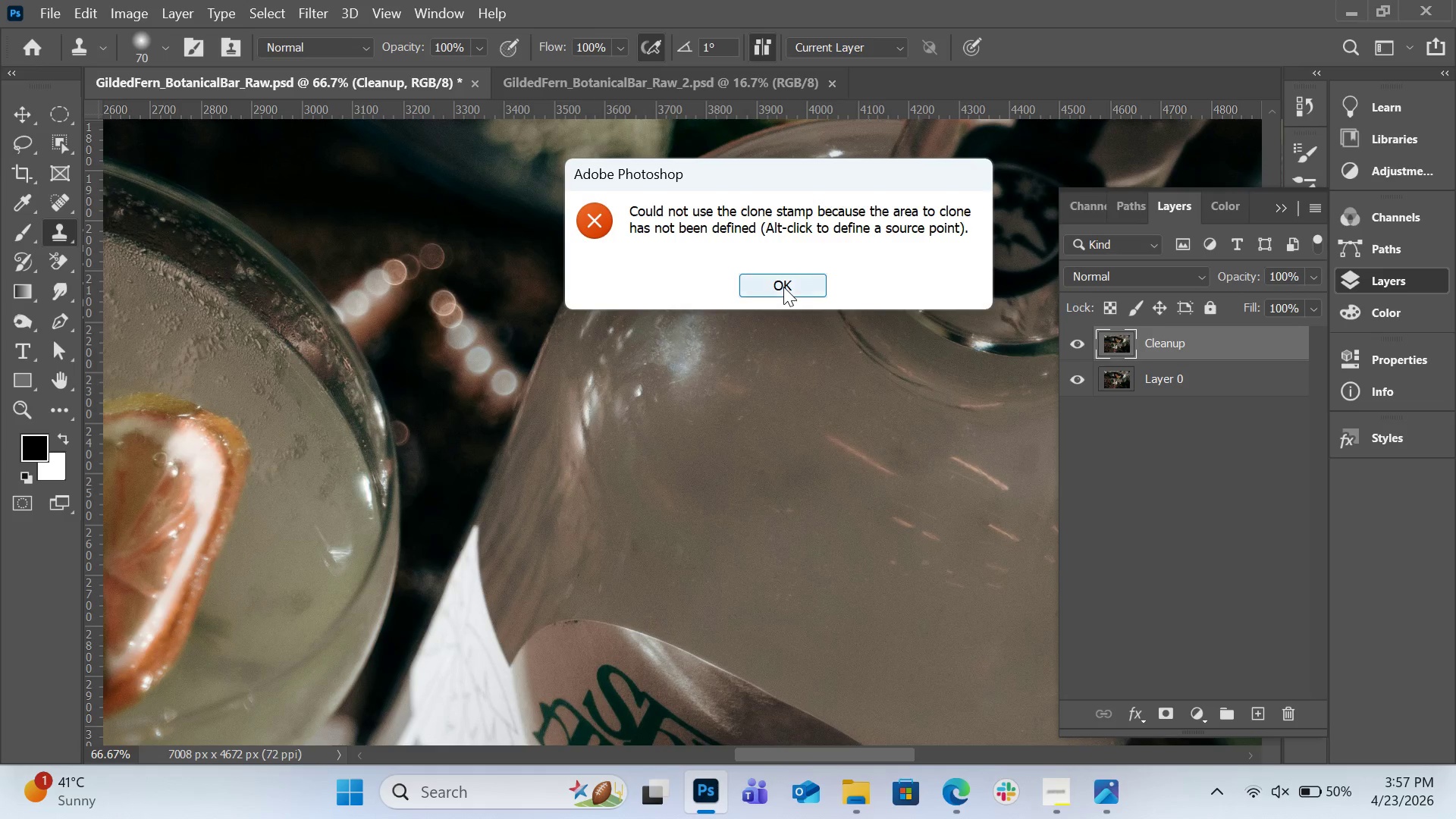 
left_click([783, 287])
 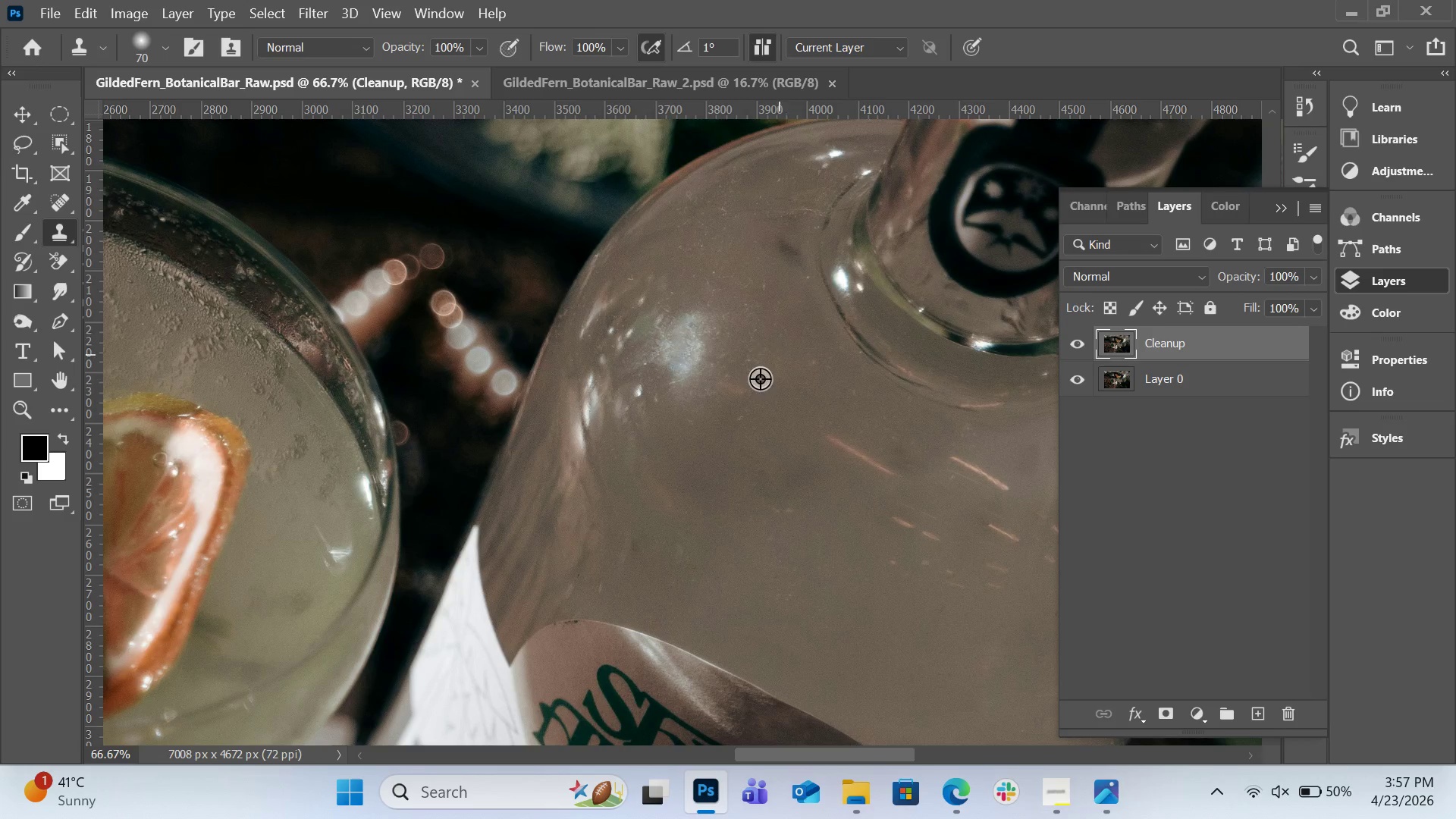 
hold_key(key=AltLeft, duration=0.64)
left_click([751, 378])
 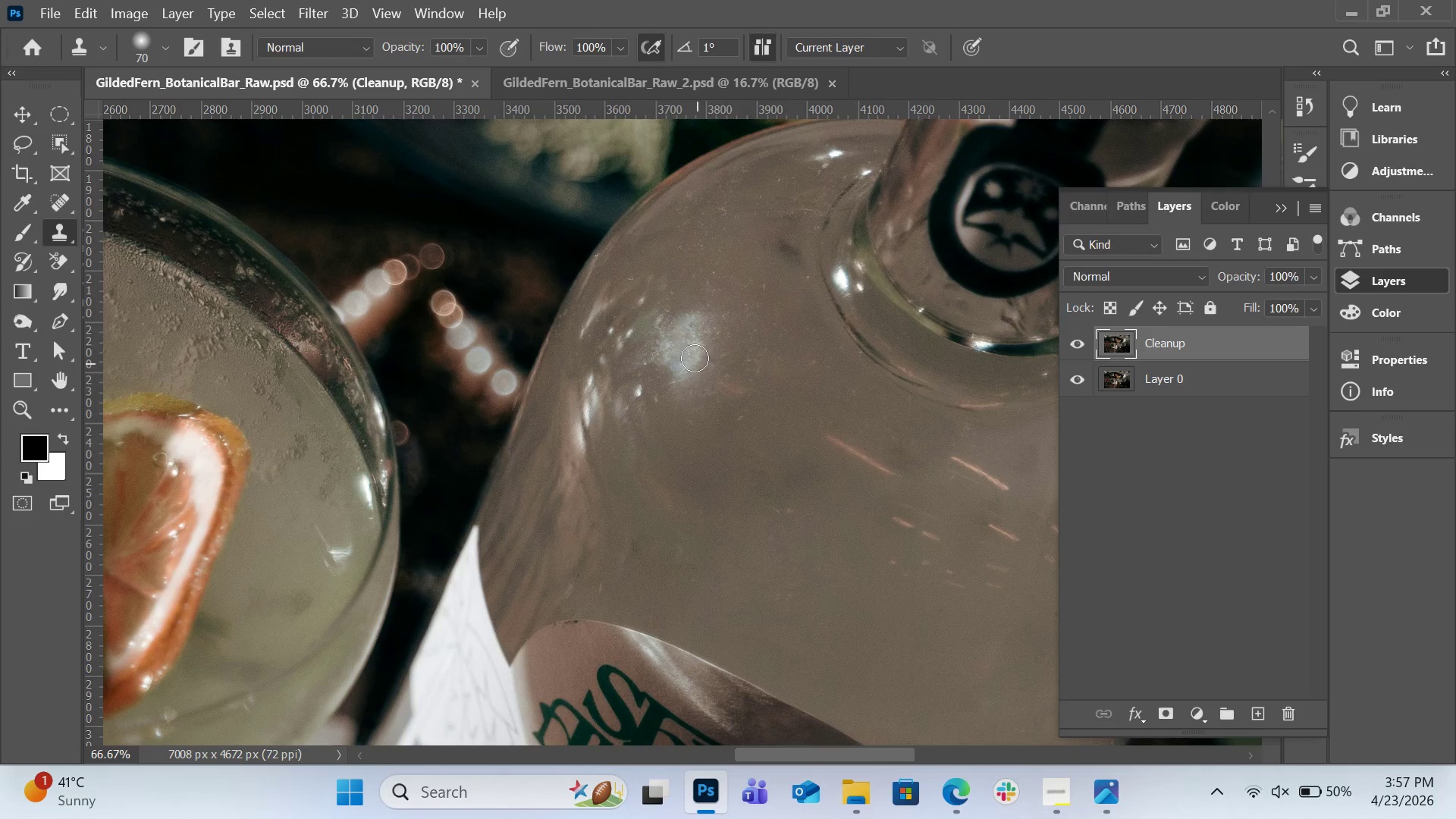 
left_click_drag(start_coordinate=[695, 358], to_coordinate=[683, 378])
 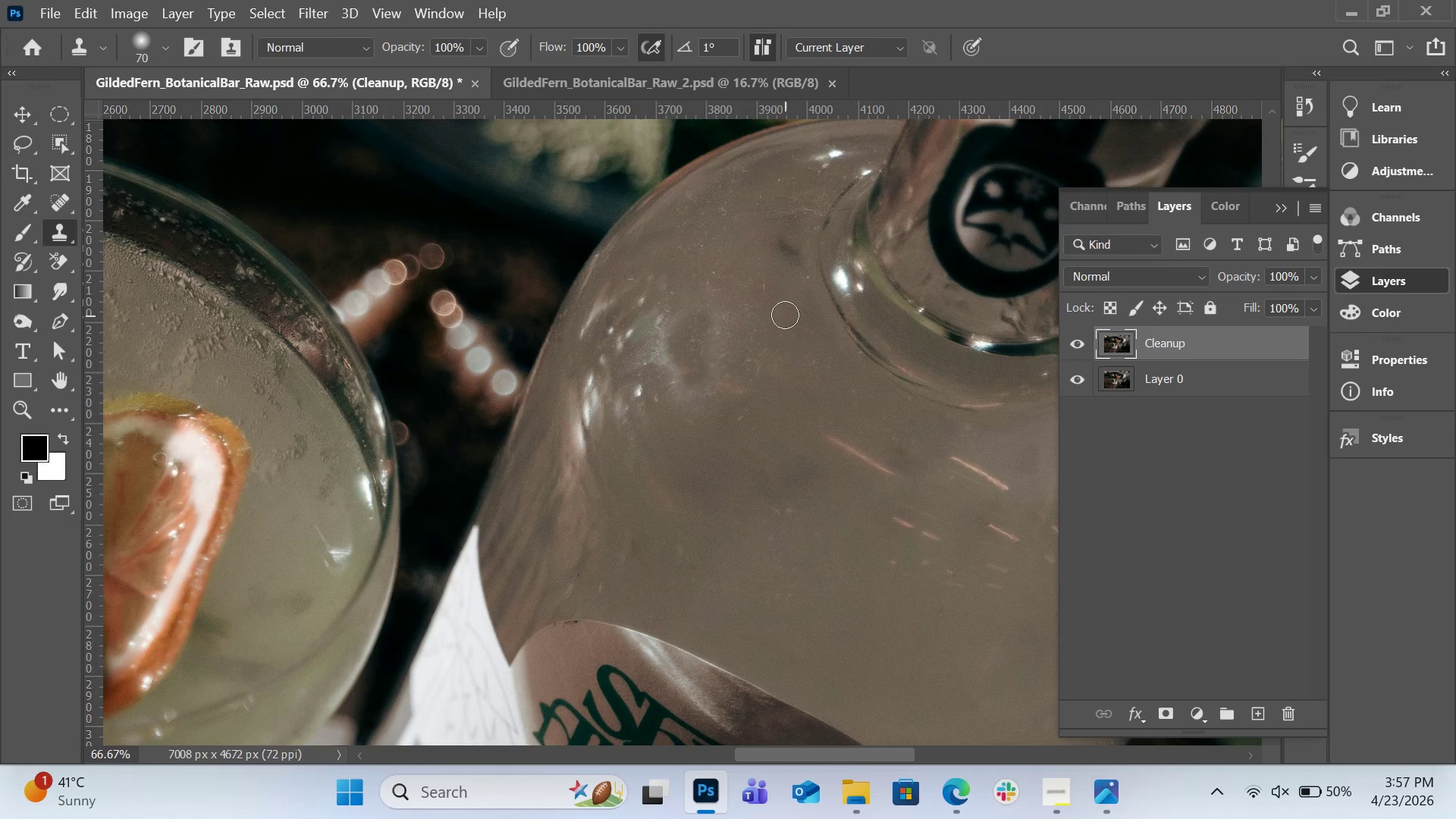 
key(Alt+Control+Z)
 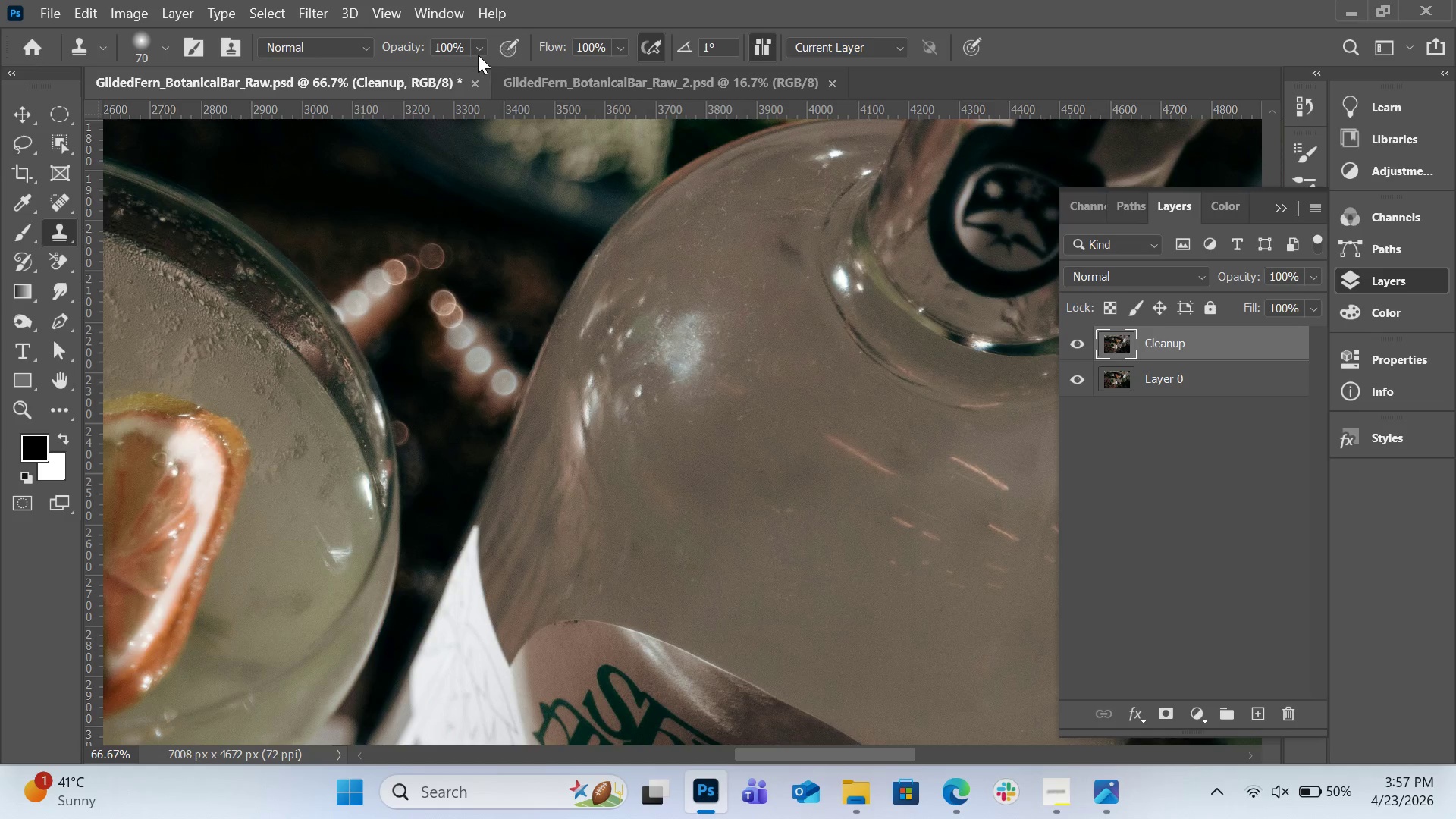 
left_click([475, 51])
 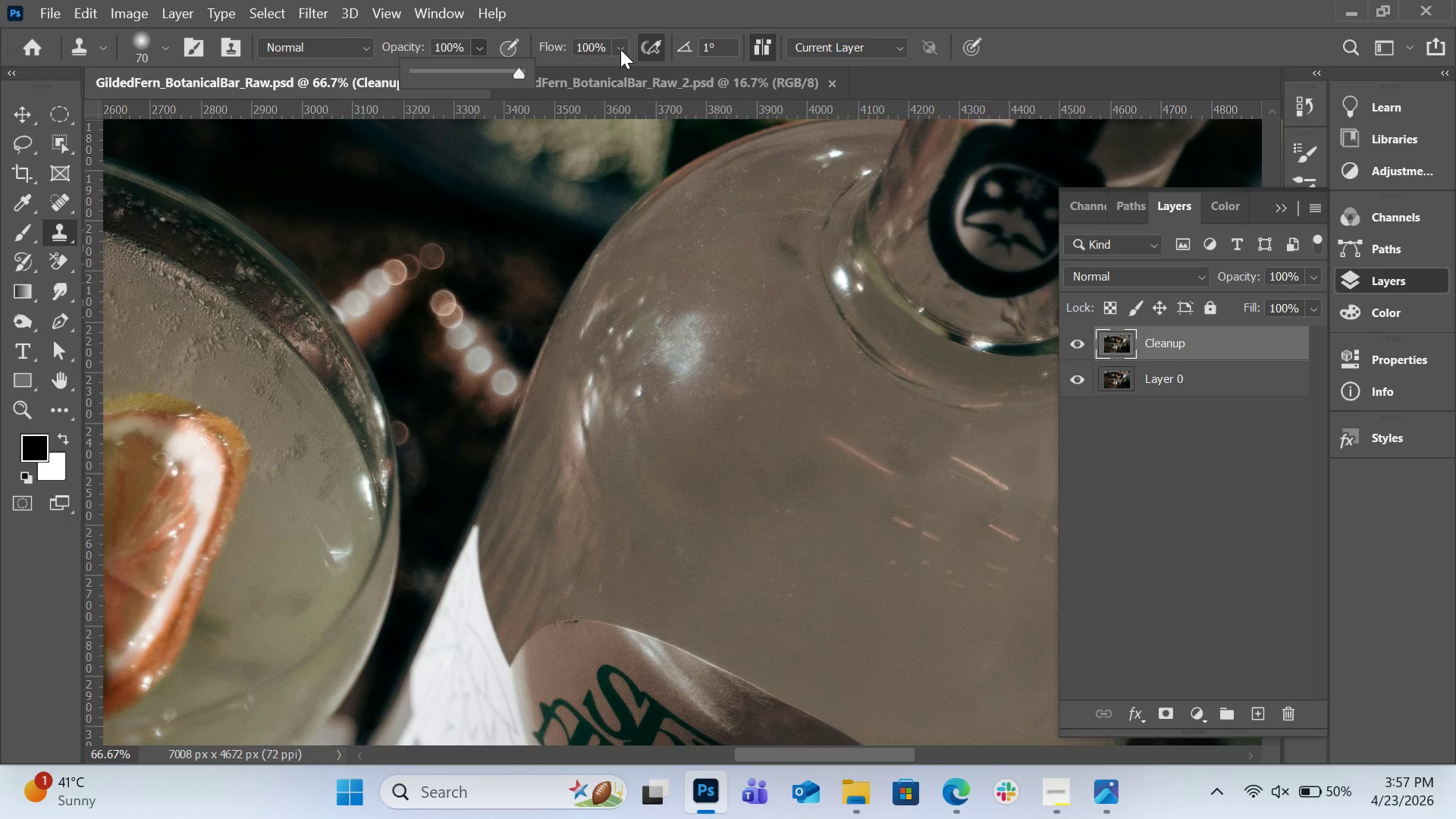 
left_click([620, 49])
 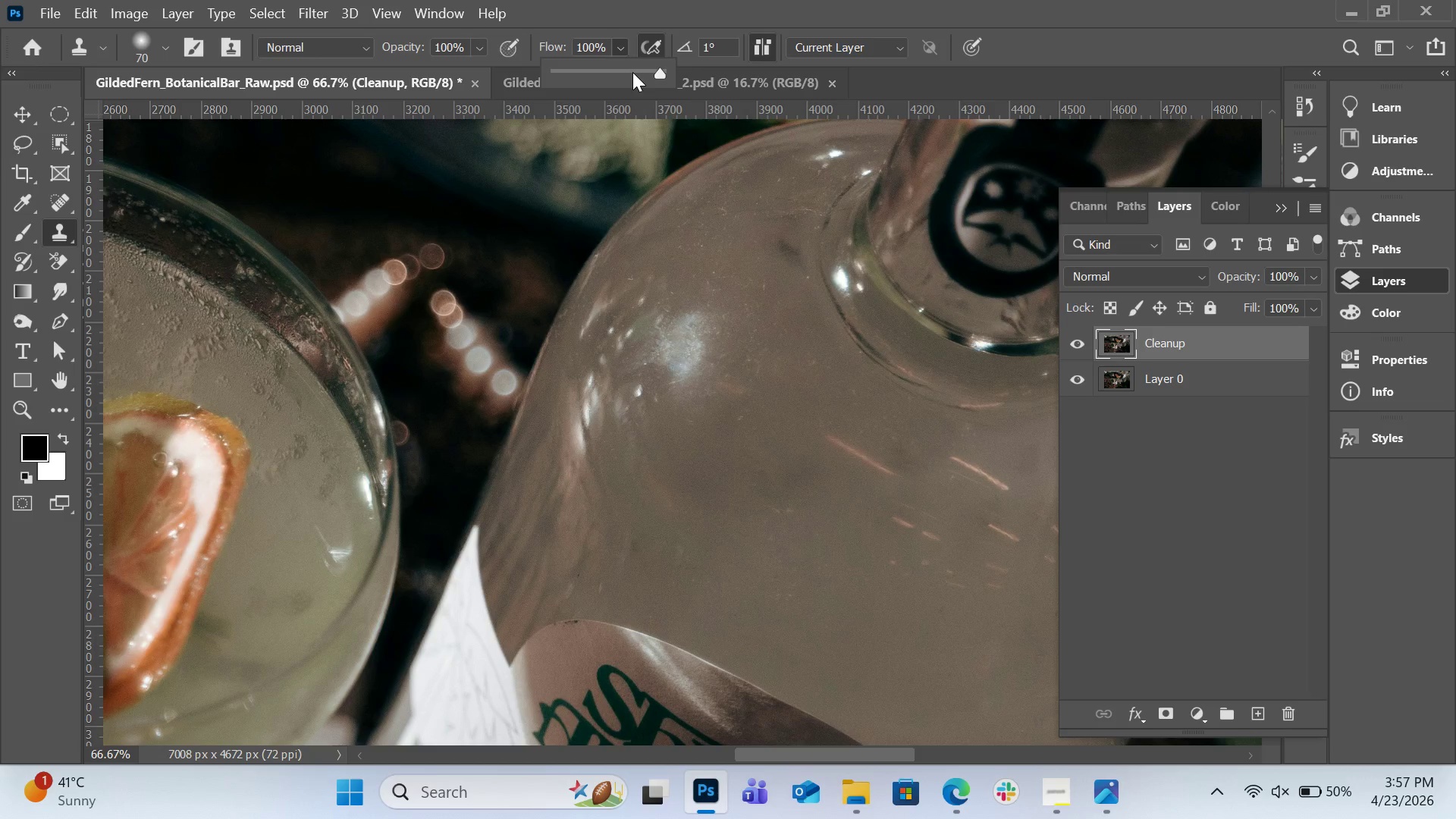 
left_click([632, 72])
 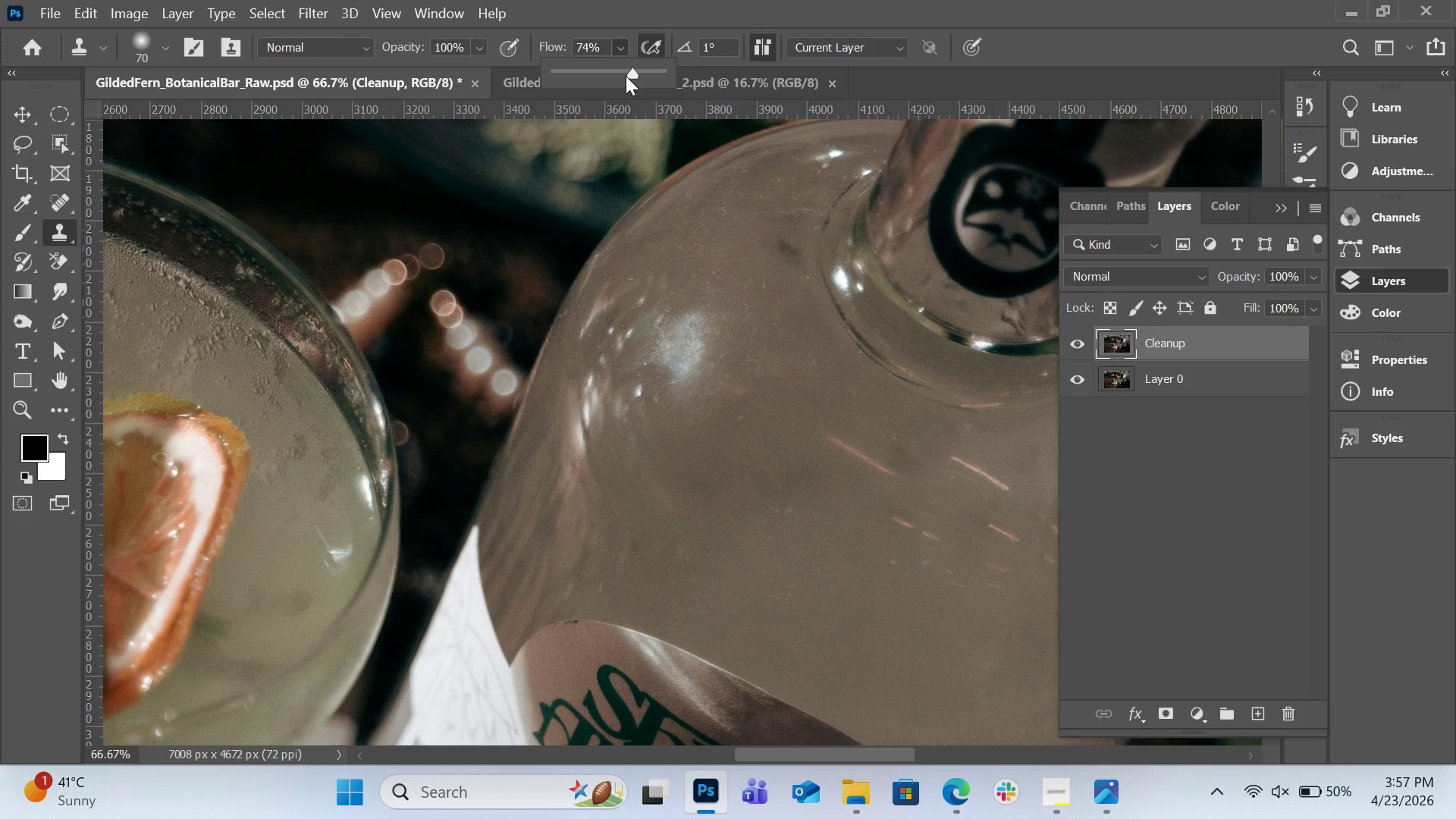 
left_click([626, 76])
 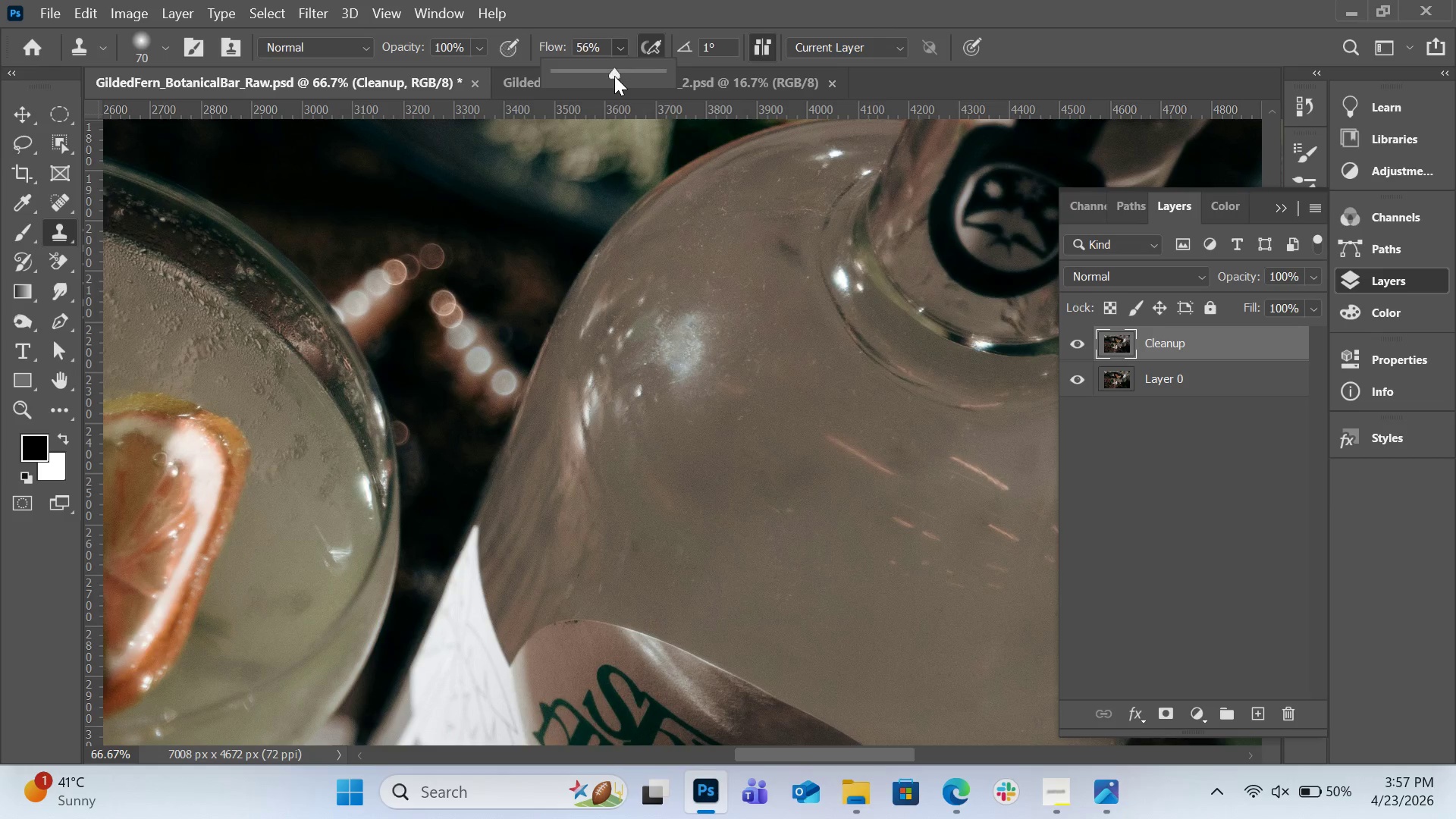 
left_click([614, 76])
 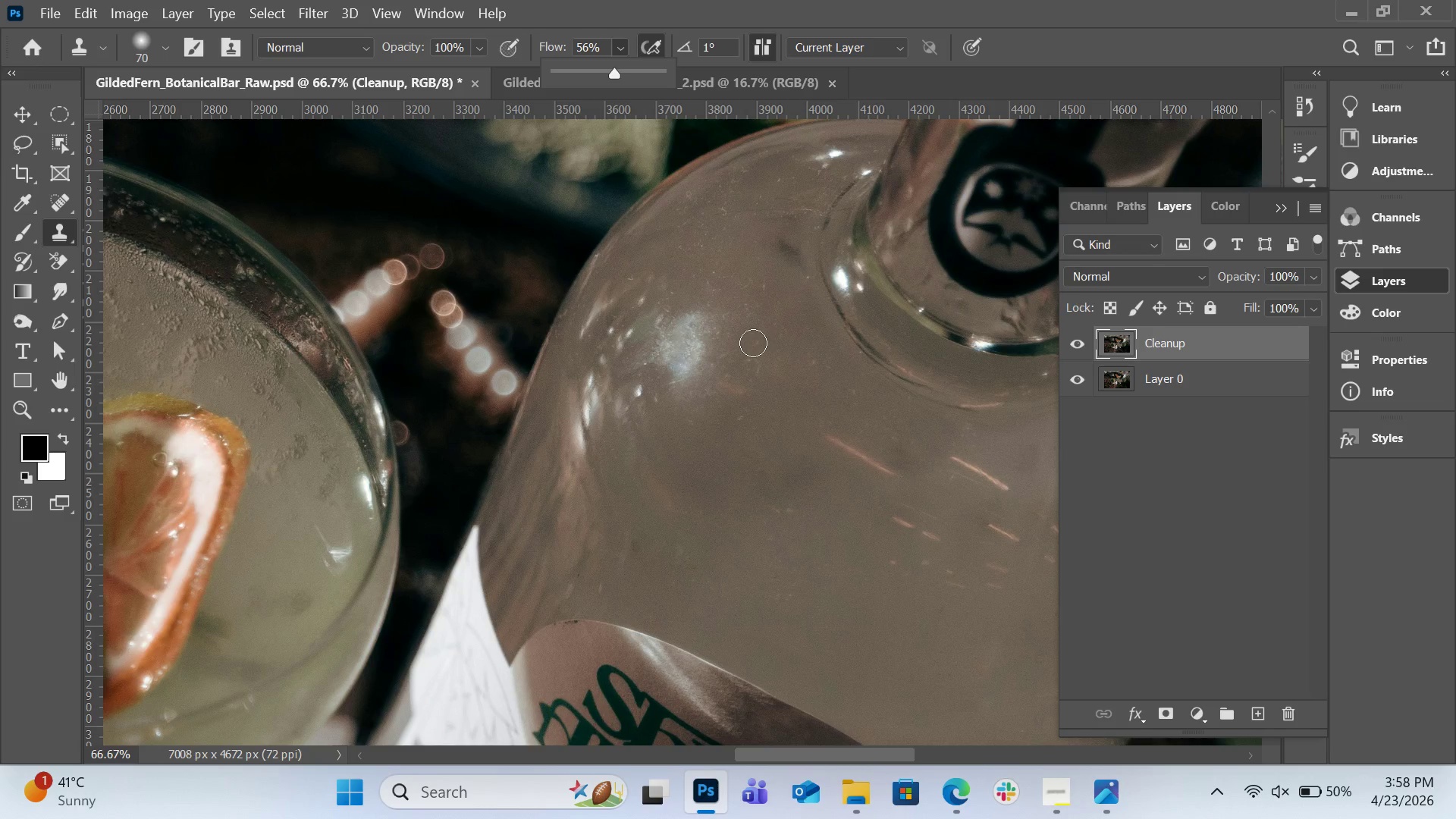 
key(Alt+BracketRight)
 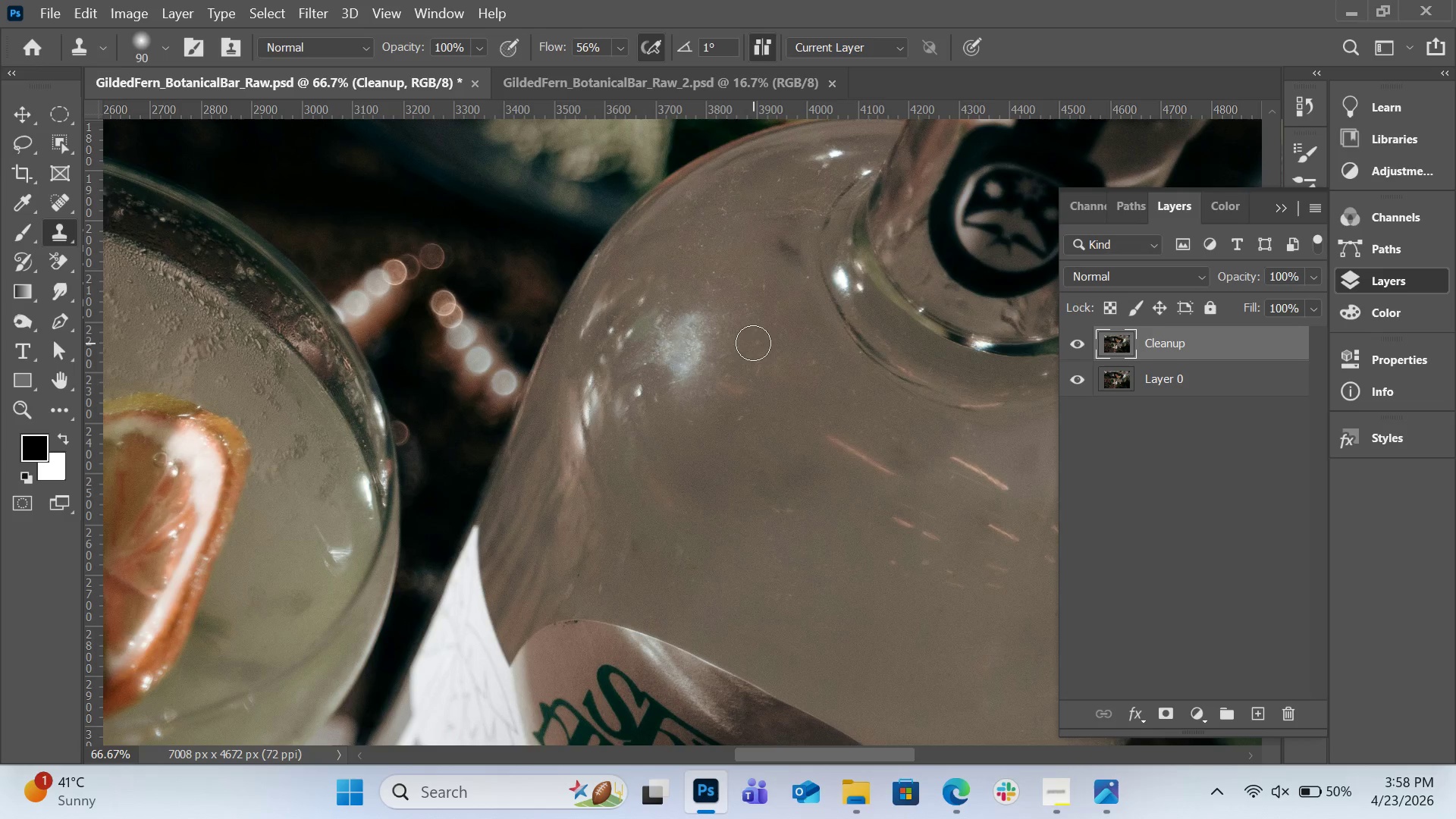 
key(Alt+BracketRight)
 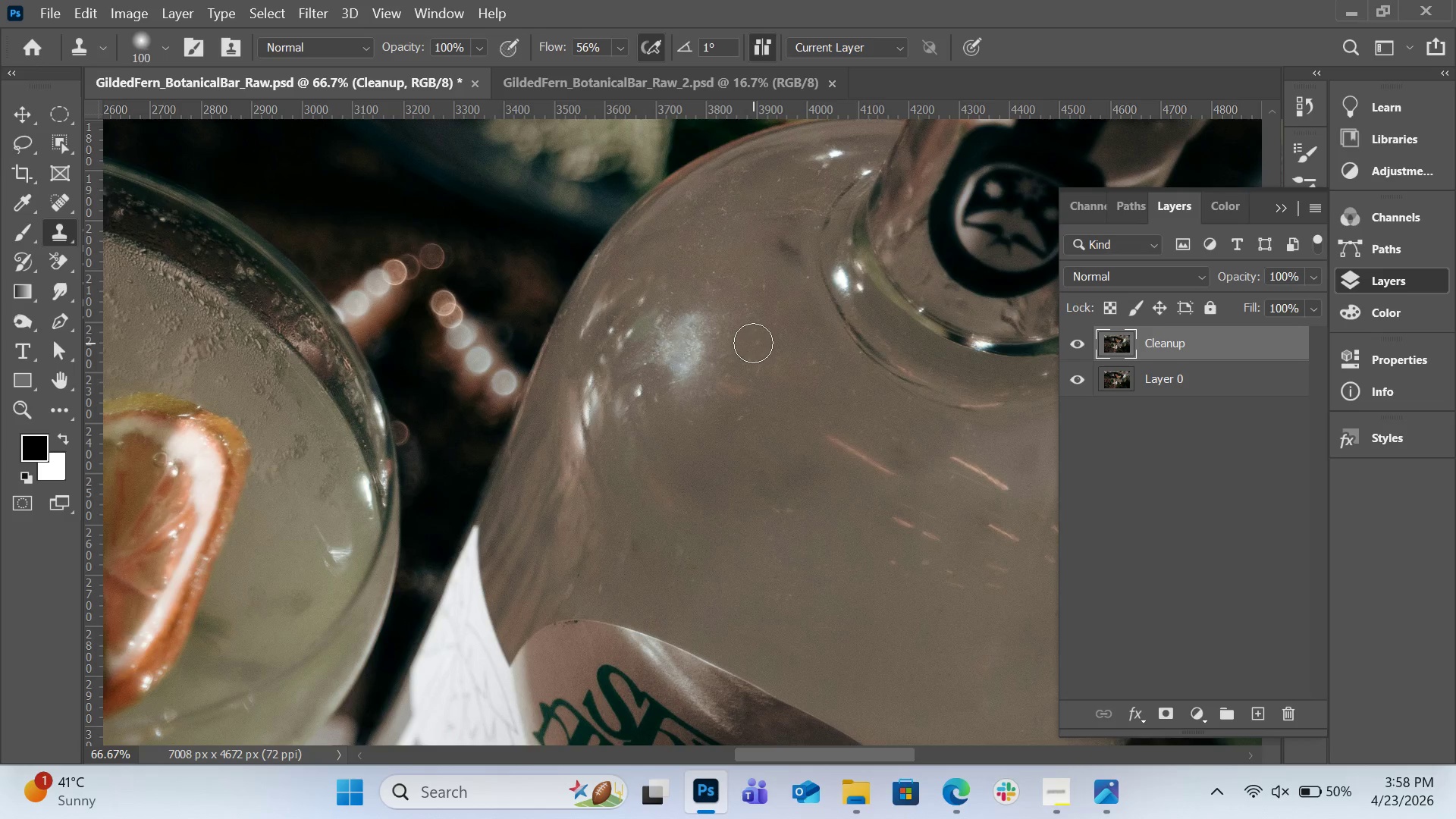 
key(Alt+BracketRight)
 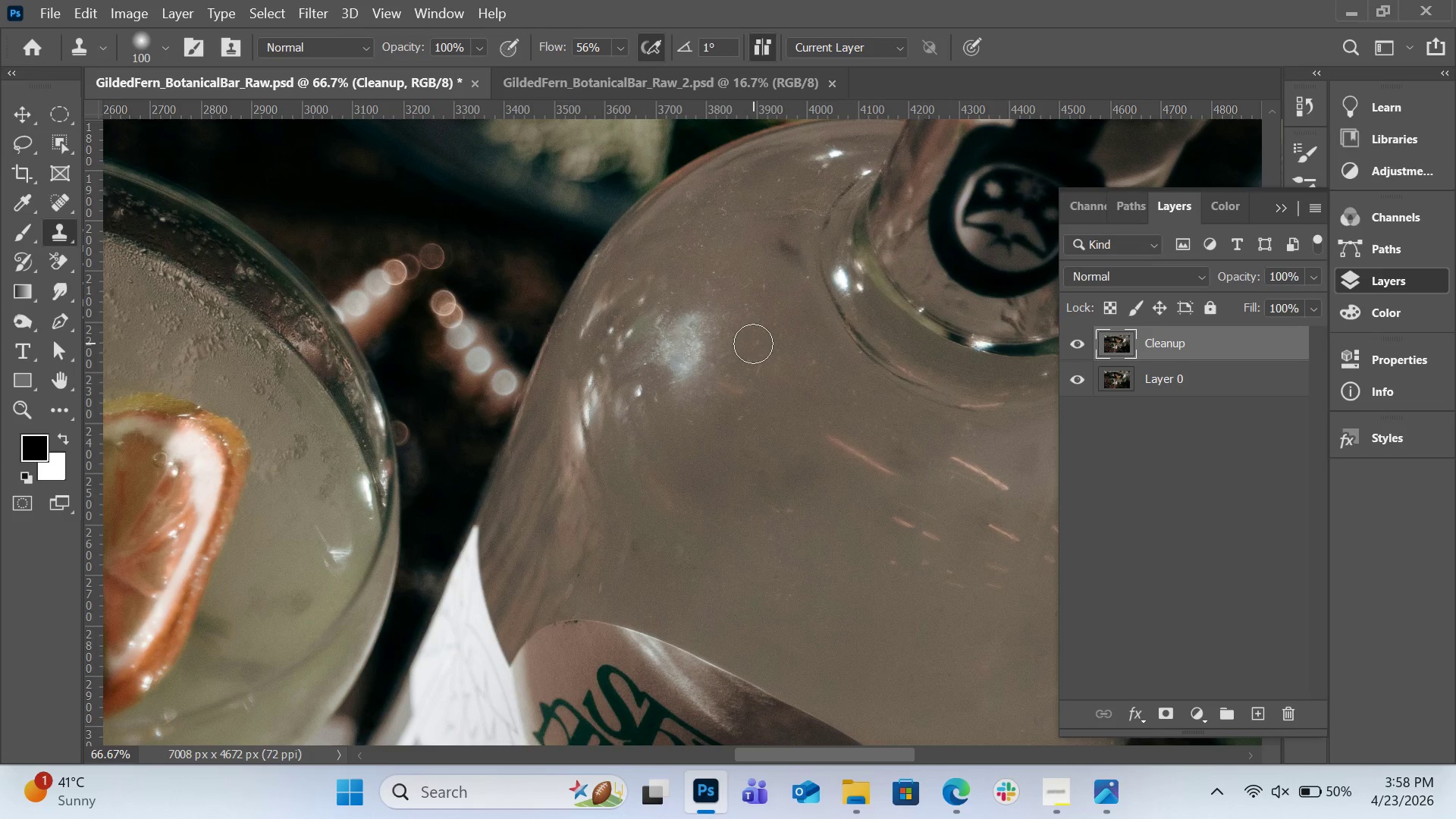 
hold_key(key=AltLeft, duration=0.64)
 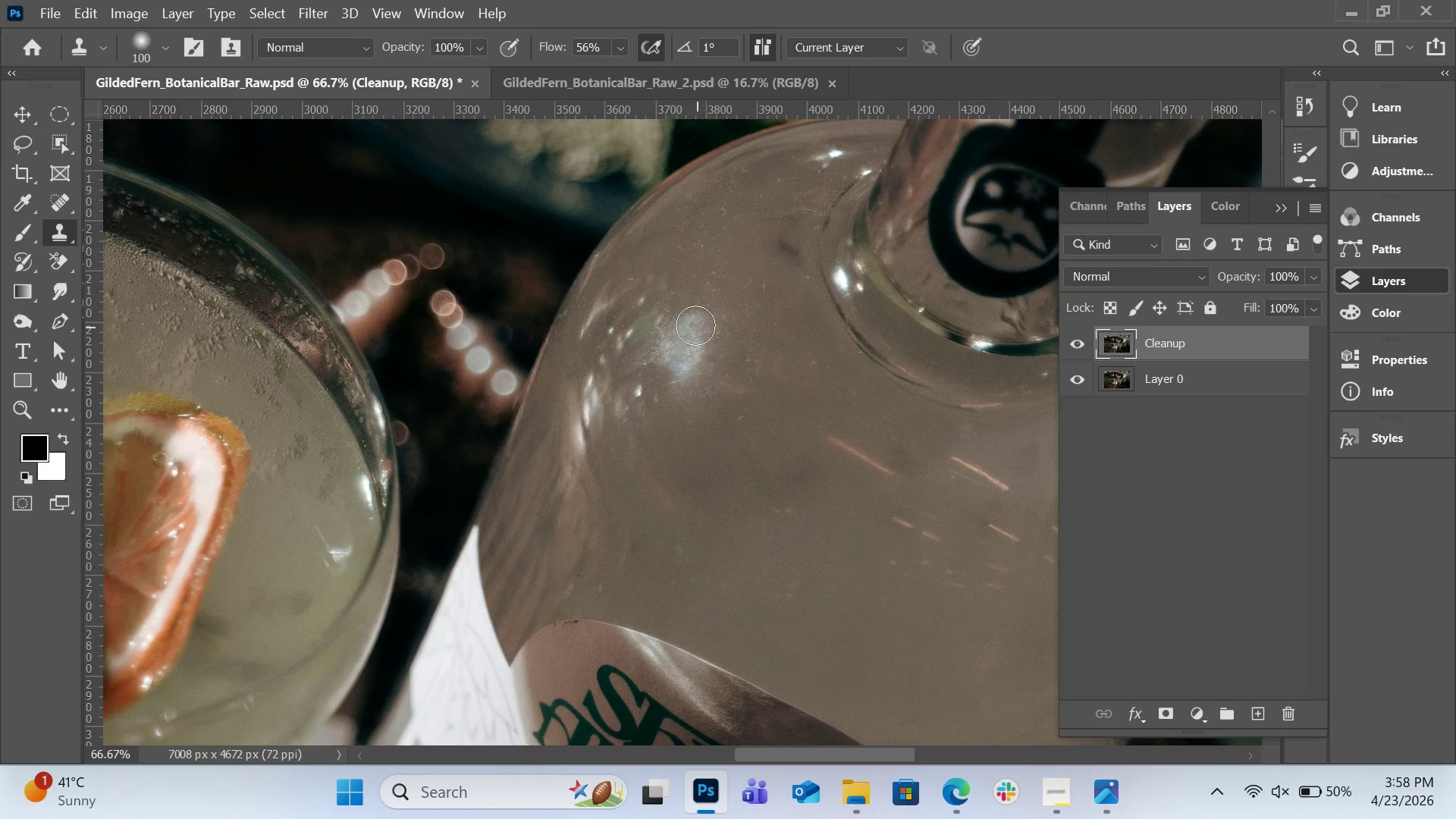 
left_click_drag(start_coordinate=[695, 325], to_coordinate=[688, 356])
 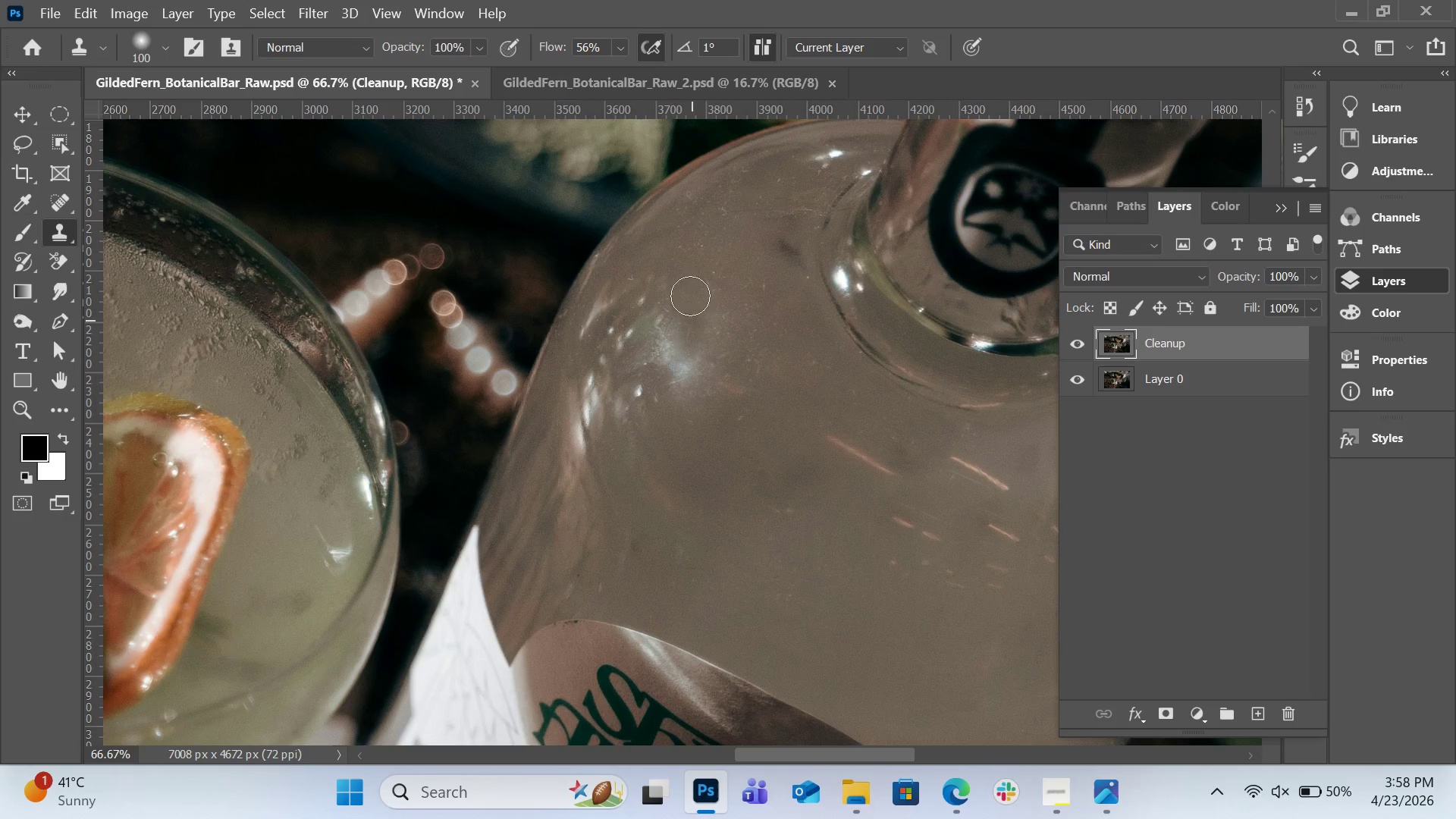 
key(Alt+AltLeft)
 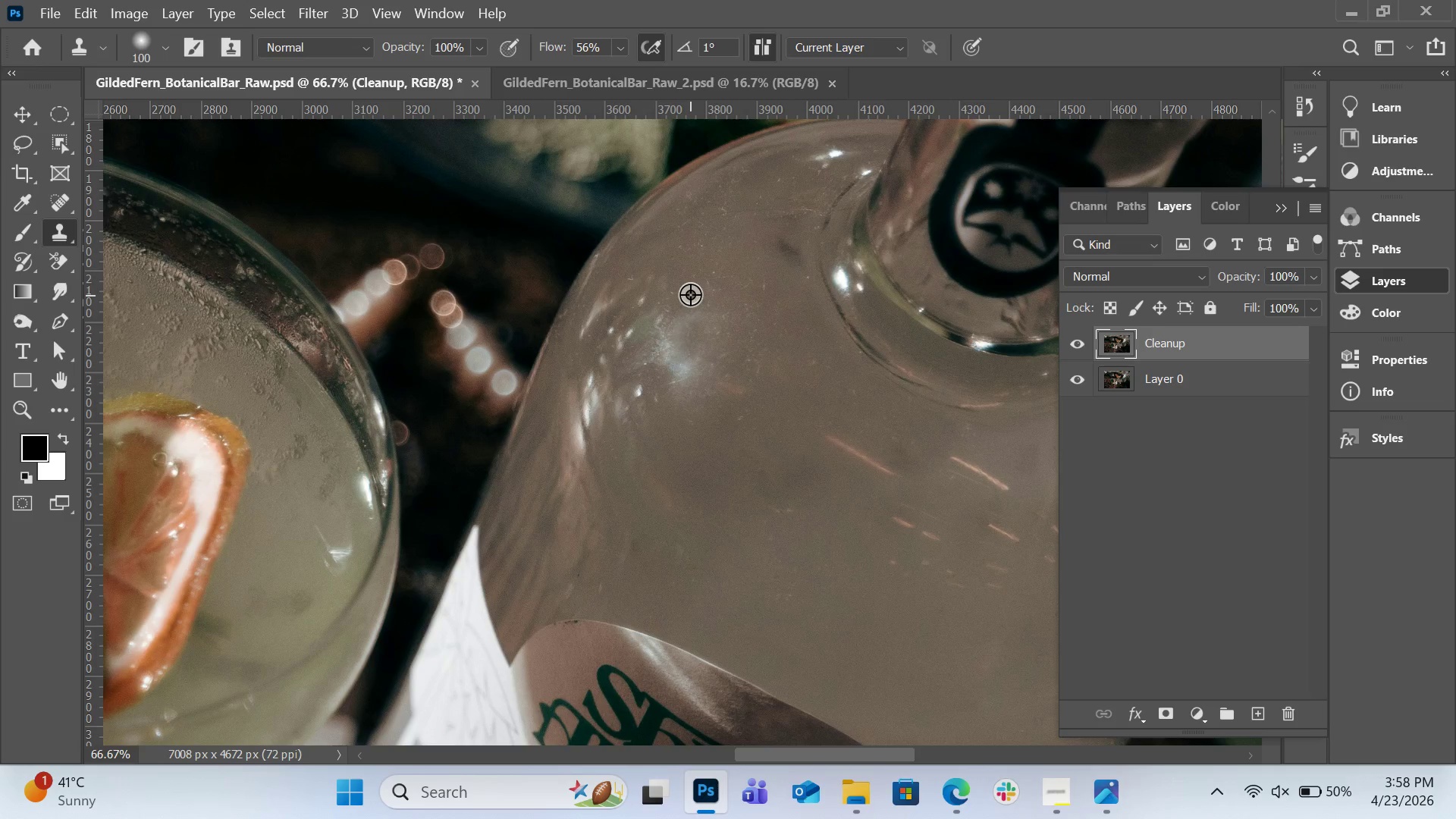 
left_click([690, 294])
 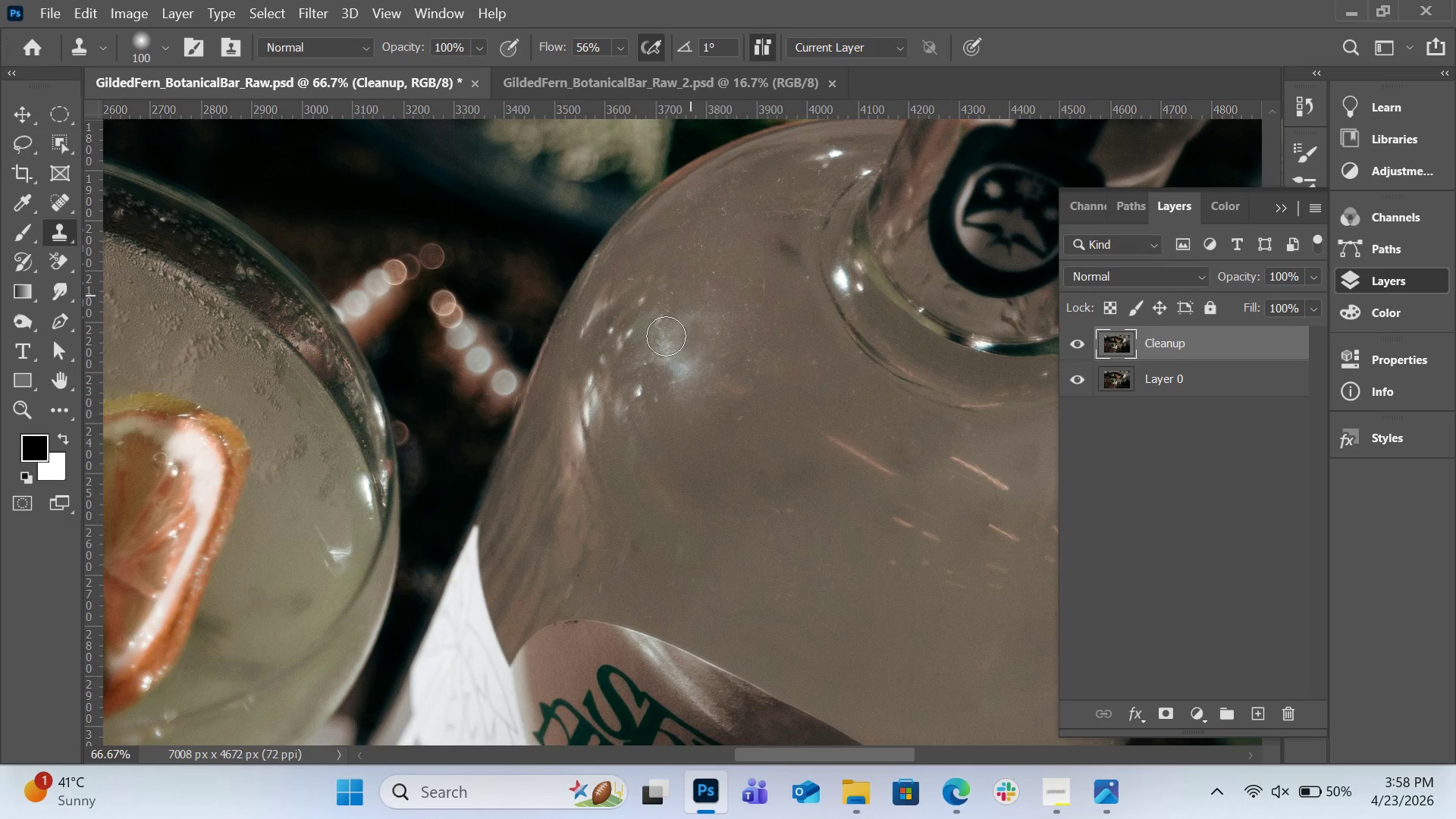 
left_click_drag(start_coordinate=[666, 334], to_coordinate=[670, 368])
 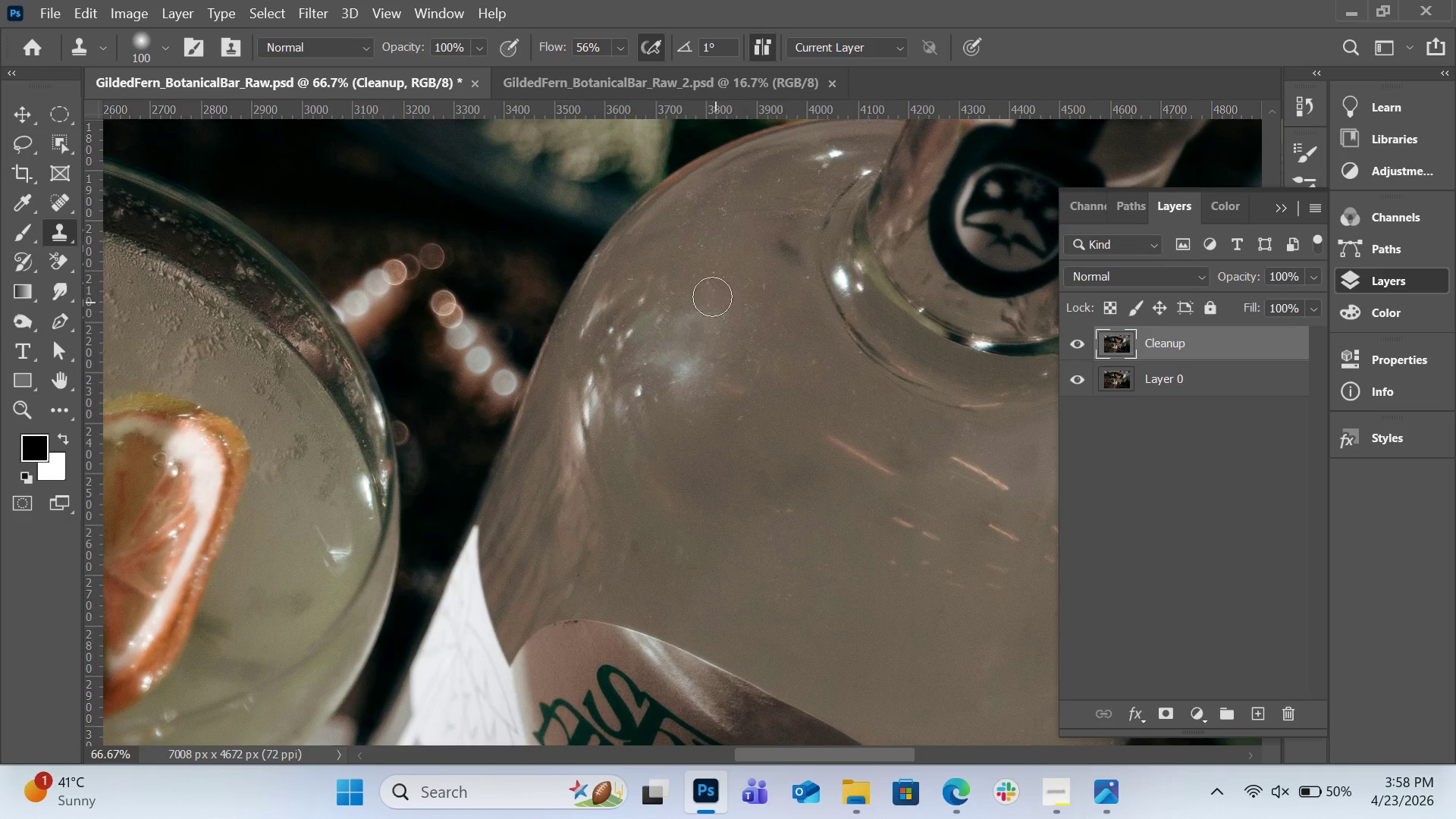 
key(Alt+AltLeft)
 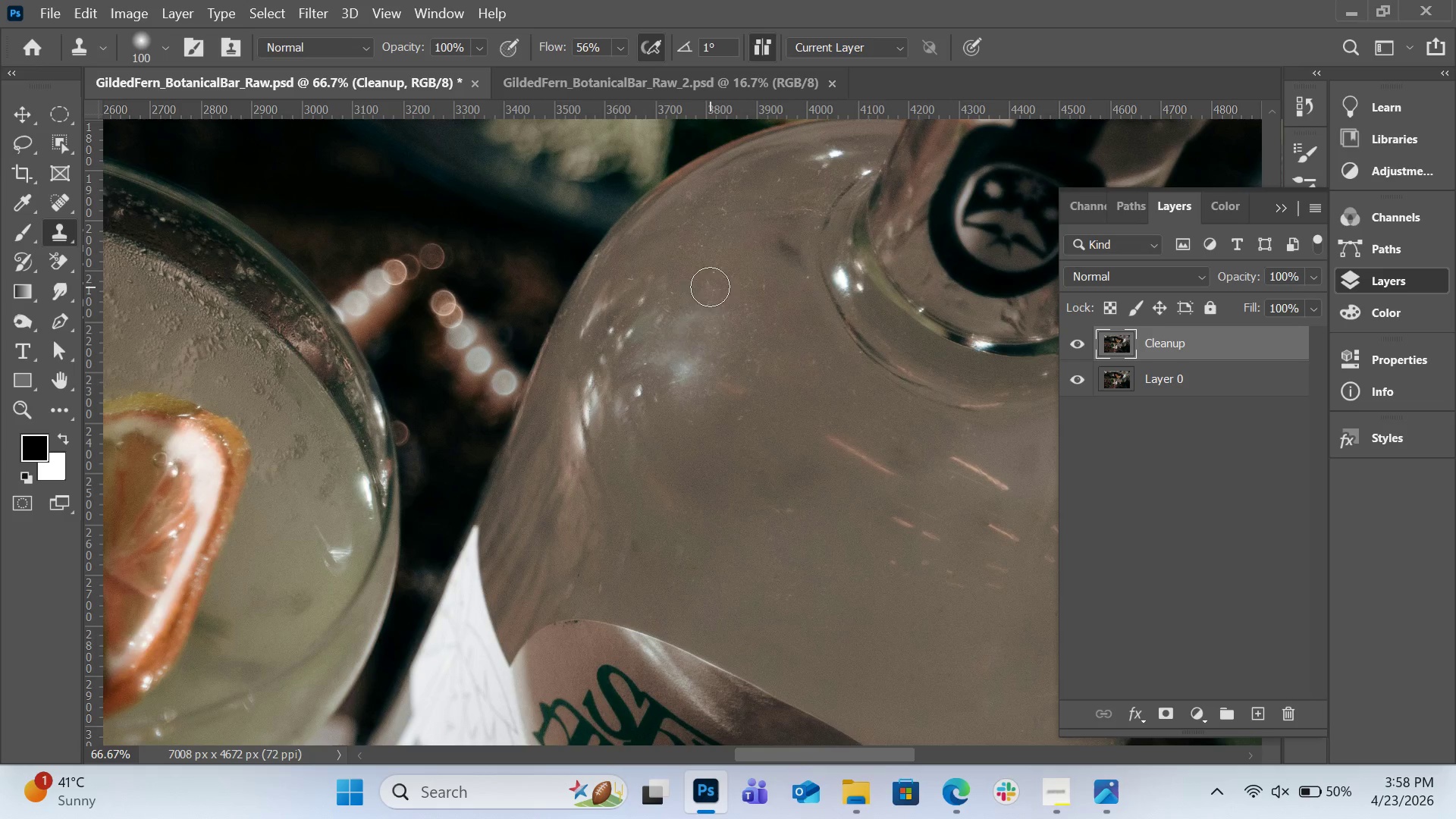 
left_click([710, 287])
 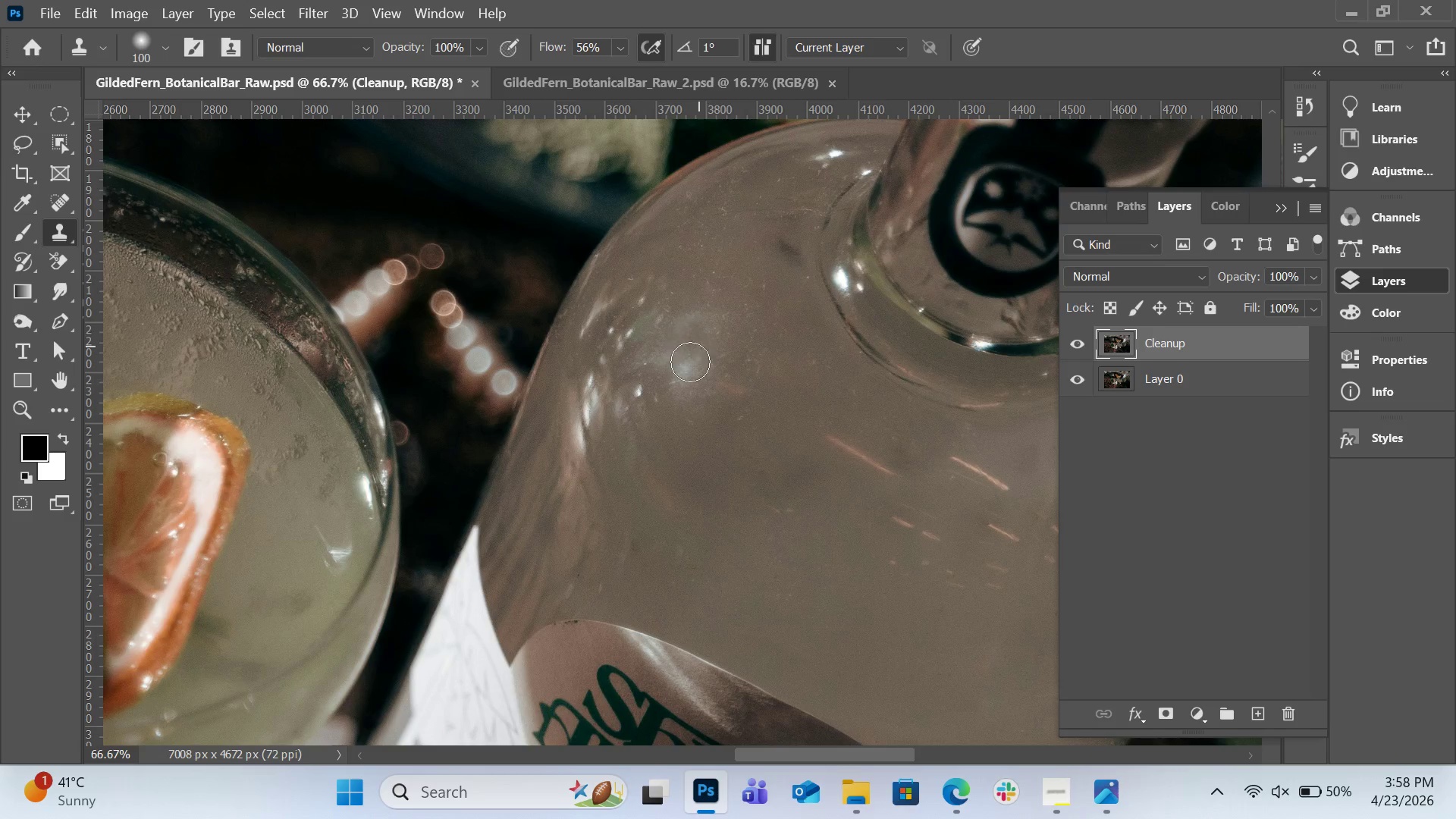 
left_click_drag(start_coordinate=[692, 356], to_coordinate=[680, 378])
 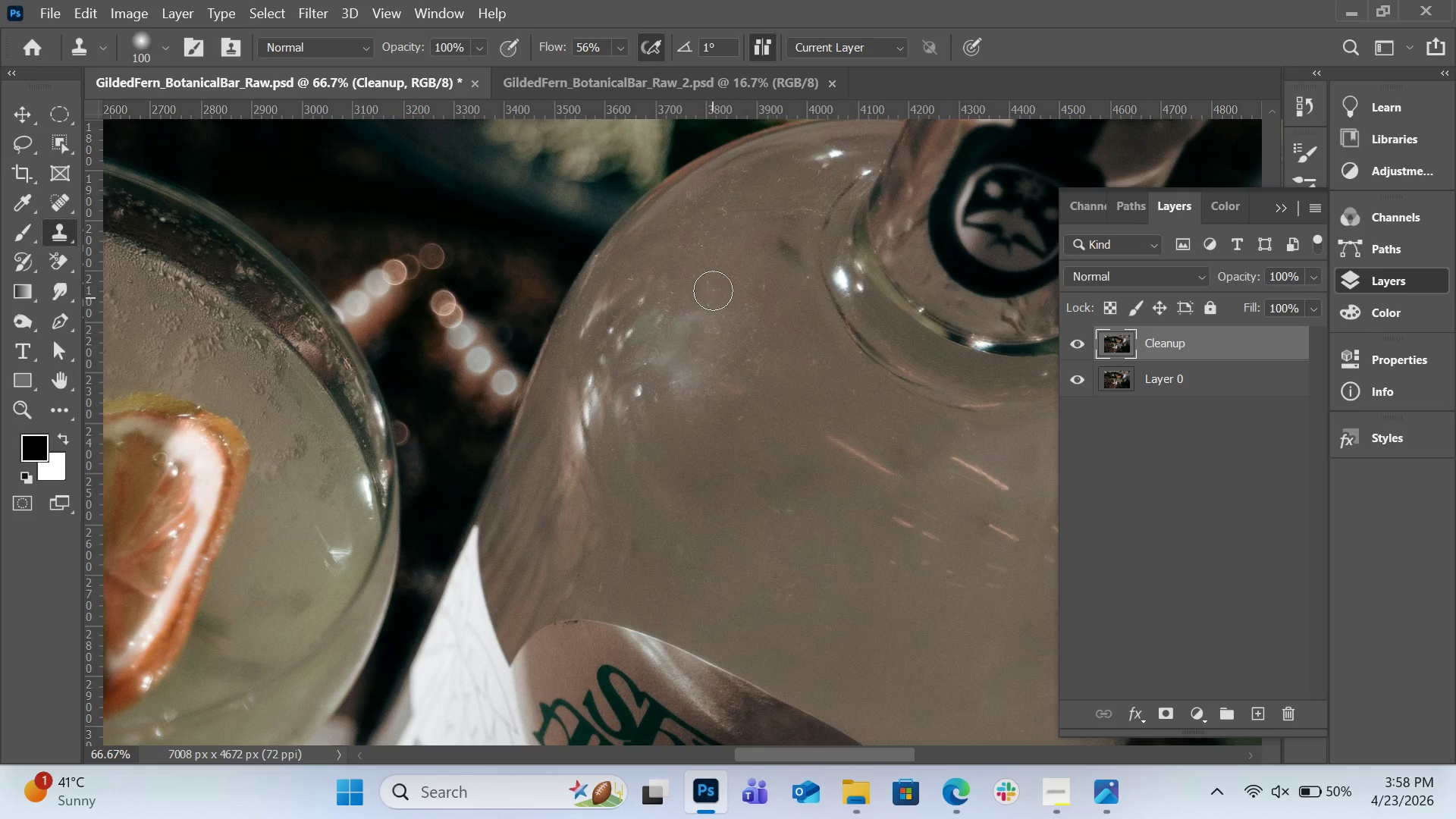 
key(Alt+AltLeft)
 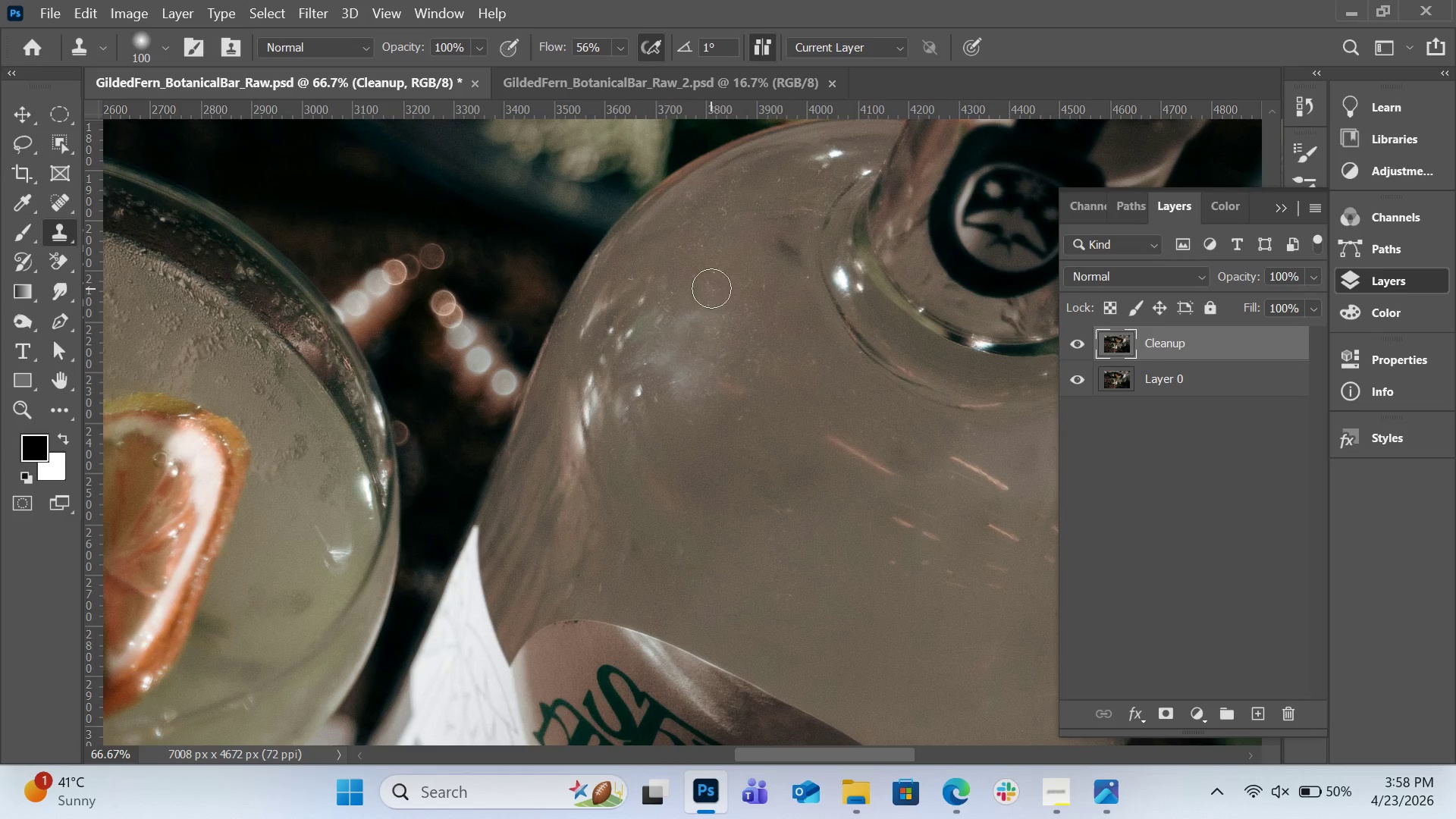 
left_click([711, 288])
 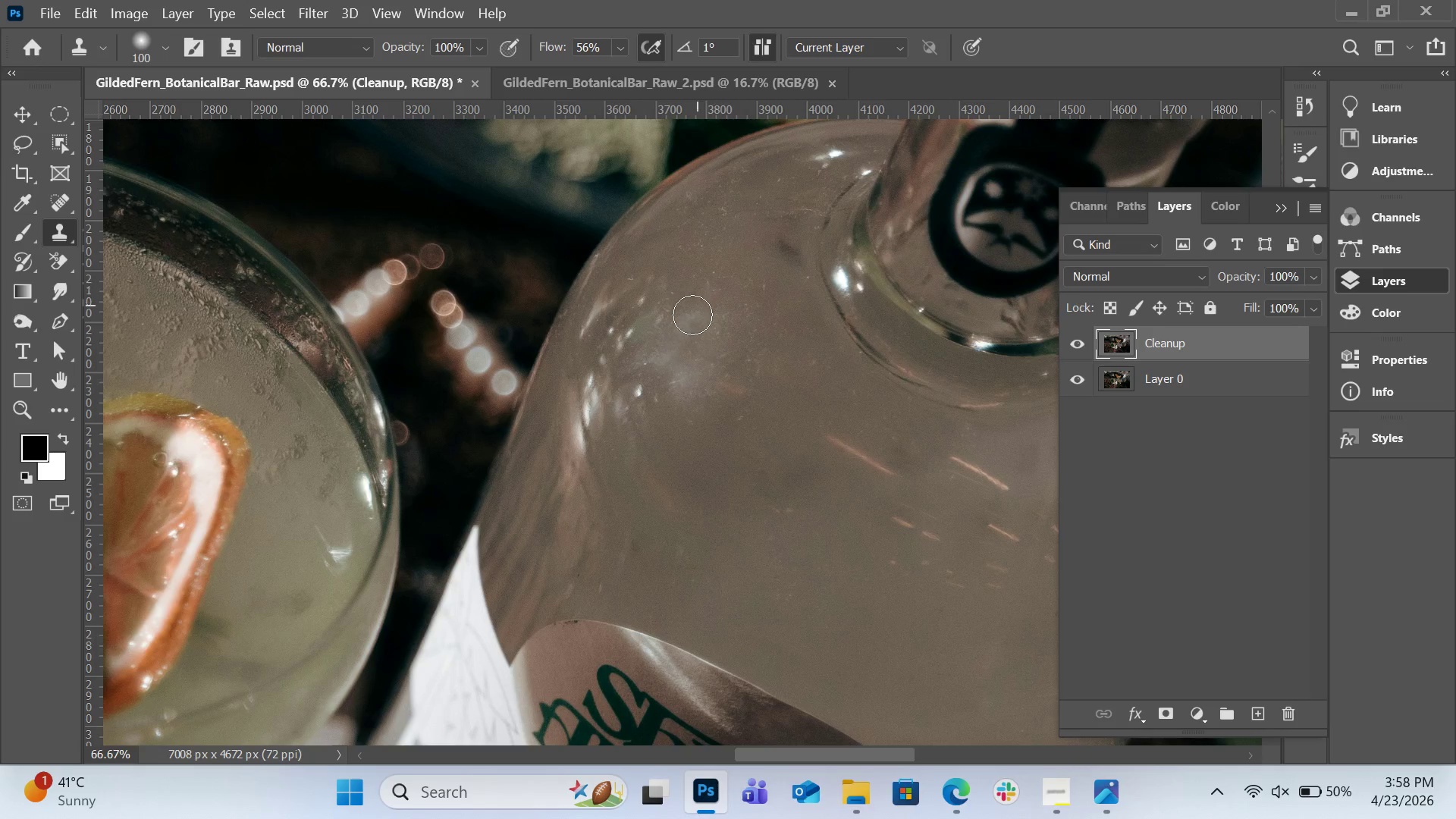 
left_click_drag(start_coordinate=[692, 312], to_coordinate=[688, 325])
 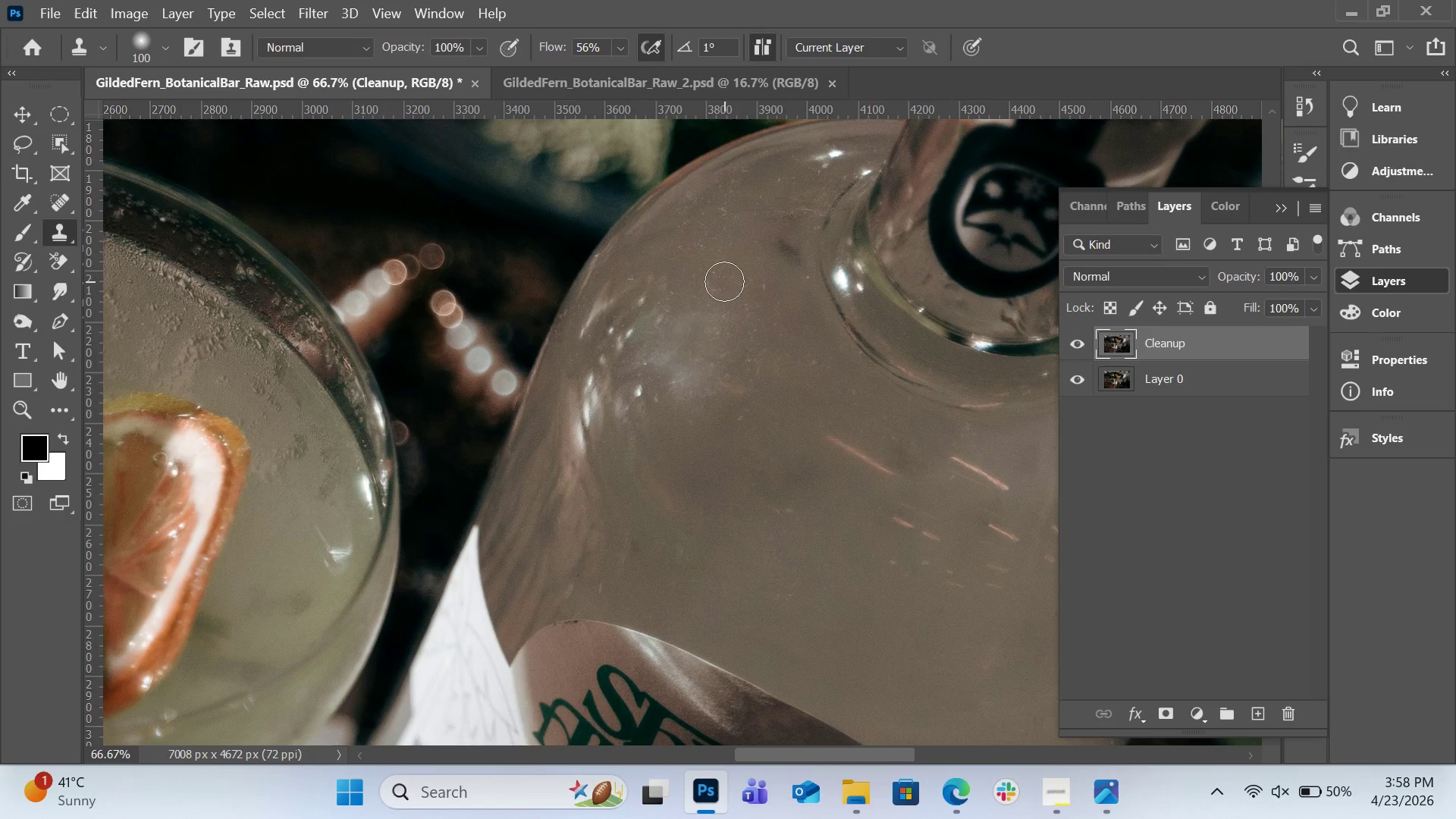 
hold_key(key=AltLeft, duration=0.38)
left_click([726, 282])
 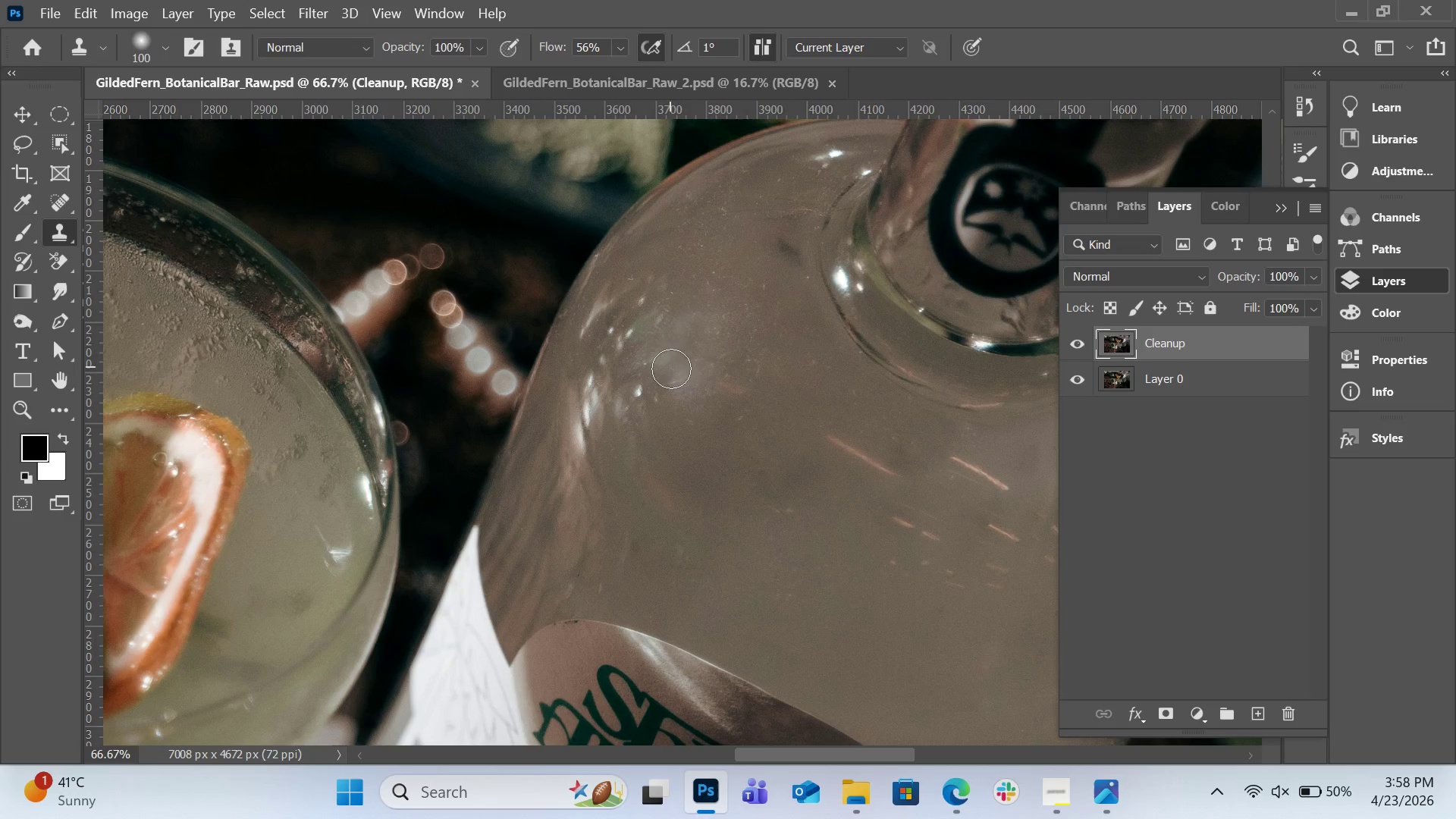 
left_click_drag(start_coordinate=[675, 373], to_coordinate=[696, 388])
 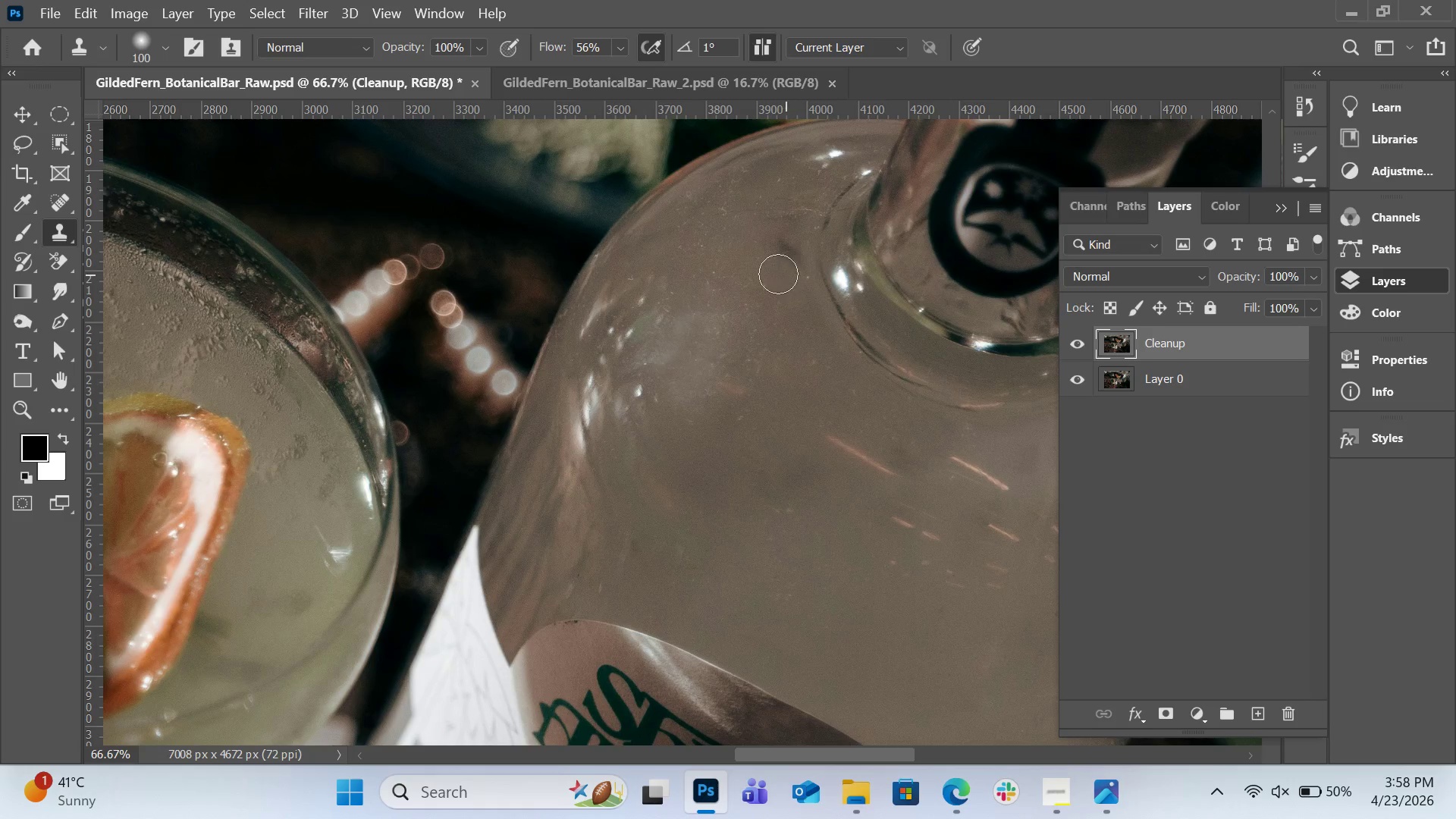 
hold_key(key=AltLeft, duration=0.42)
left_click([715, 281])
 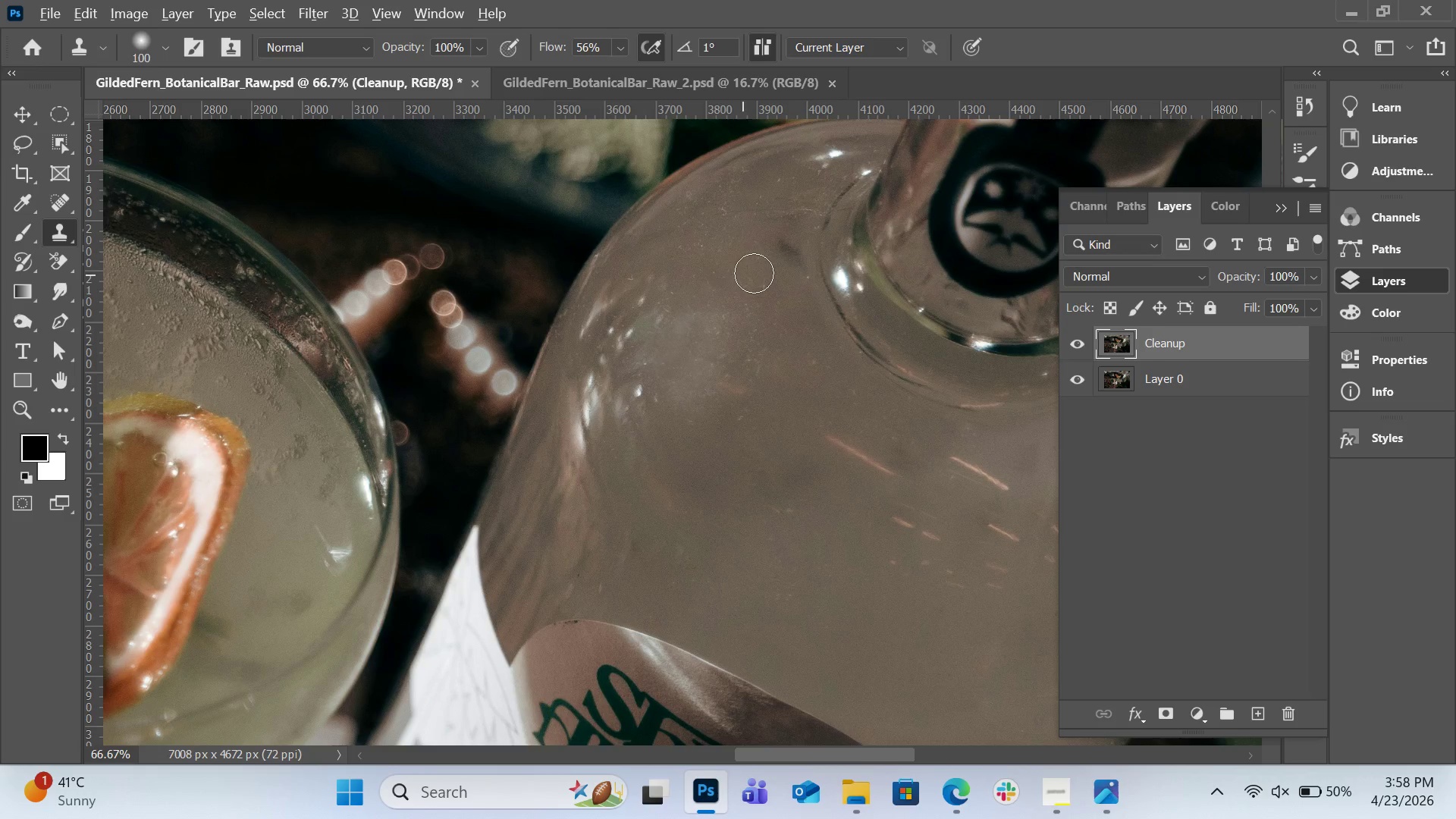 
hold_key(key=AltLeft, duration=0.56)
left_click([758, 223])
 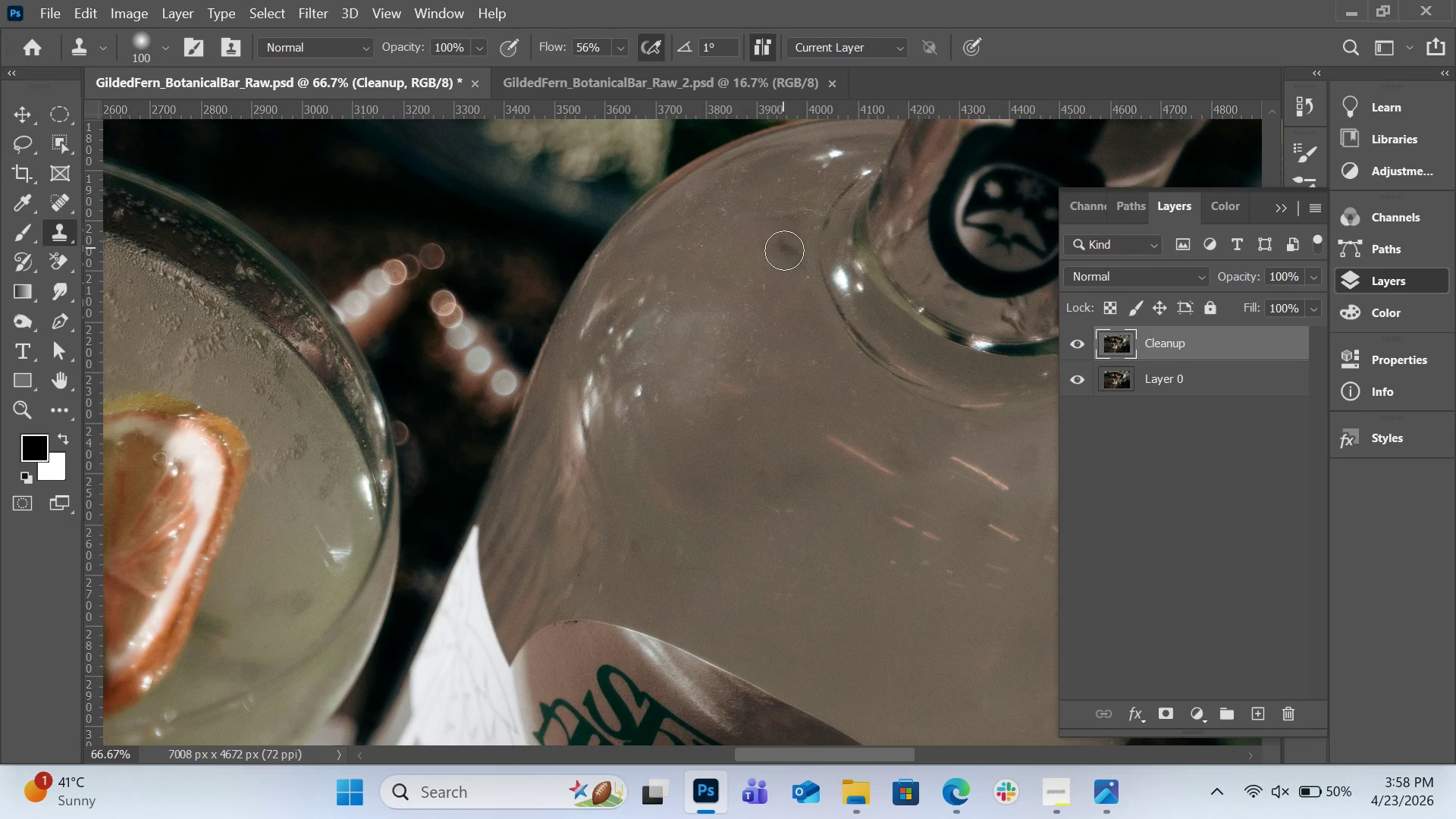 
left_click_drag(start_coordinate=[786, 256], to_coordinate=[791, 269])
 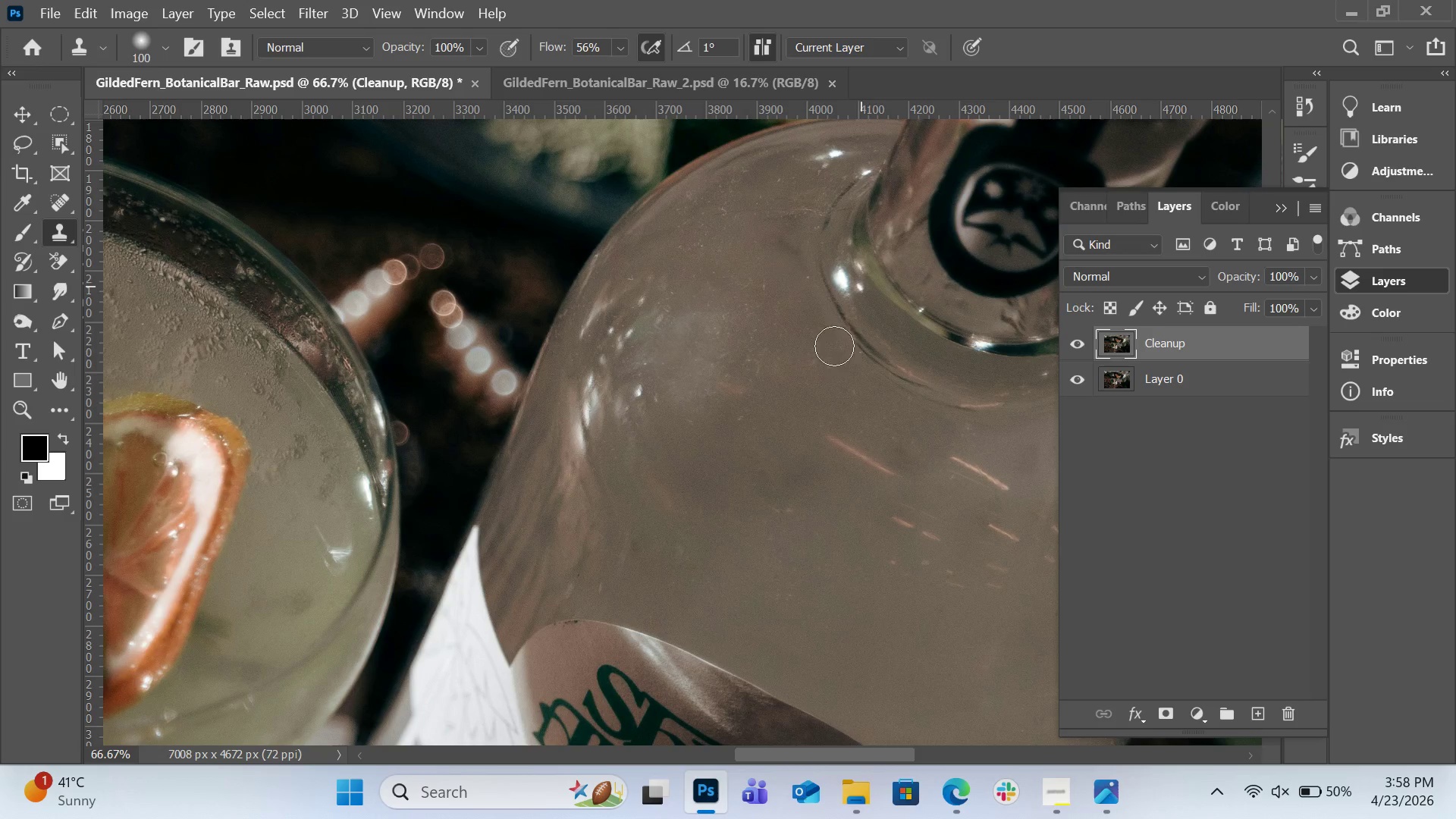 
hold_key(key=AltLeft, duration=0.44)
left_click([839, 403])
 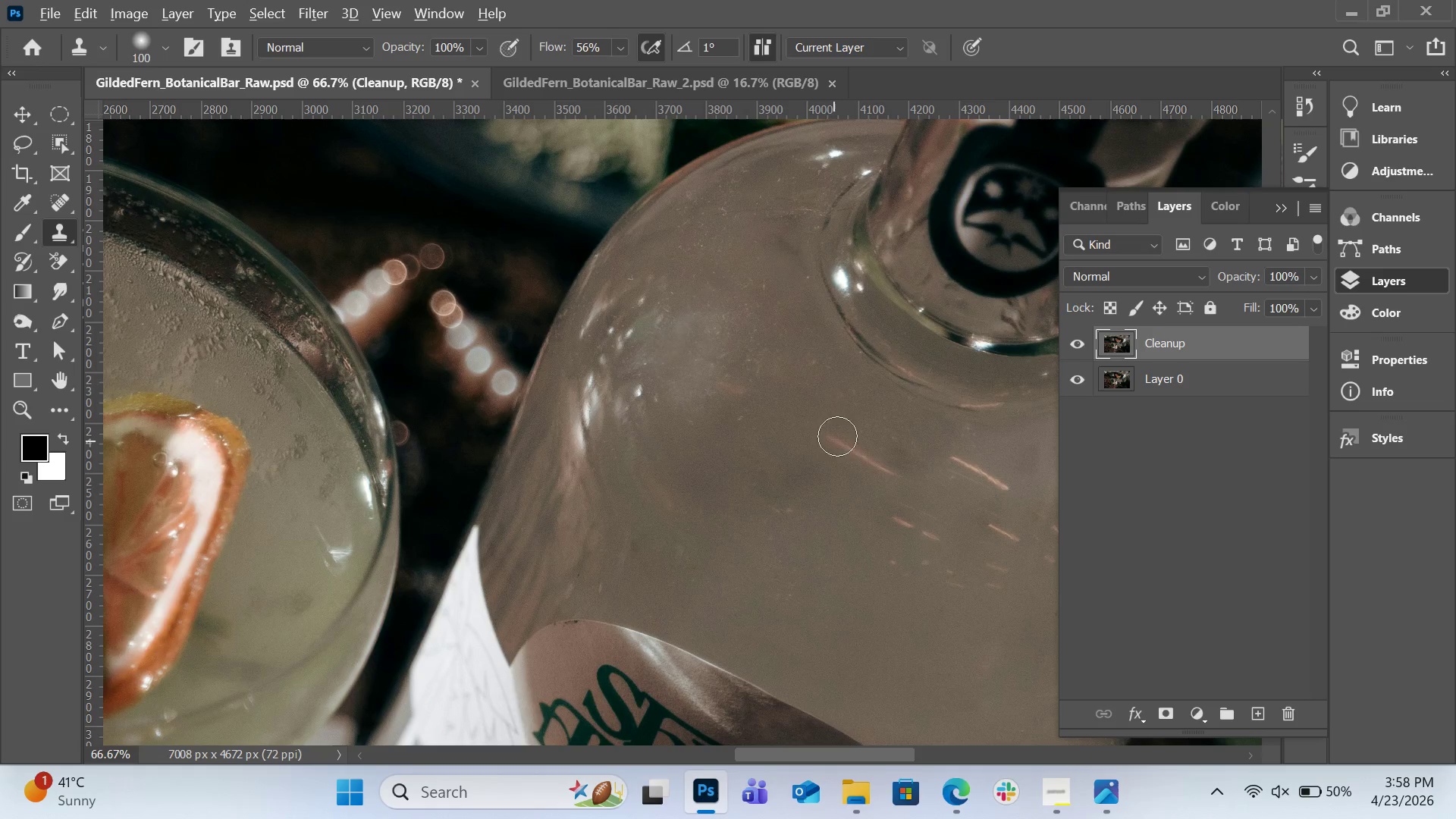 
left_click_drag(start_coordinate=[838, 436], to_coordinate=[880, 477])
 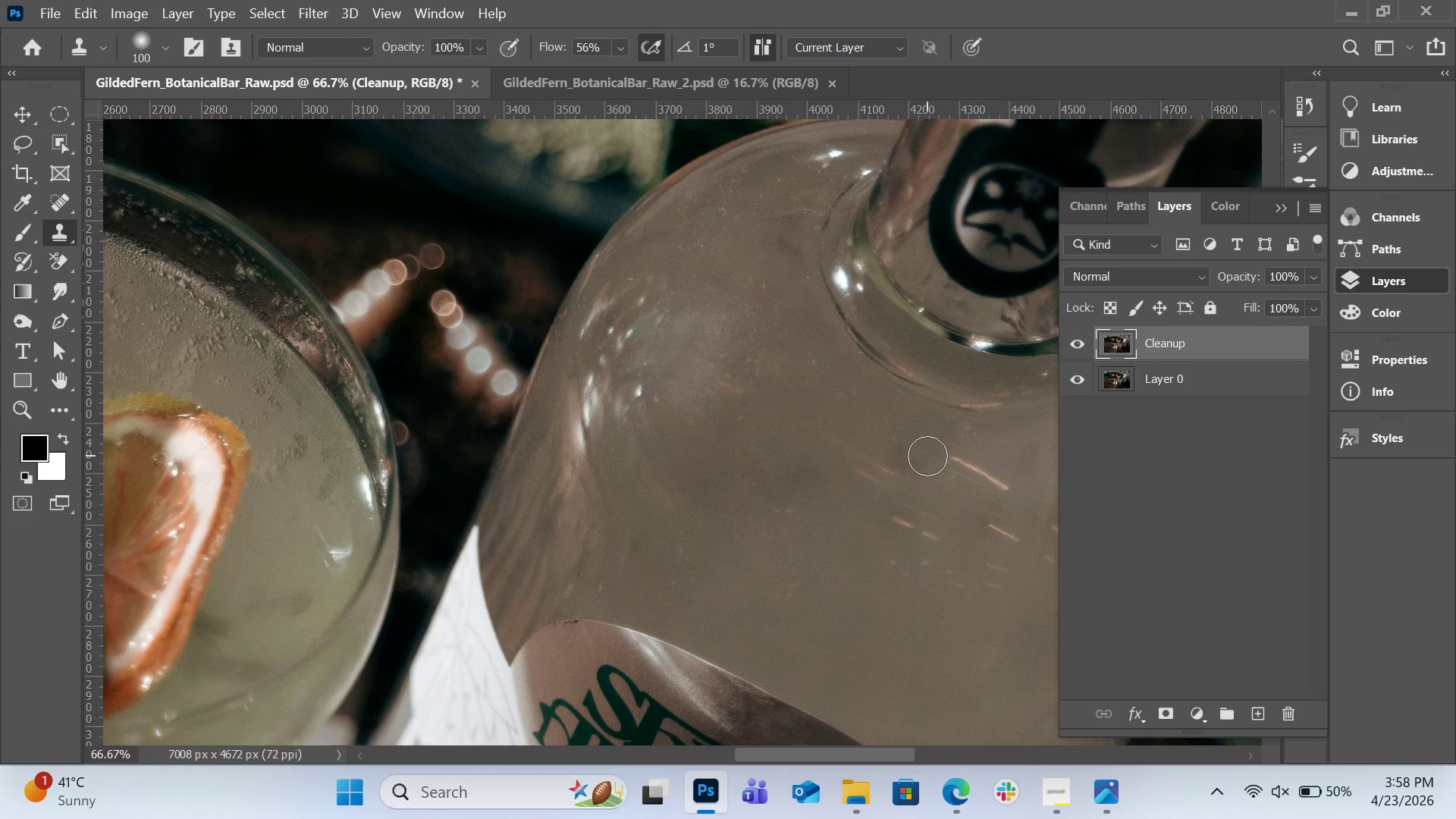 
hold_key(key=AltLeft, duration=0.52)
left_click([846, 430])
 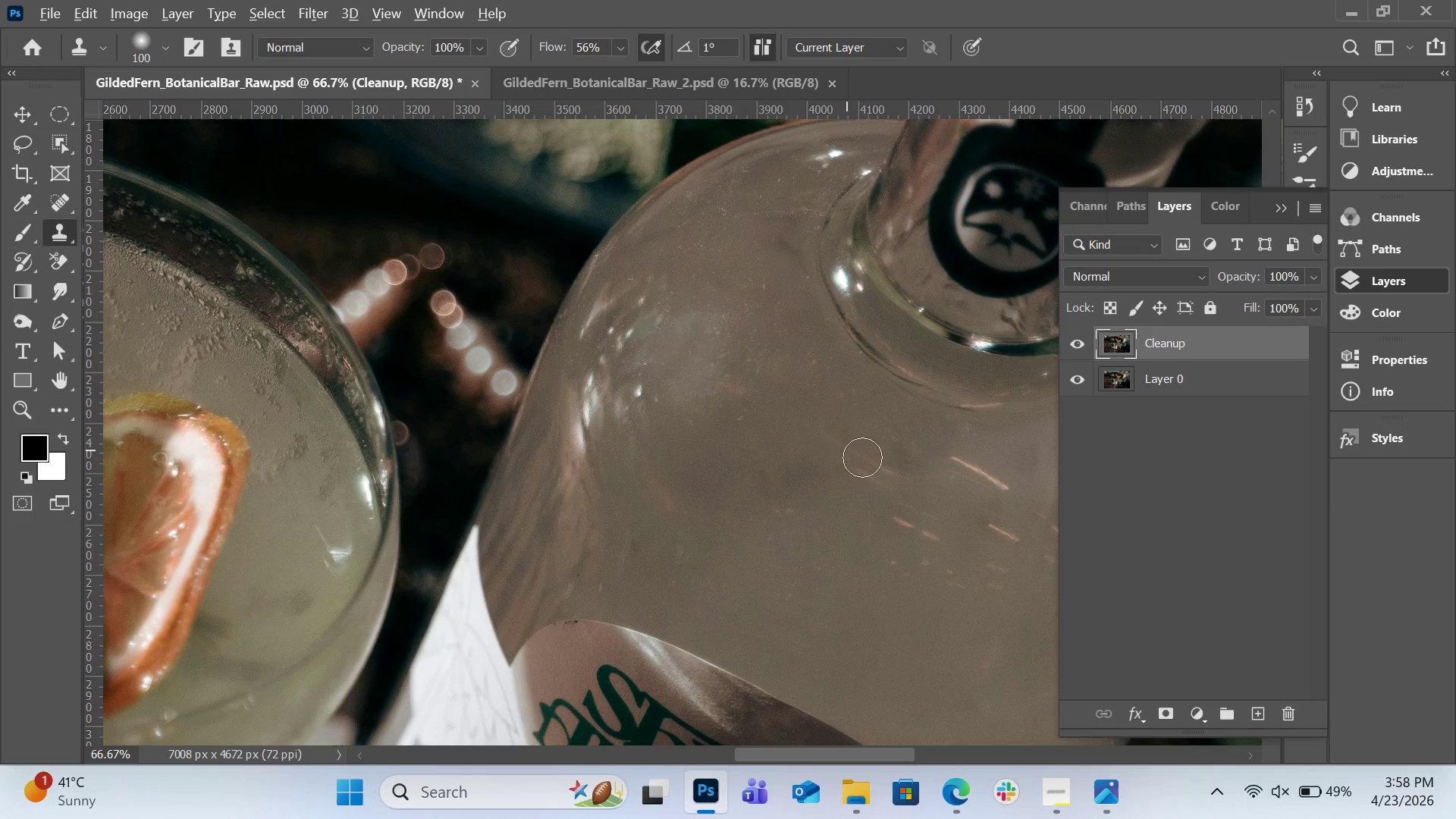 
left_click_drag(start_coordinate=[857, 453], to_coordinate=[880, 469])
 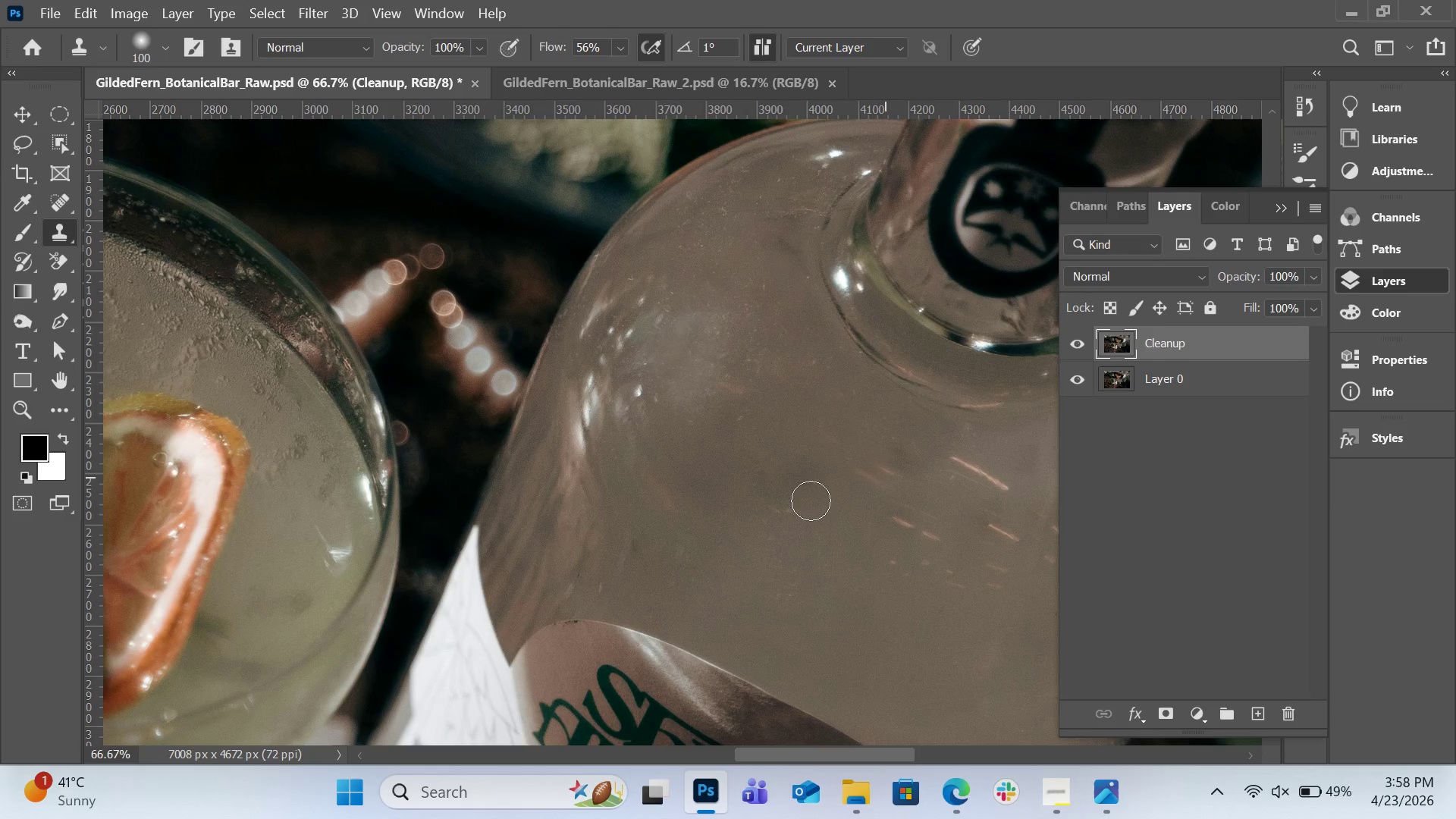 
scroll: coordinate [807, 492], scroll_direction: down, amount: 3.0
 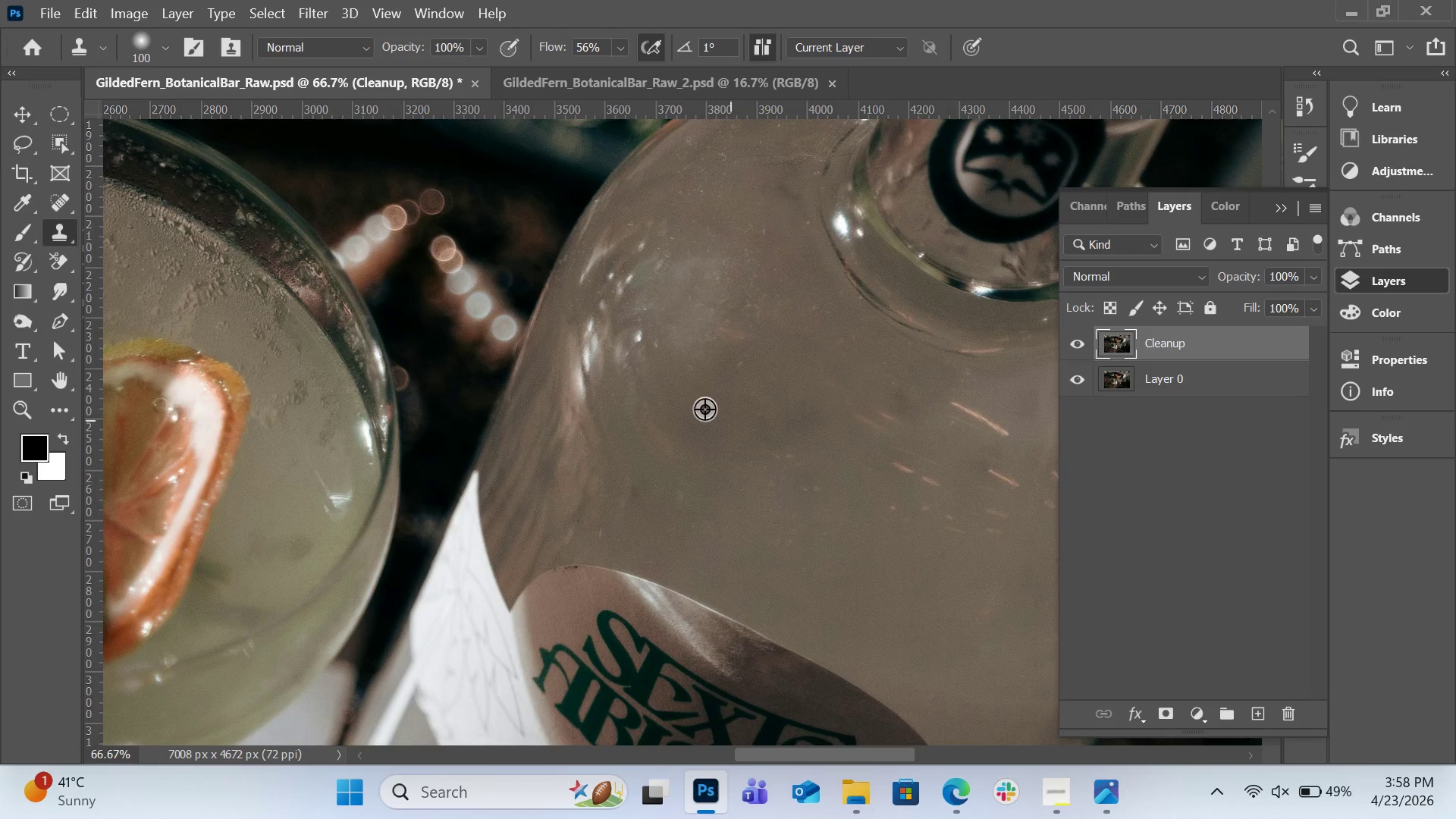 
hold_key(key=AltLeft, duration=0.61)
left_click([658, 369])
 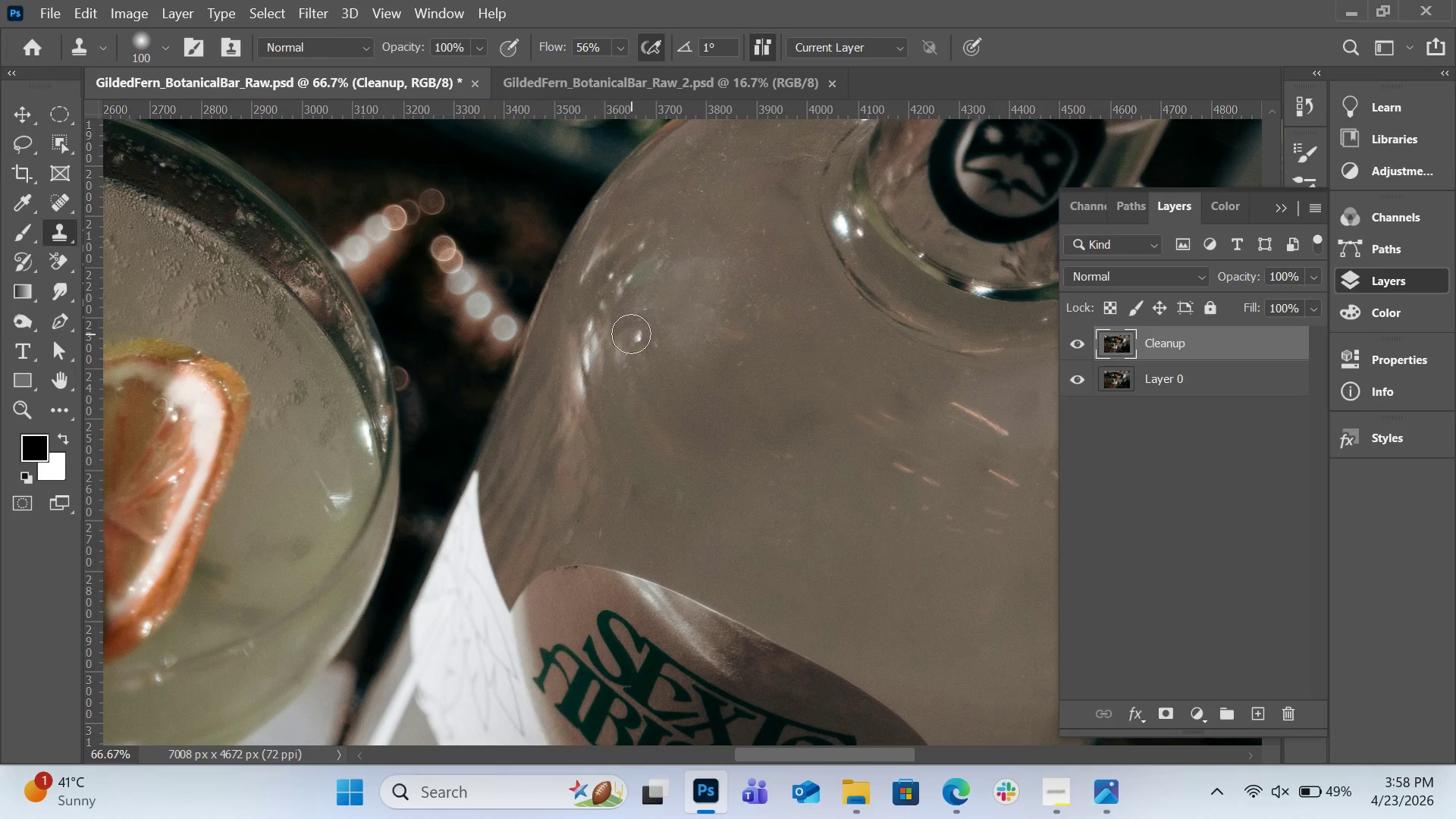 
left_click_drag(start_coordinate=[631, 334], to_coordinate=[642, 351])
 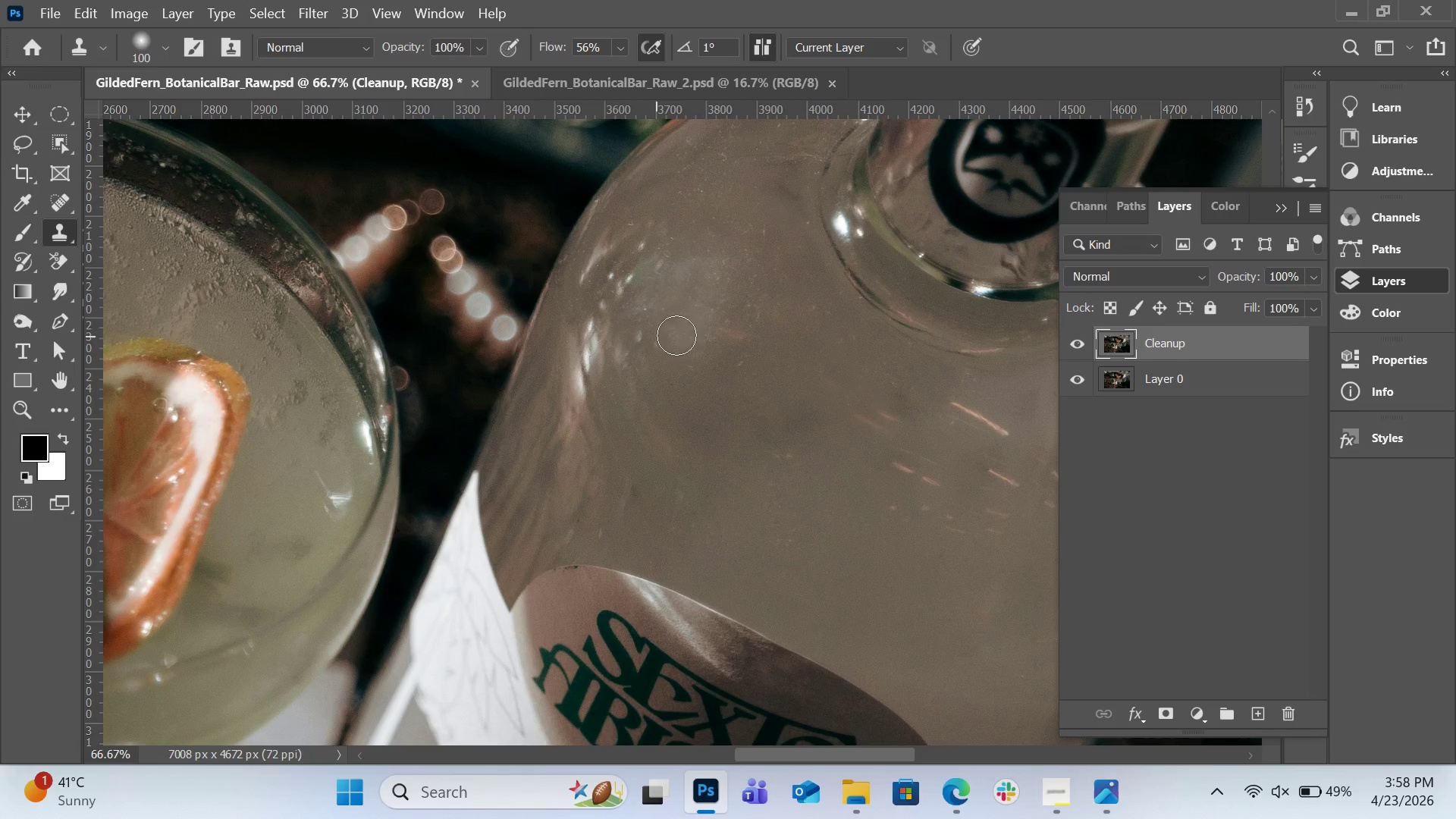 
hold_key(key=AltLeft, duration=0.45)
 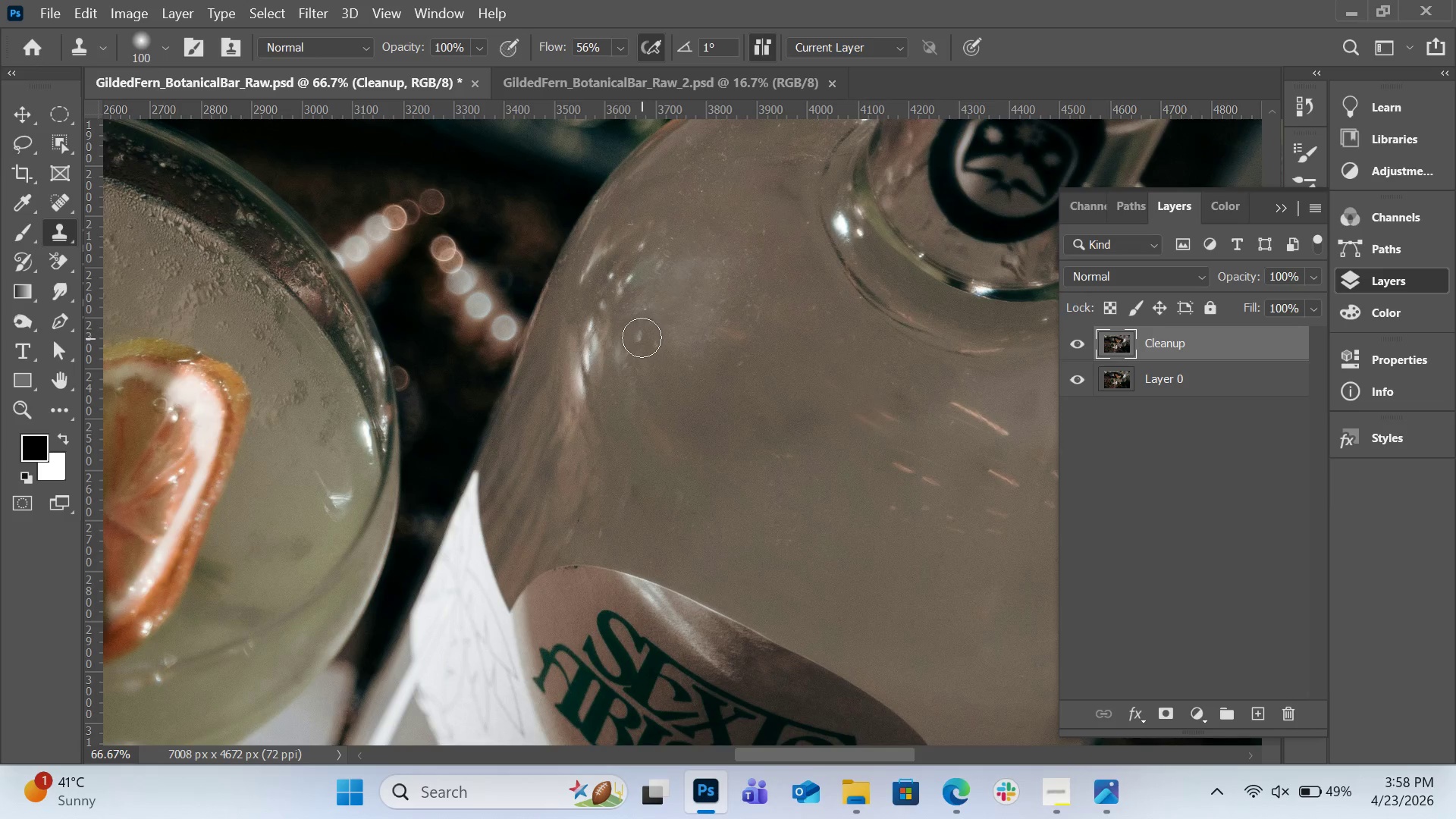 
left_click_drag(start_coordinate=[642, 337], to_coordinate=[623, 353])
 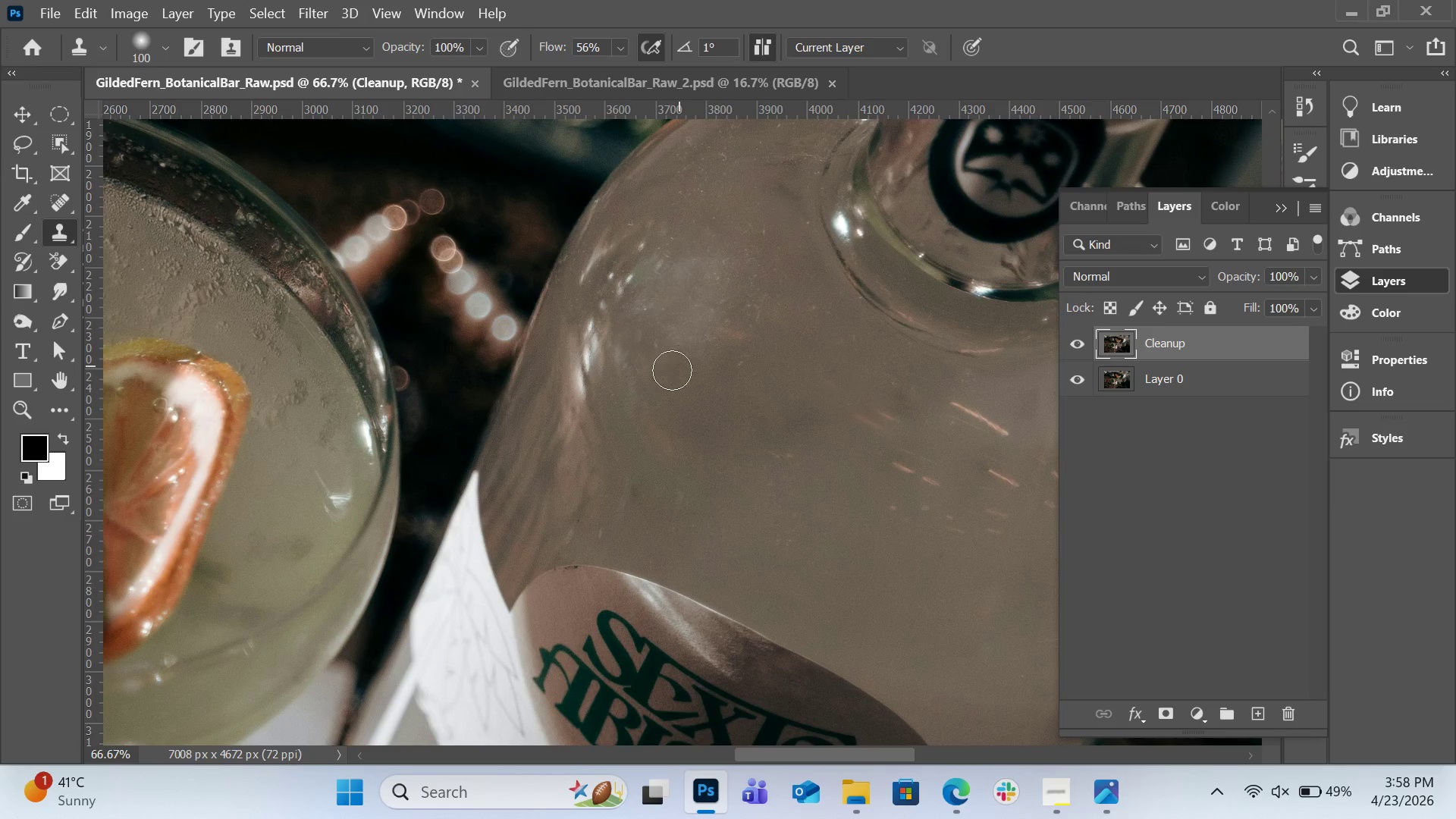 
hold_key(key=AltLeft, duration=0.33)
left_click([668, 372])
 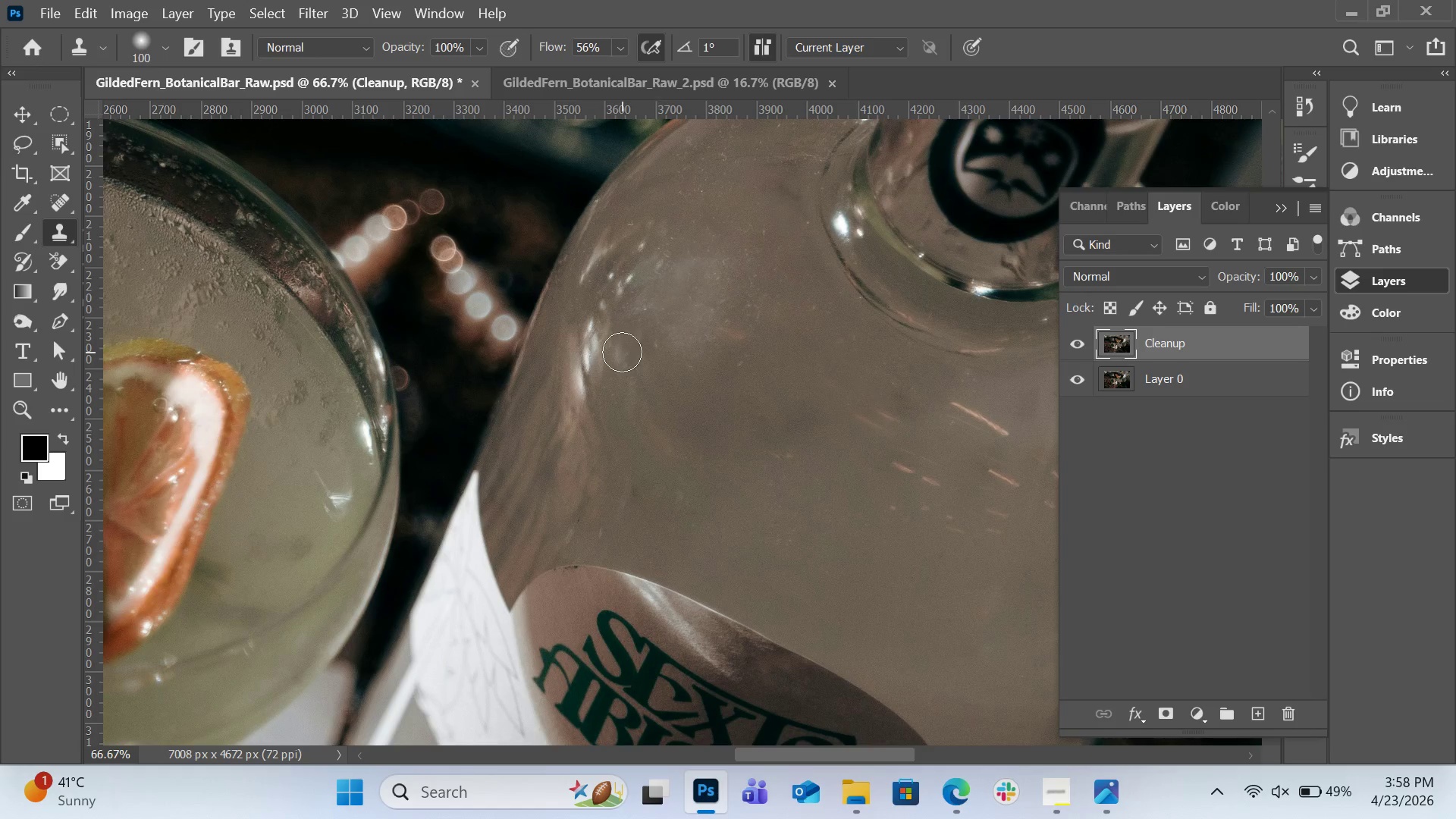 
left_click_drag(start_coordinate=[622, 352], to_coordinate=[622, 368])
 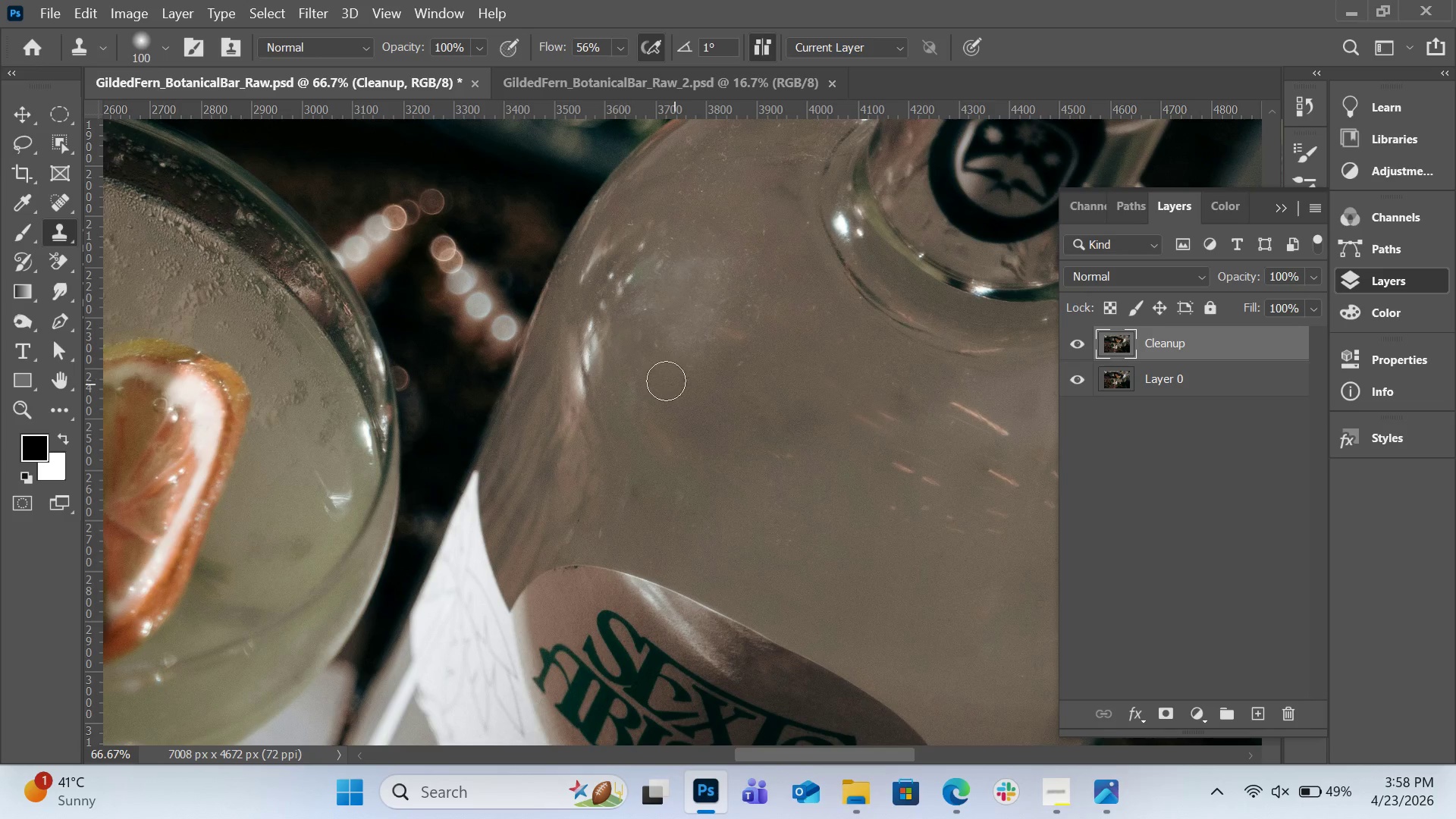 
hold_key(key=AltLeft, duration=0.41)
 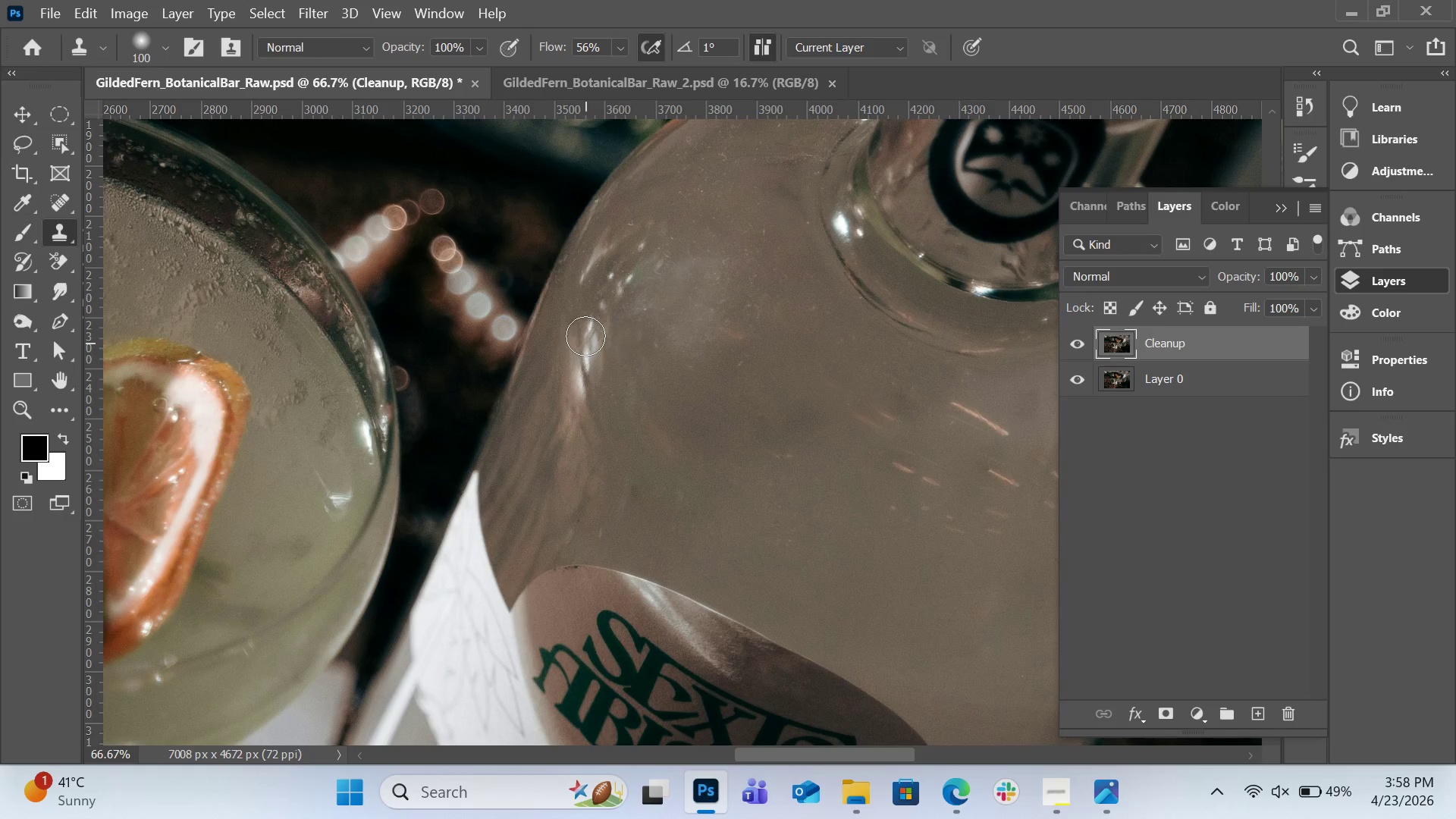 
left_click_drag(start_coordinate=[585, 336], to_coordinate=[587, 373])
 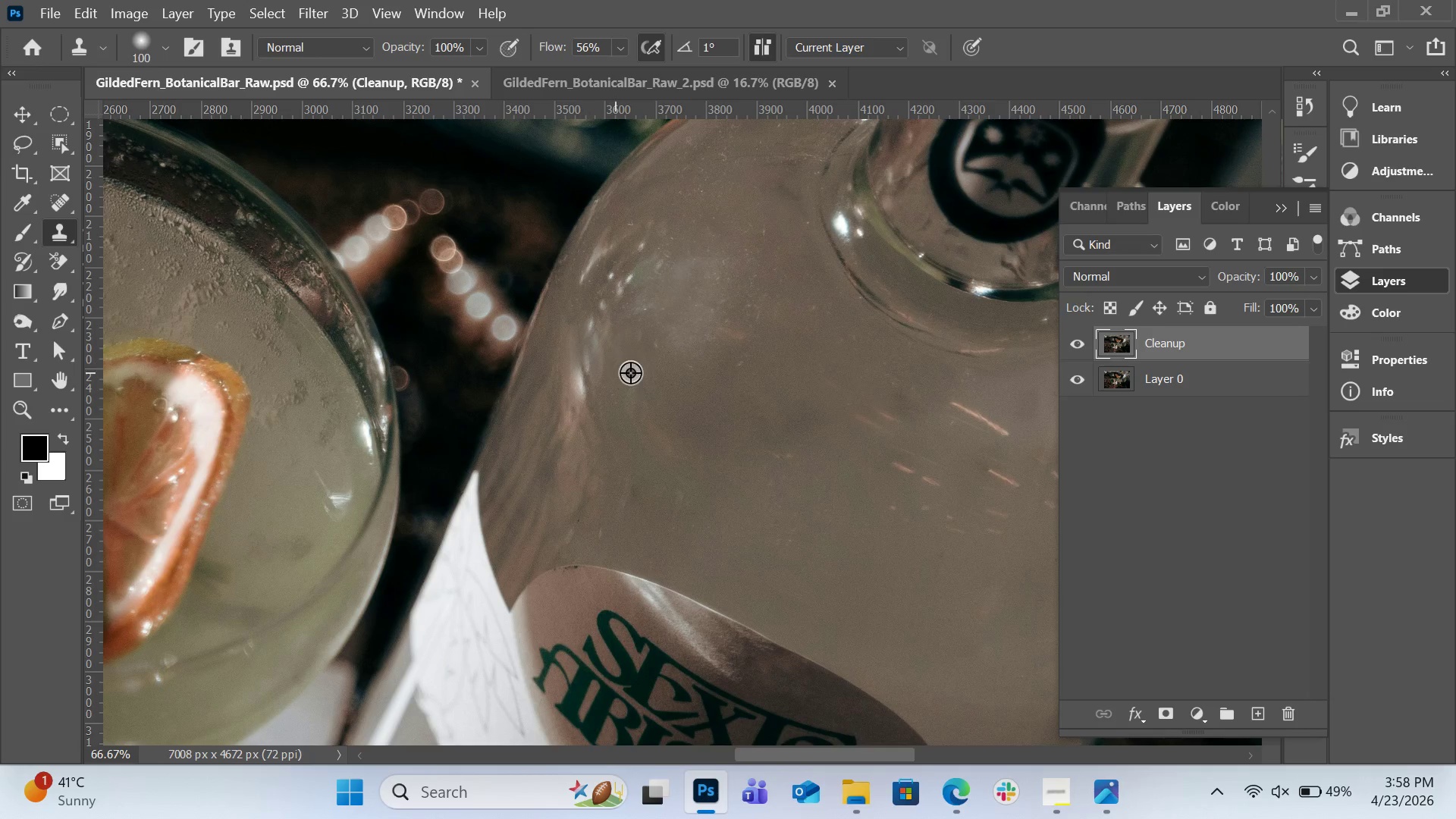 
key(Alt+AltLeft)
 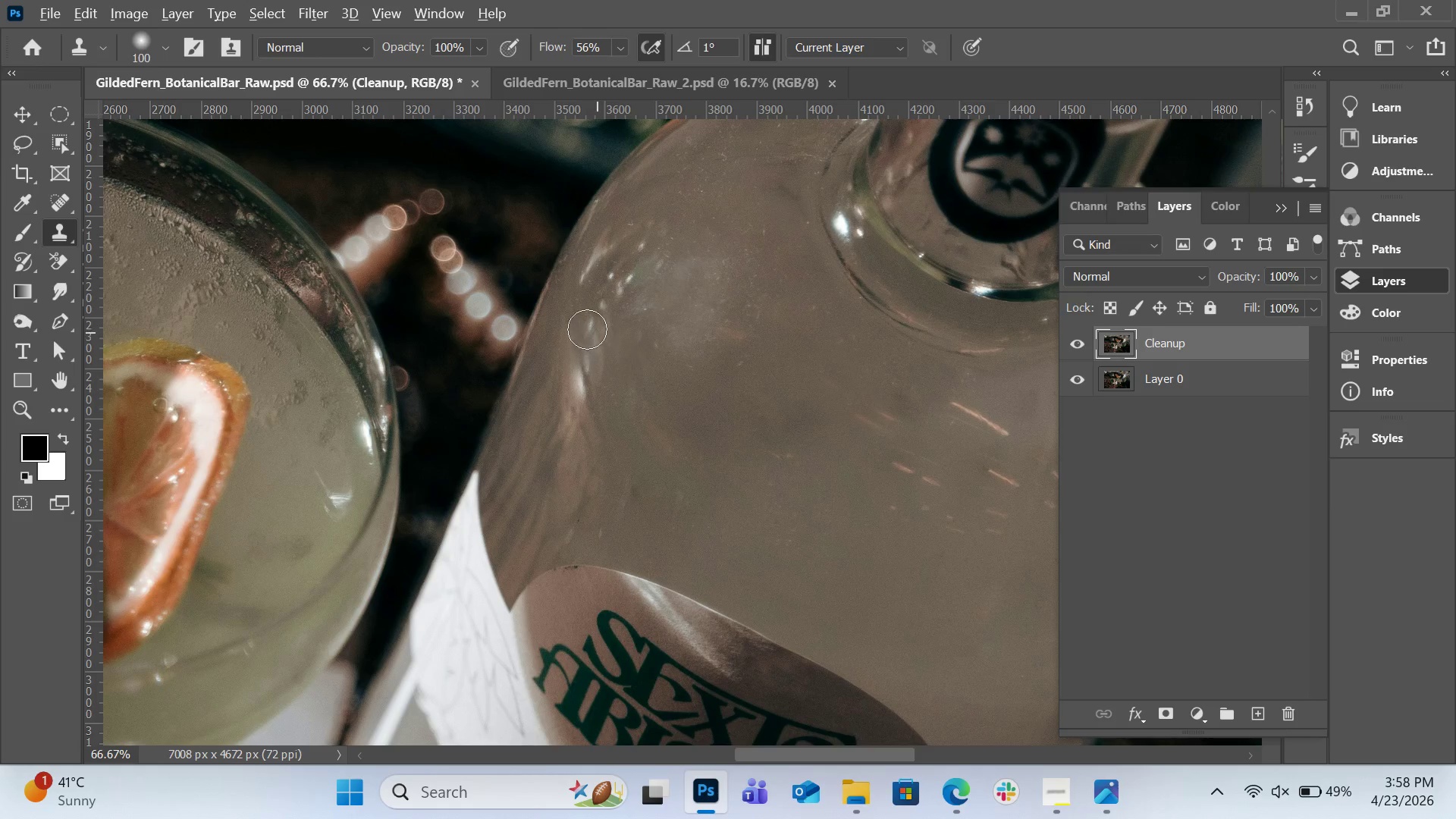 
left_click_drag(start_coordinate=[588, 331], to_coordinate=[587, 373])
 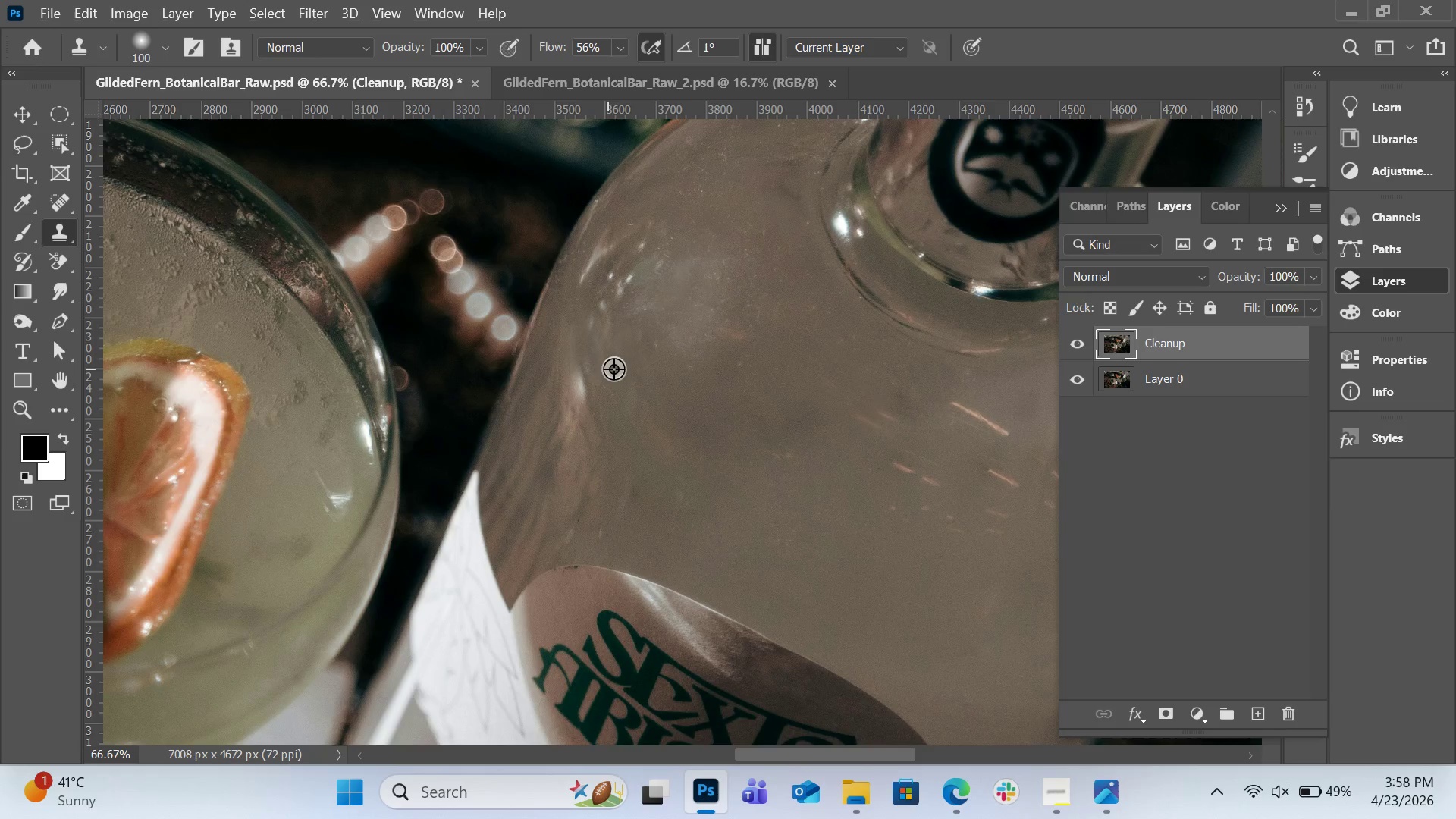 
hold_key(key=AltLeft, duration=0.48)
left_click([623, 365])
 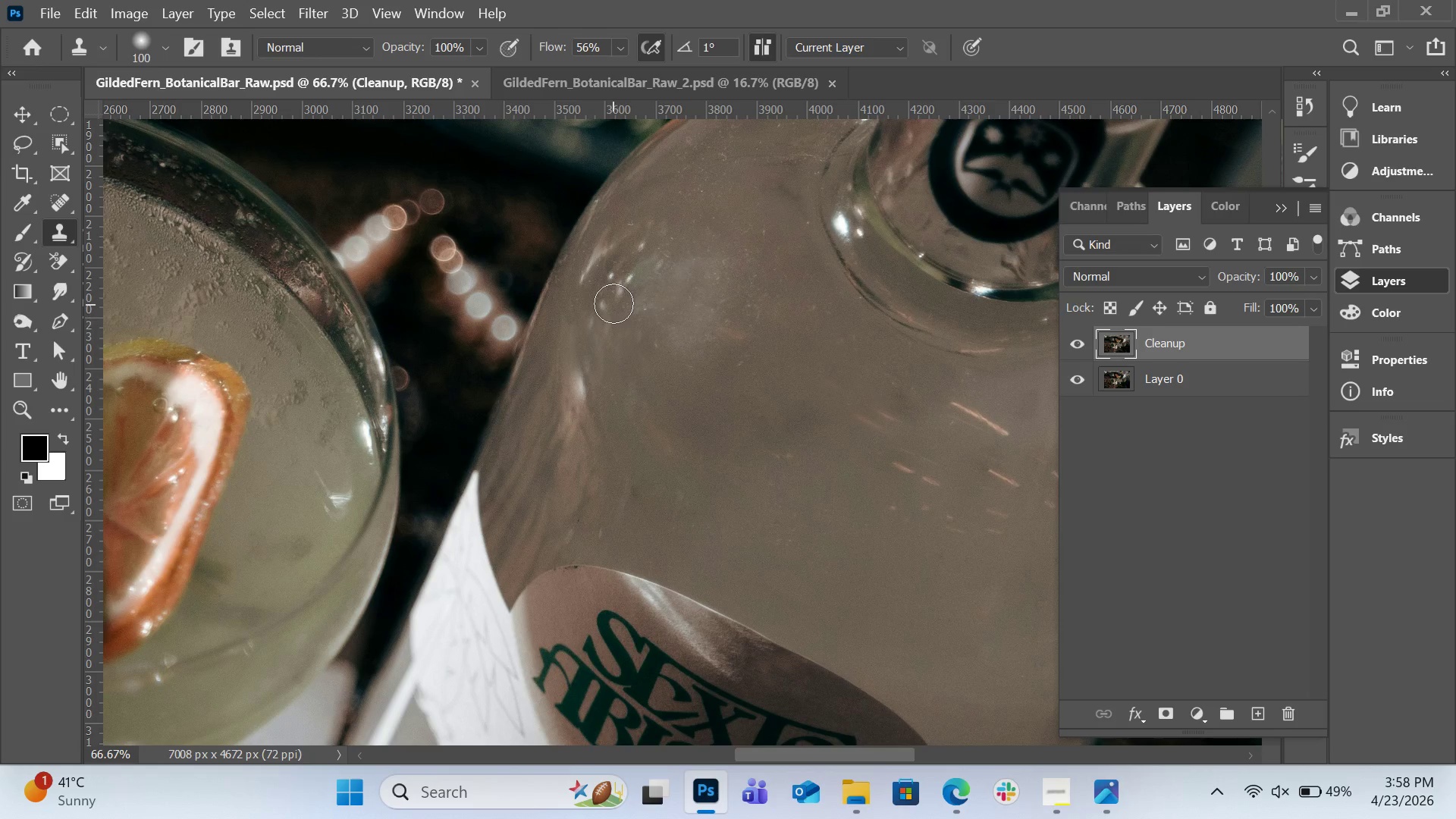 
left_click_drag(start_coordinate=[613, 303], to_coordinate=[599, 319])
 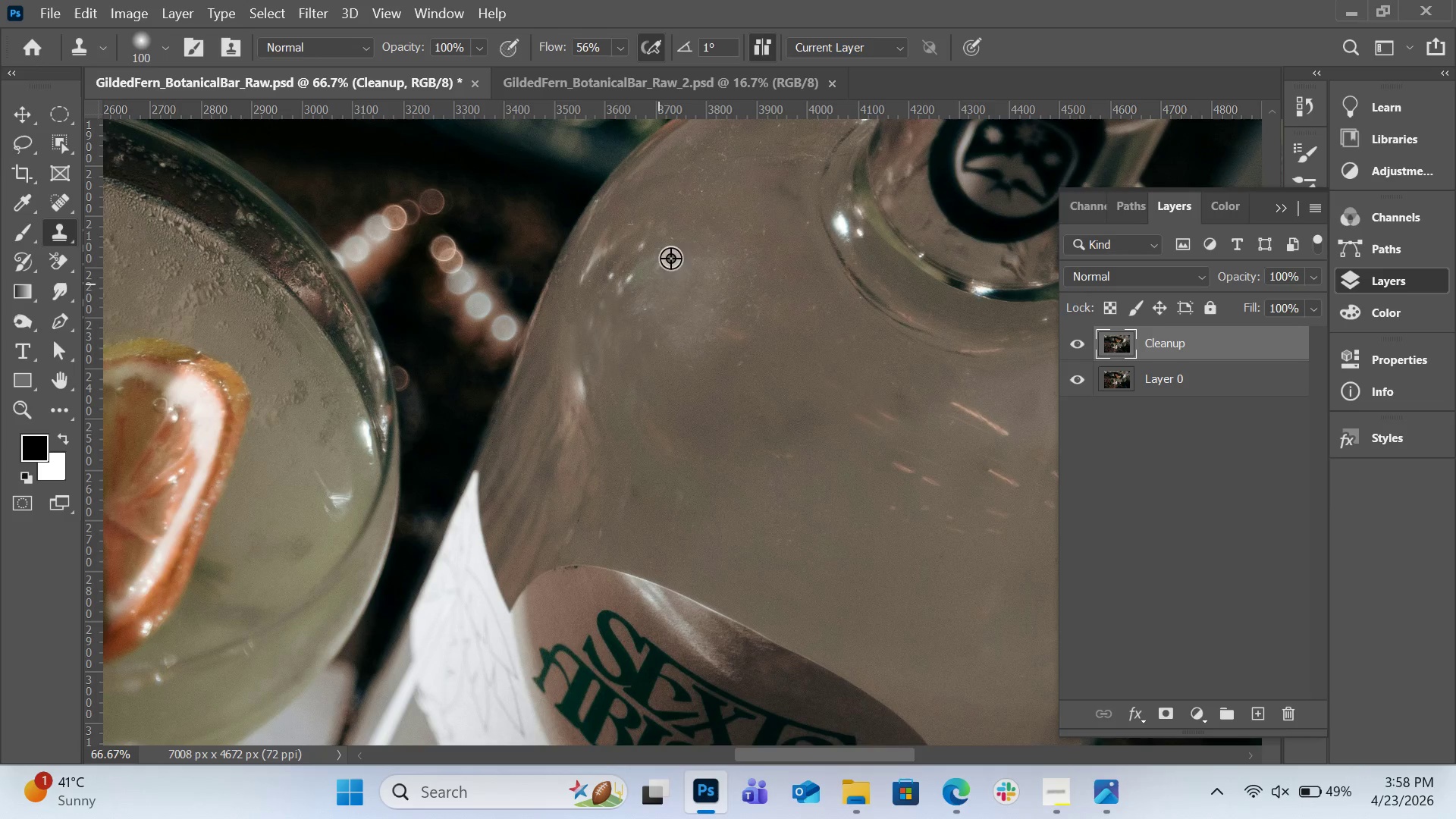 
hold_key(key=AltLeft, duration=0.38)
left_click([679, 237])
 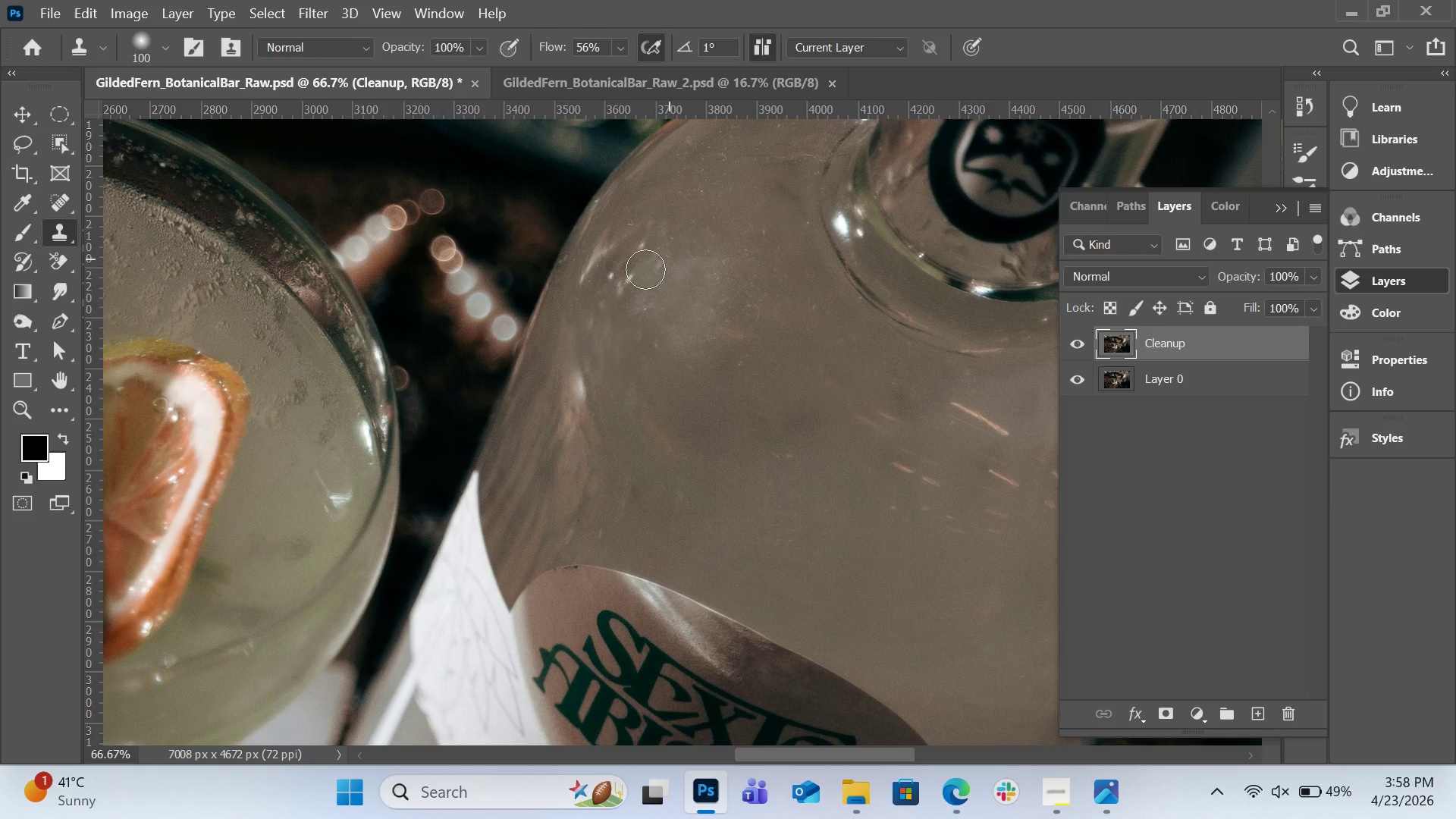 
left_click_drag(start_coordinate=[648, 263], to_coordinate=[625, 294])
 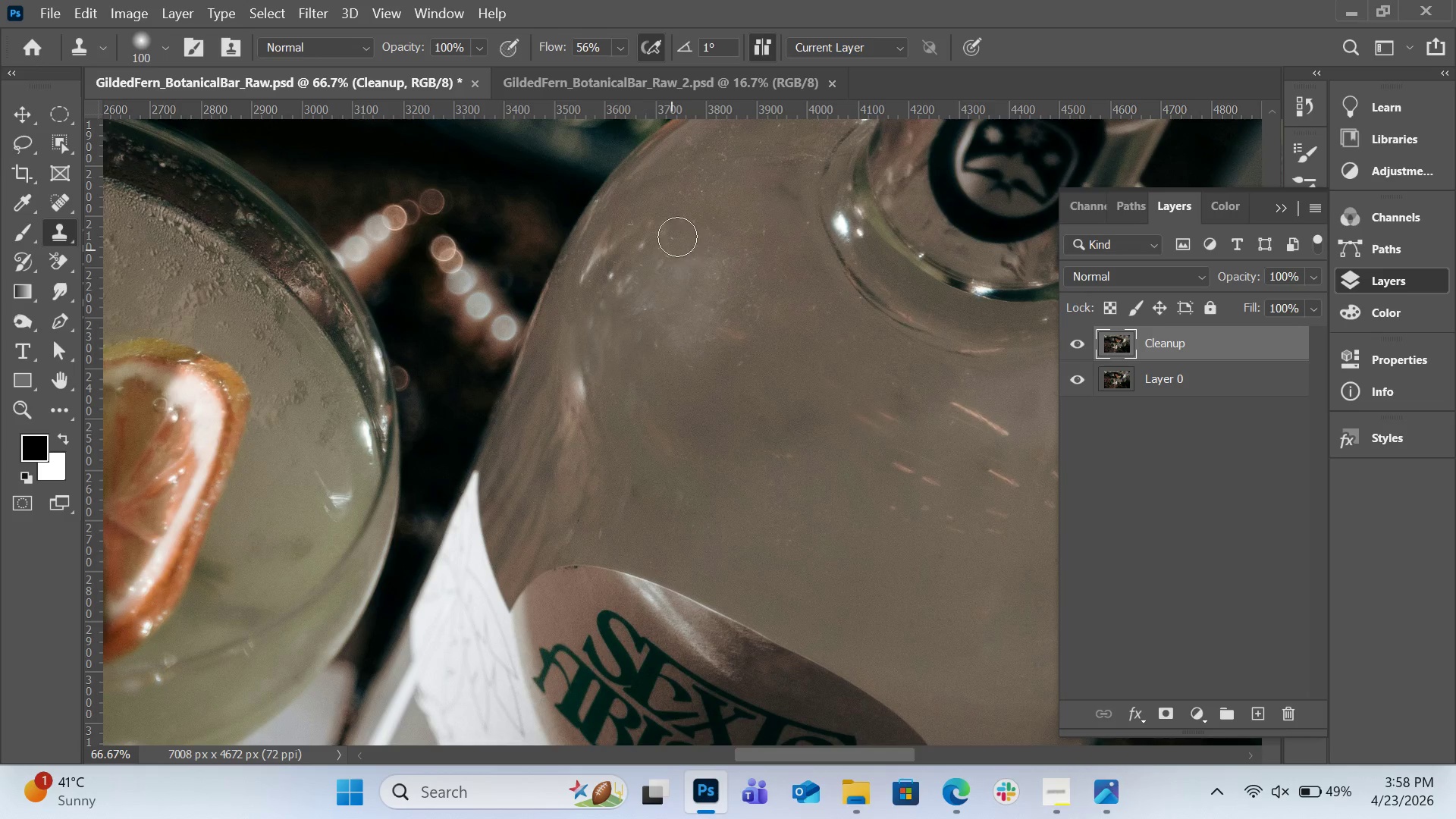 
hold_key(key=AltLeft, duration=0.39)
left_click([682, 226])
 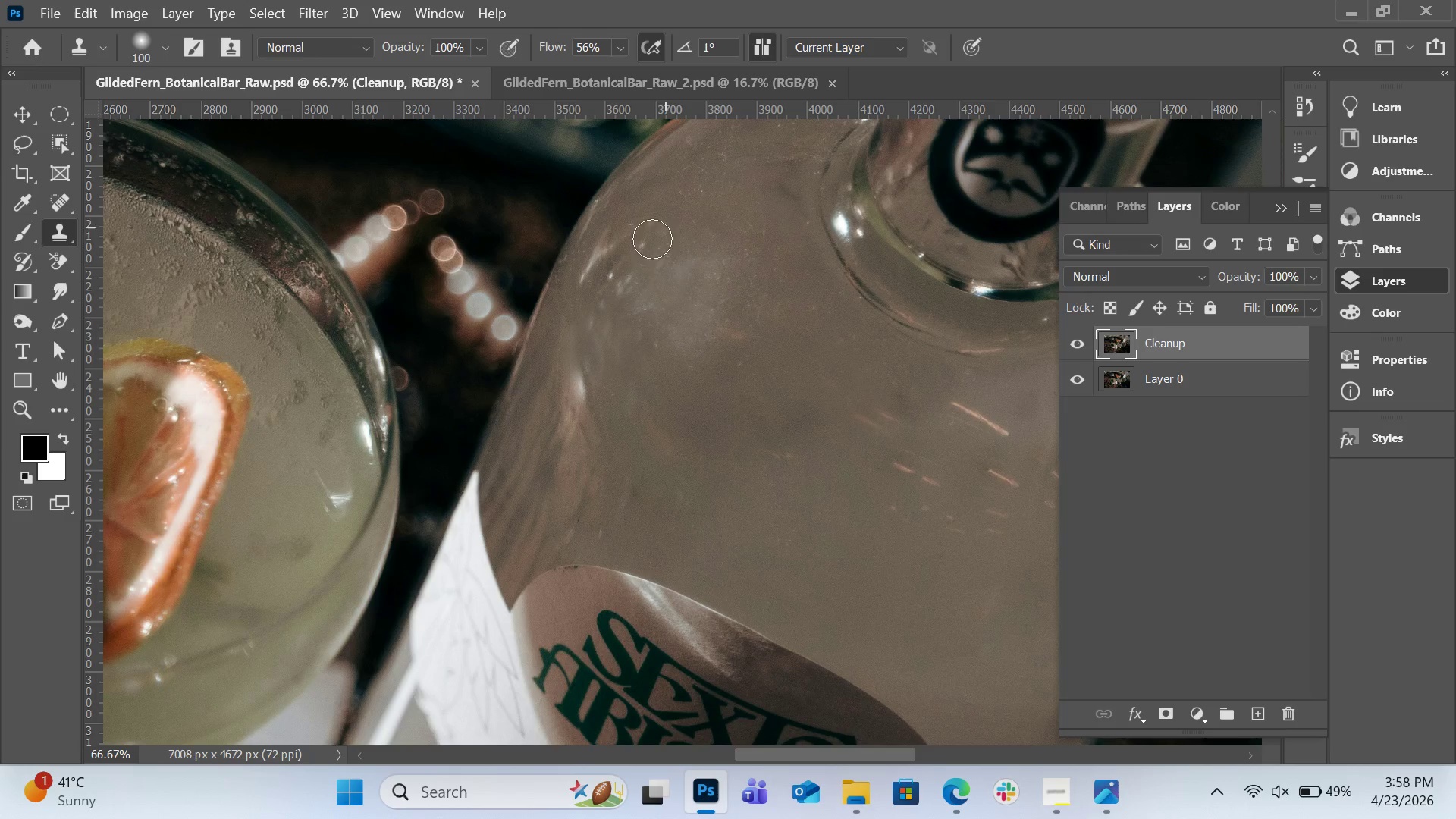 
left_click_drag(start_coordinate=[654, 234], to_coordinate=[635, 266])
 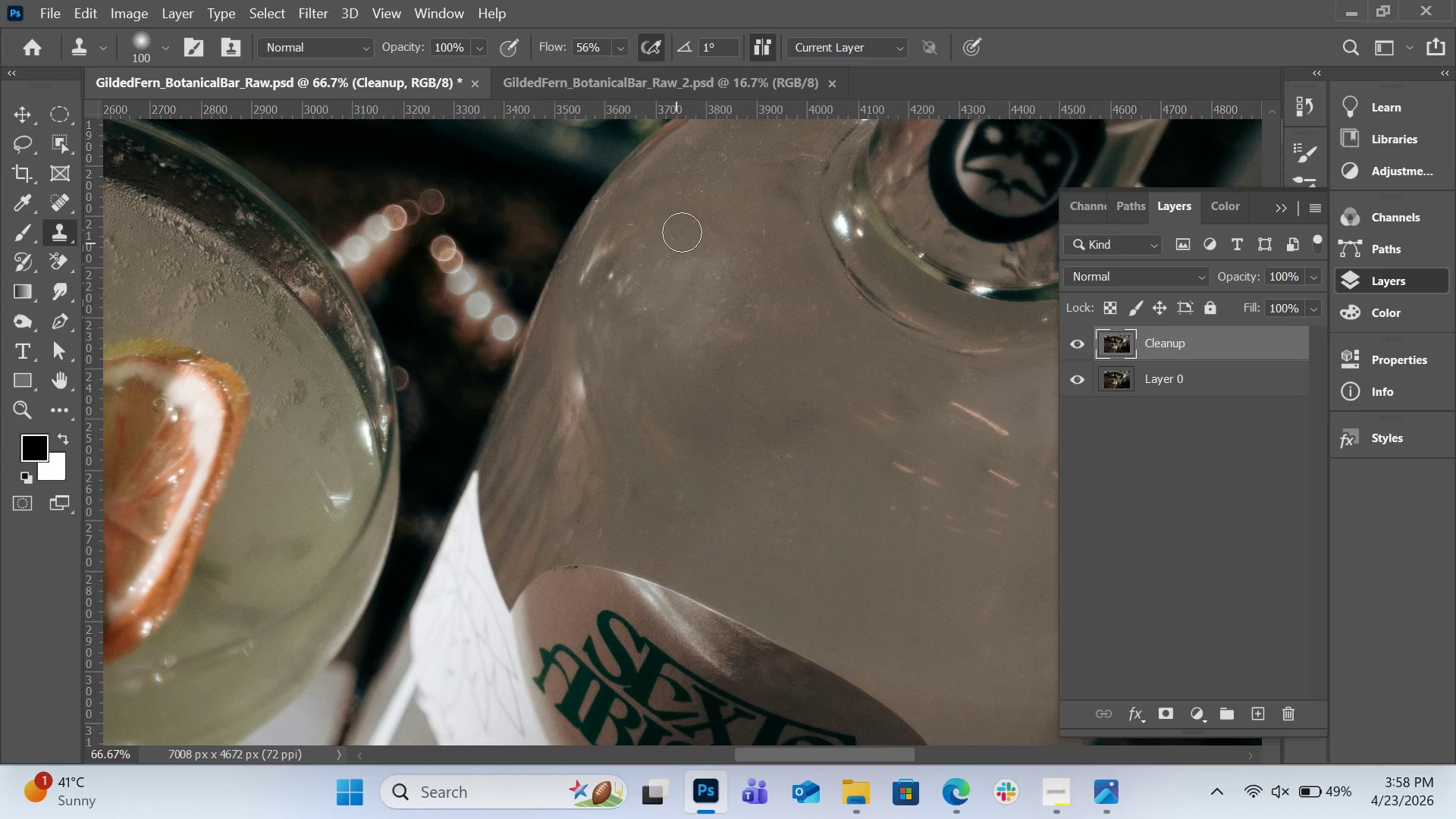 
hold_key(key=AltLeft, duration=0.33)
 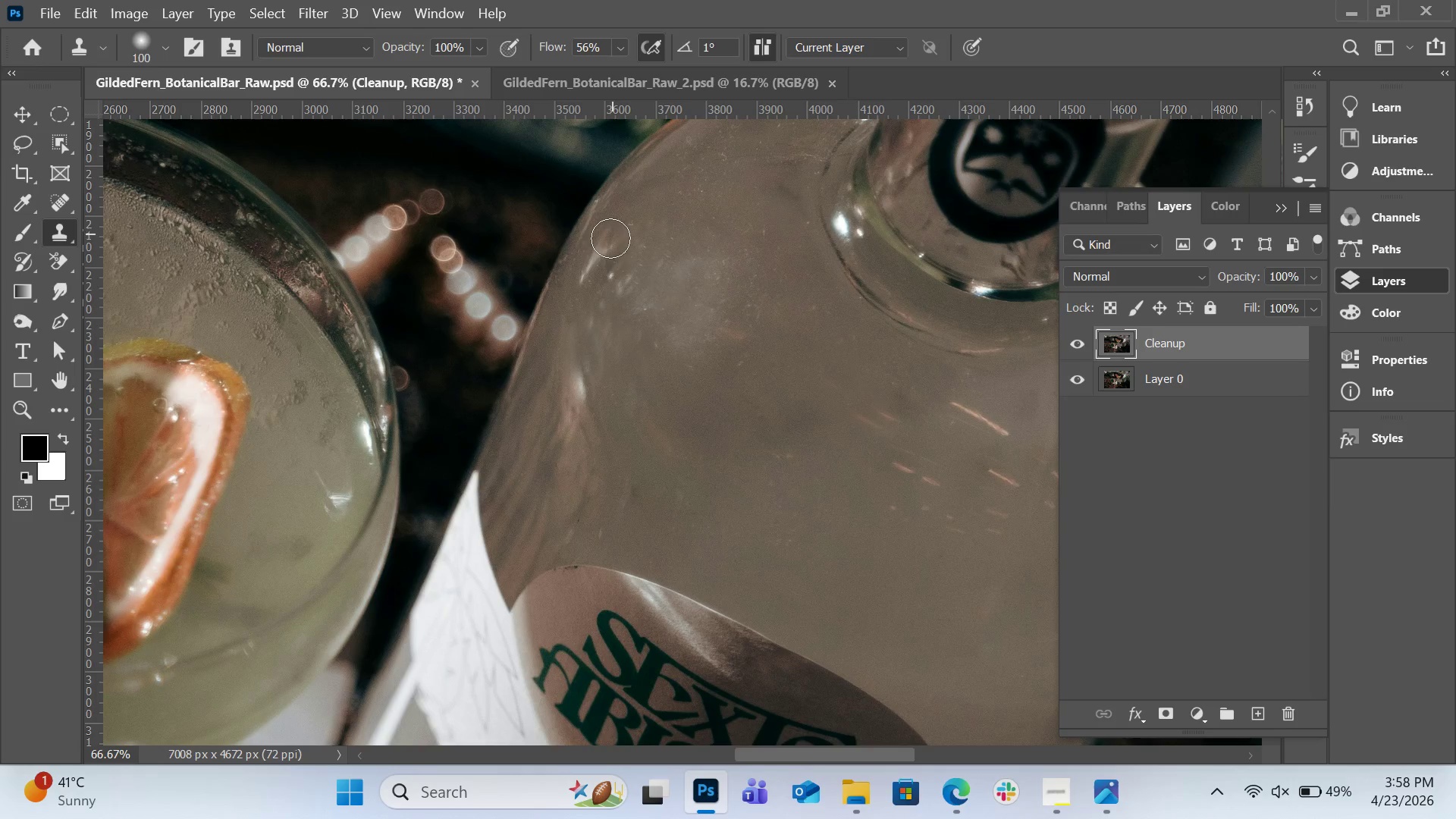 
left_click_drag(start_coordinate=[610, 236], to_coordinate=[602, 257])
 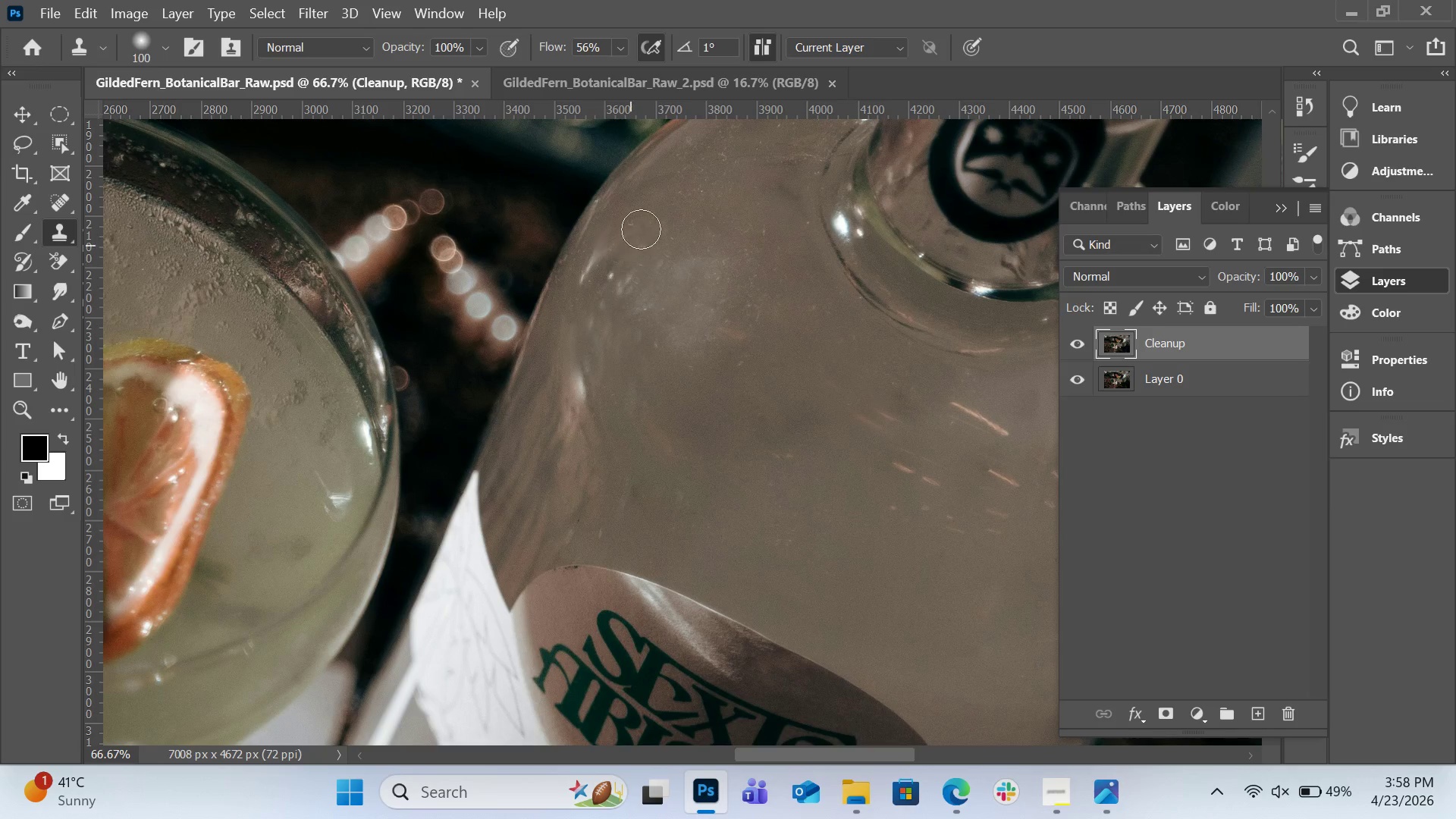 
hold_key(key=AltLeft, duration=0.42)
left_click([641, 217])
 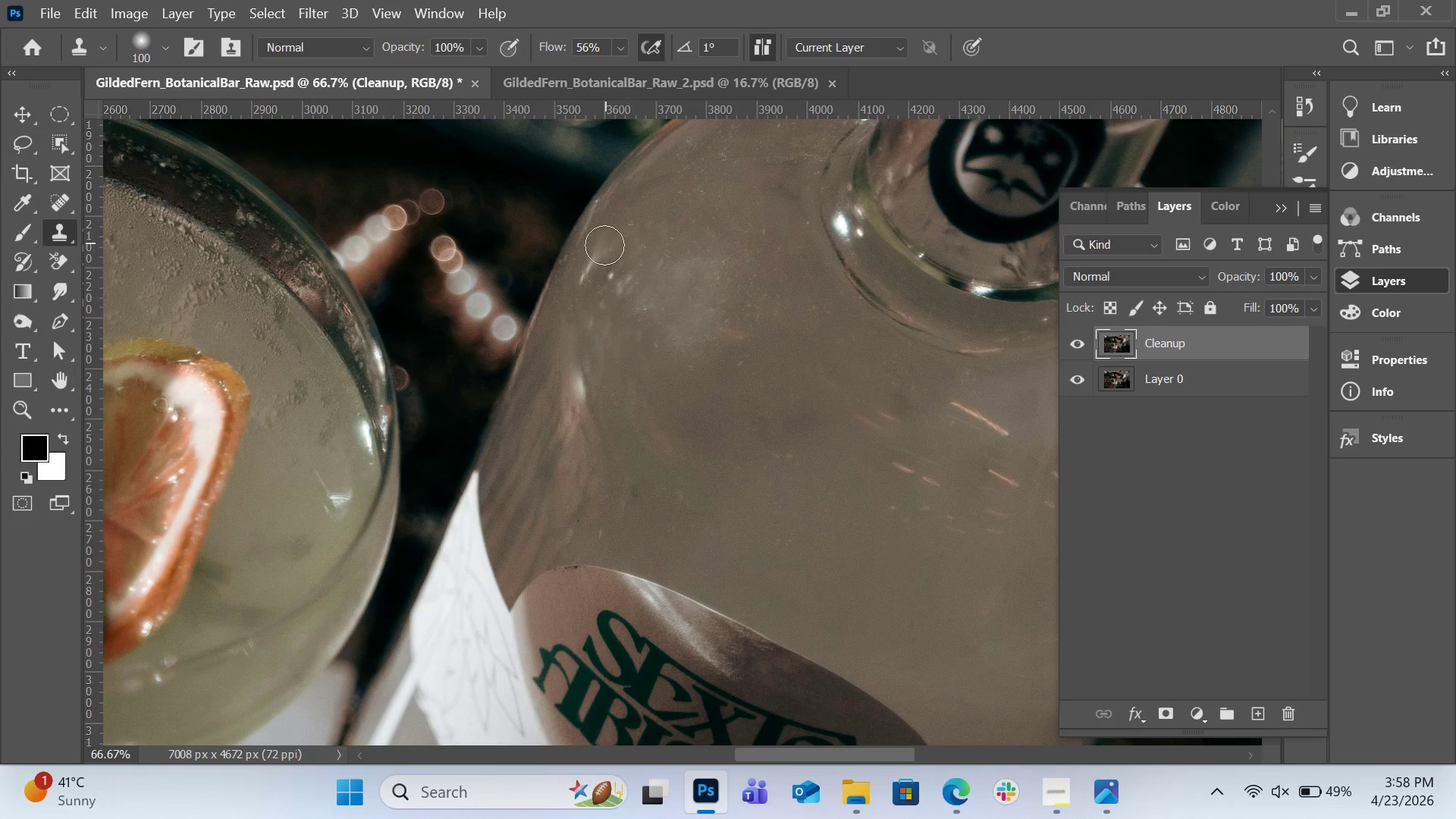 
left_click_drag(start_coordinate=[603, 249], to_coordinate=[590, 277])
 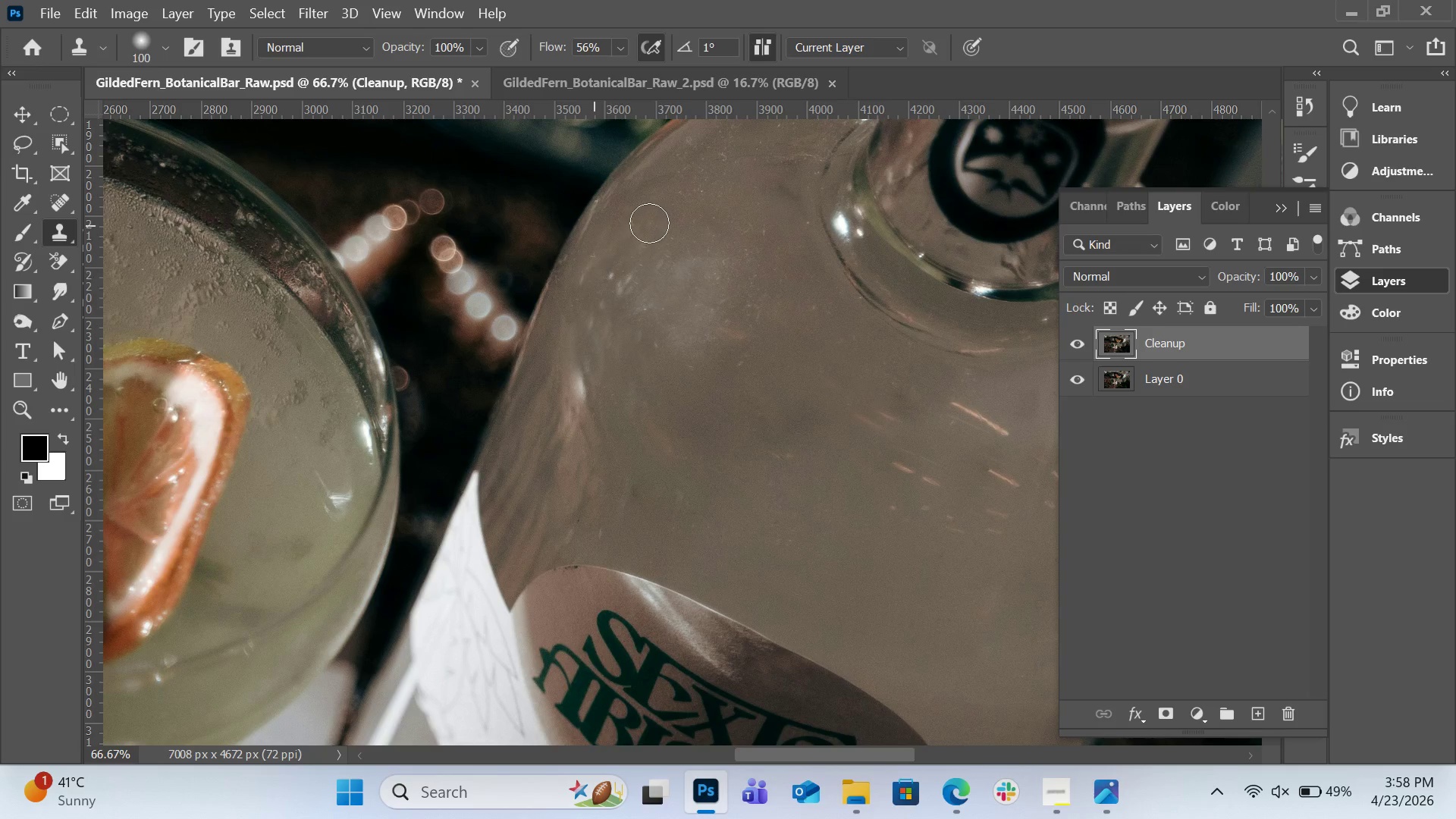 
key(Alt+AltLeft)
 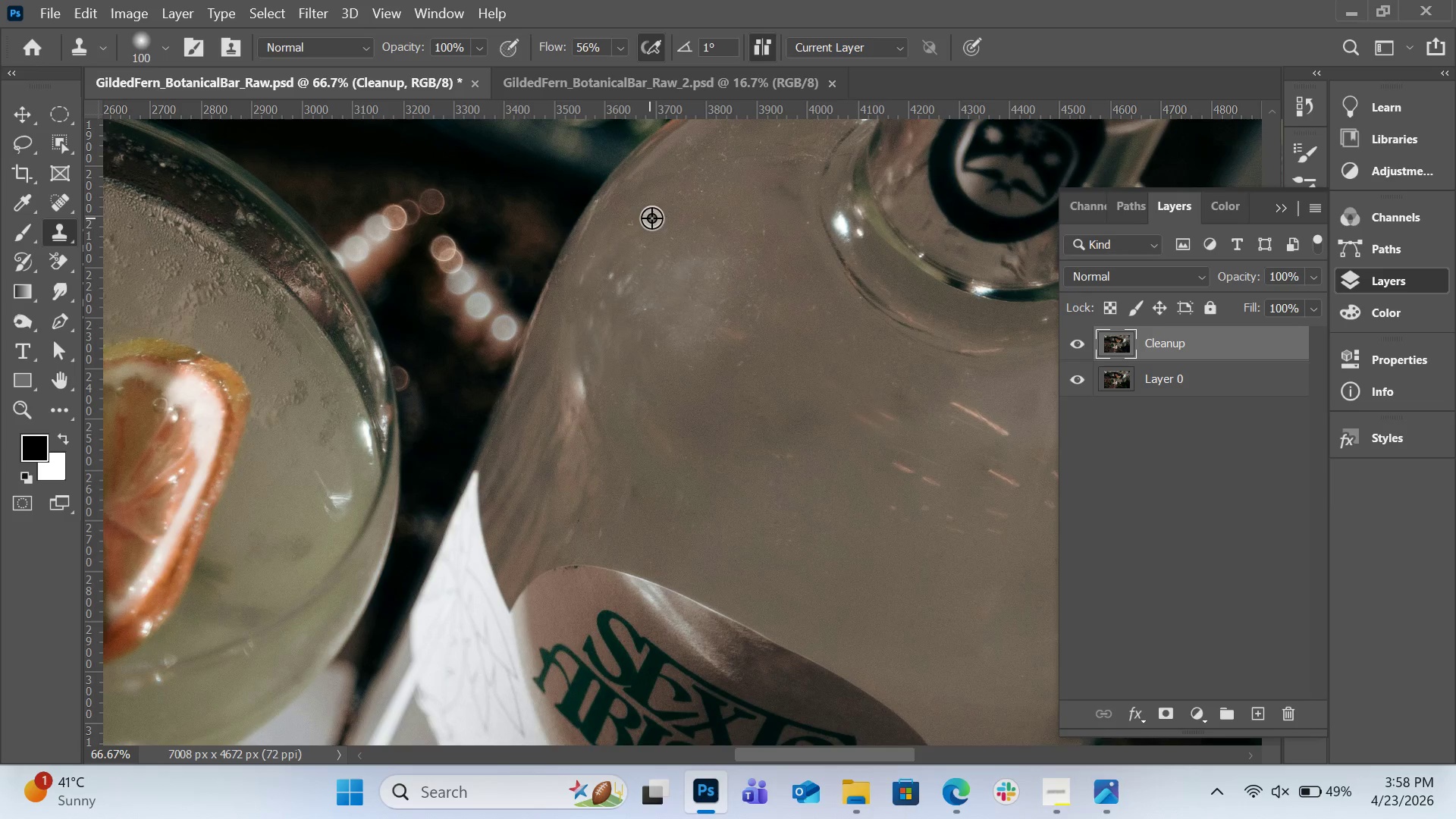 
left_click([651, 218])
 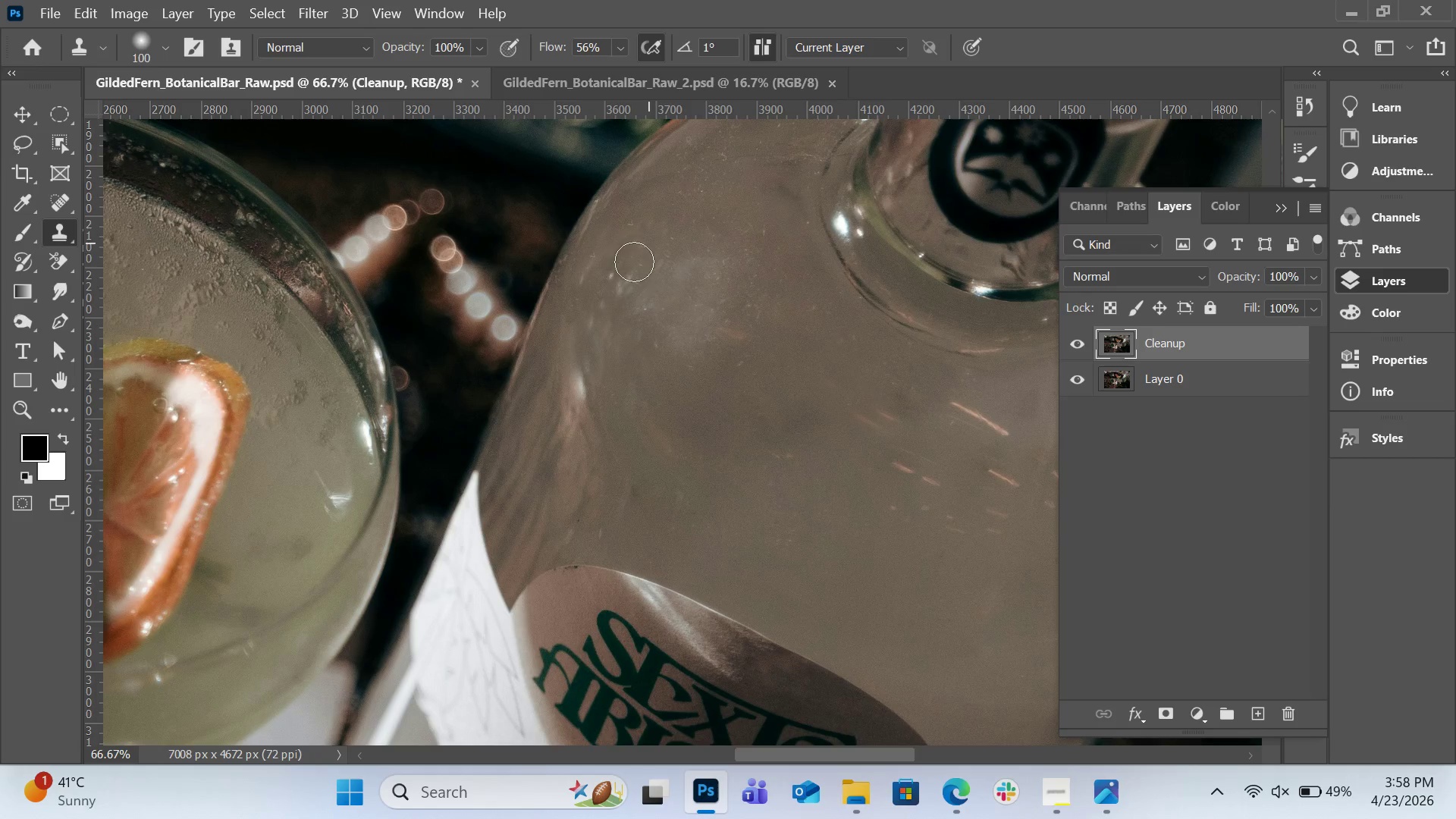 
left_click_drag(start_coordinate=[634, 265], to_coordinate=[618, 299])
 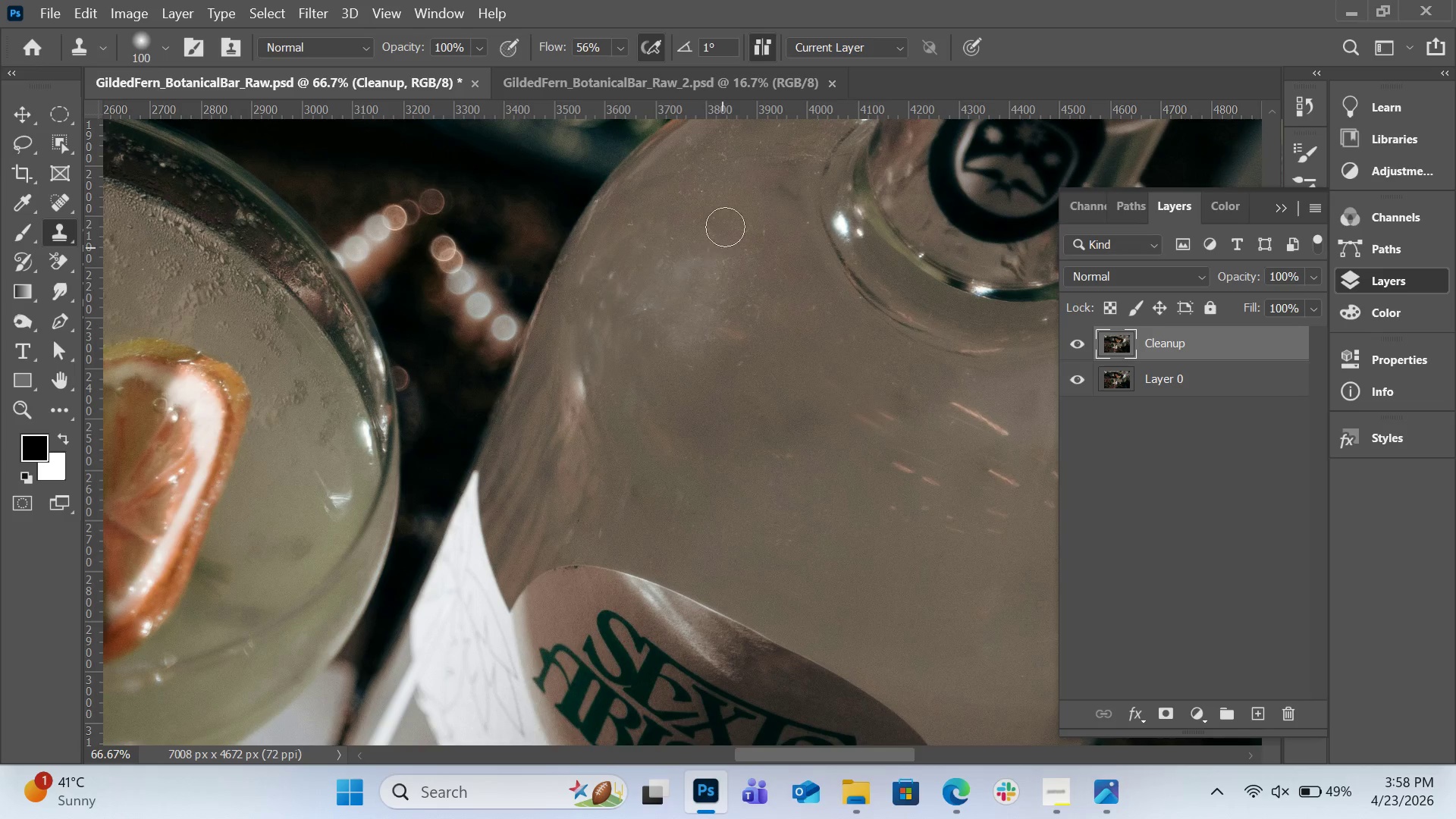 
hold_key(key=AltLeft, duration=0.41)
 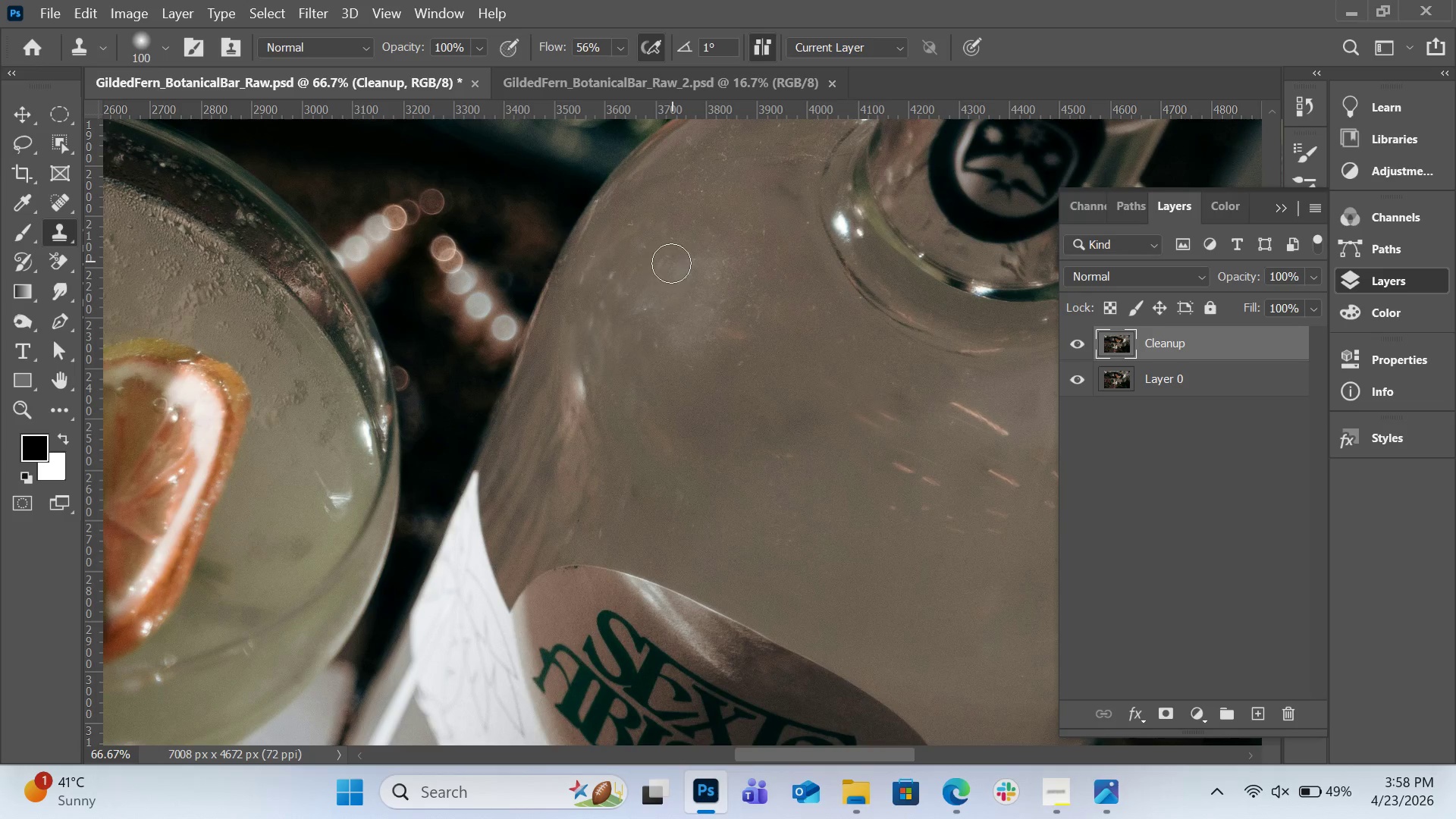 
left_click_drag(start_coordinate=[671, 264], to_coordinate=[651, 309])
 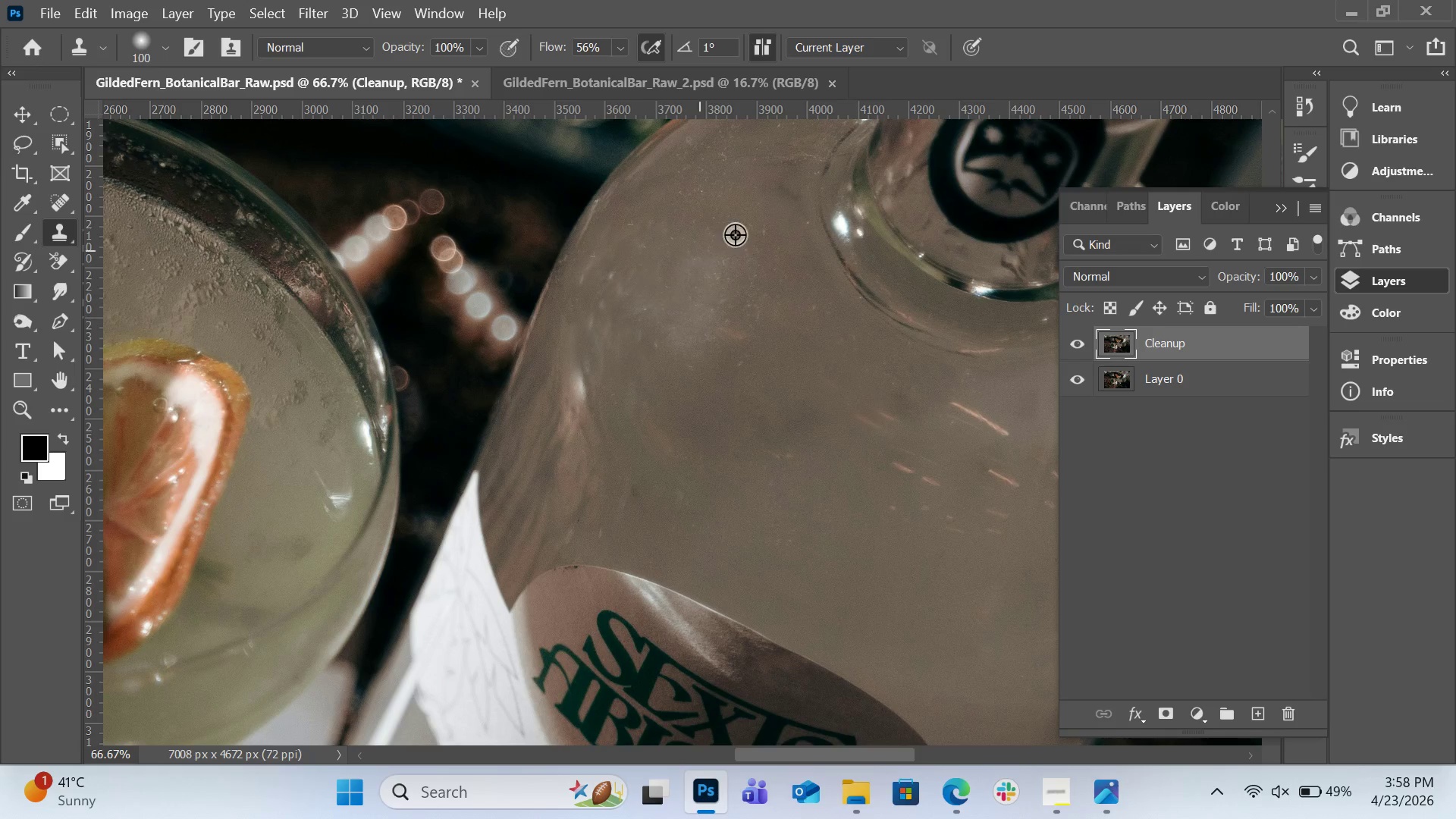 
hold_key(key=AltLeft, duration=0.44)
left_click([724, 224])
 